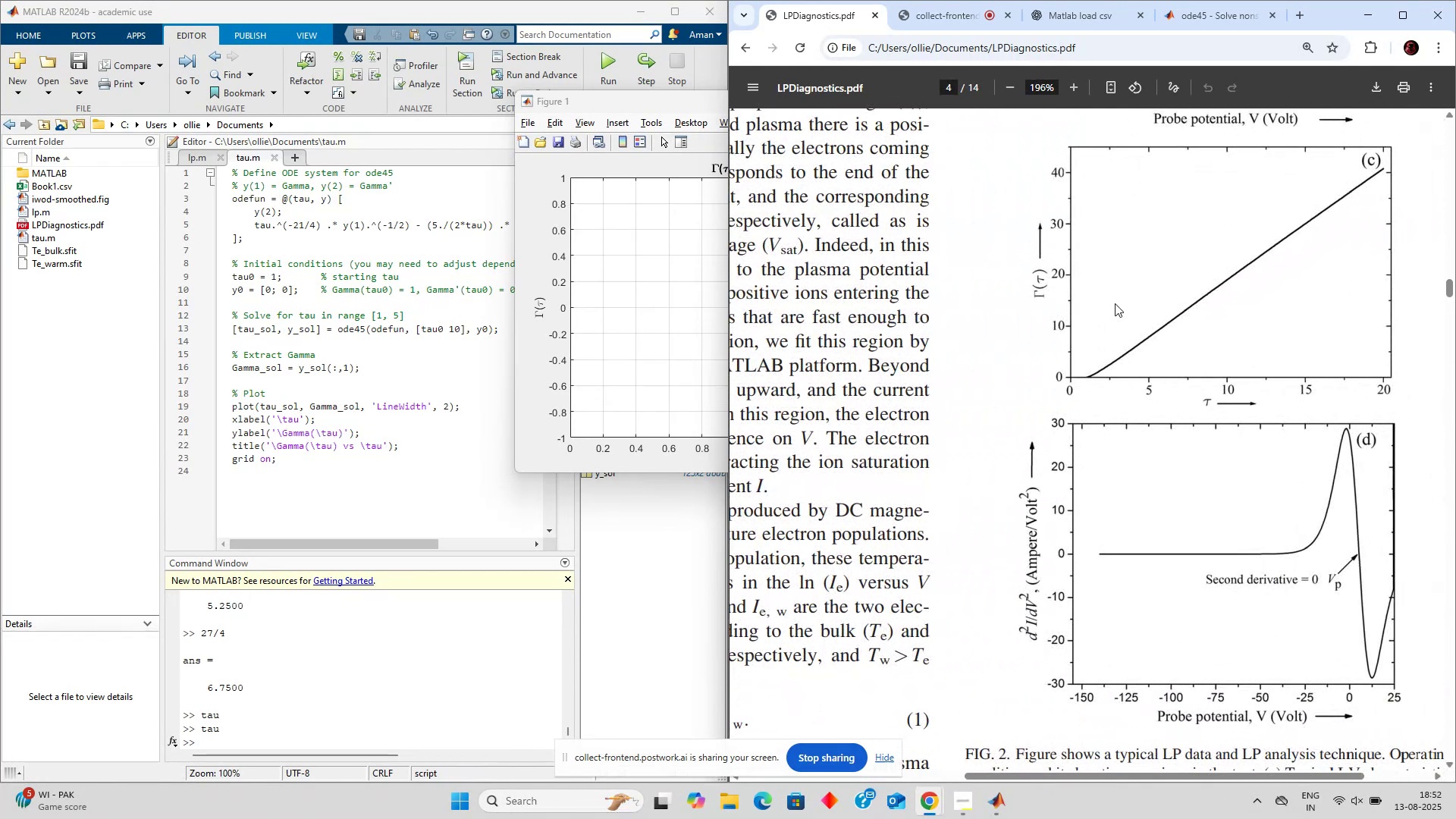 
wait(18.13)
 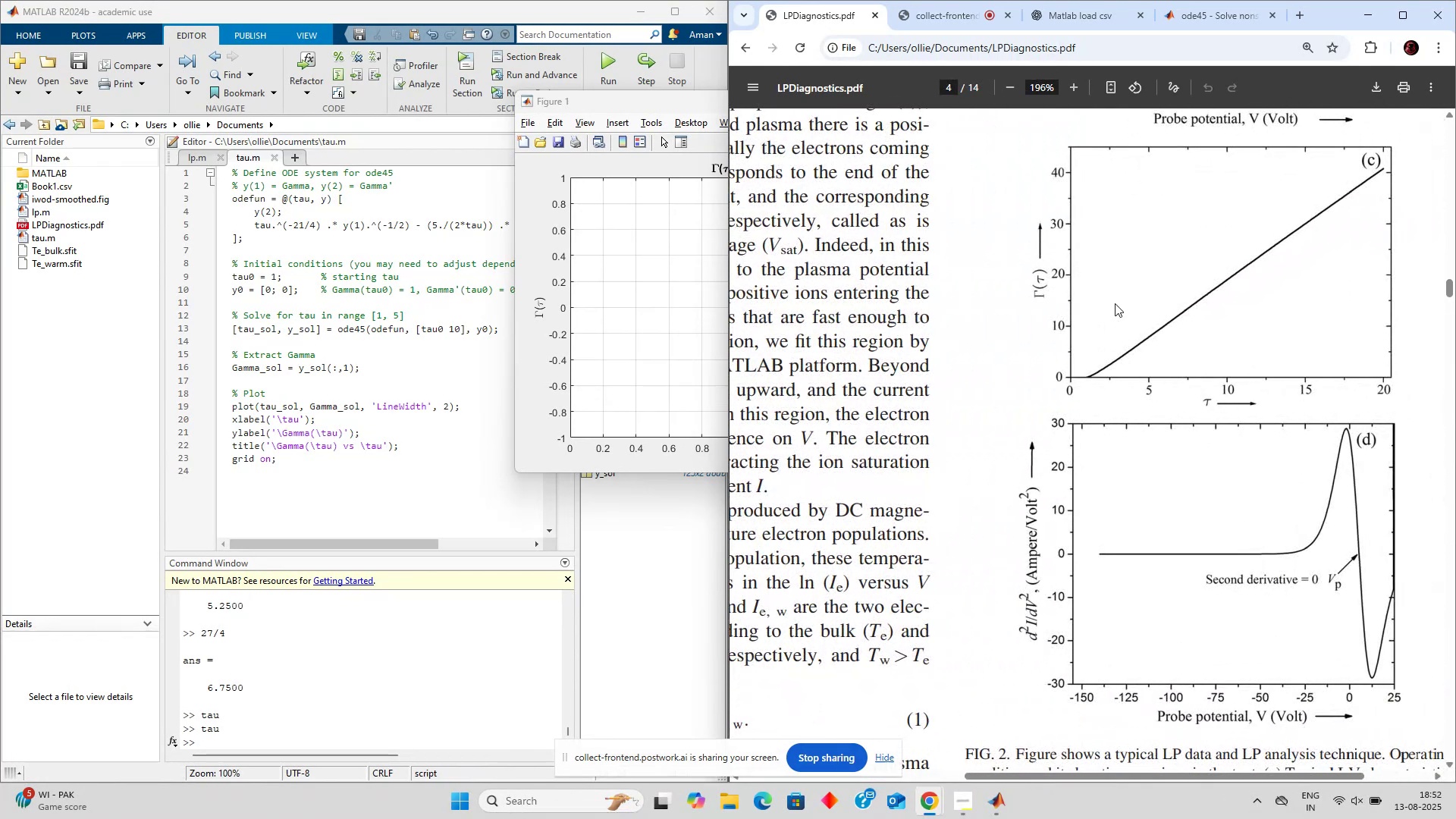 
left_click([613, 316])
 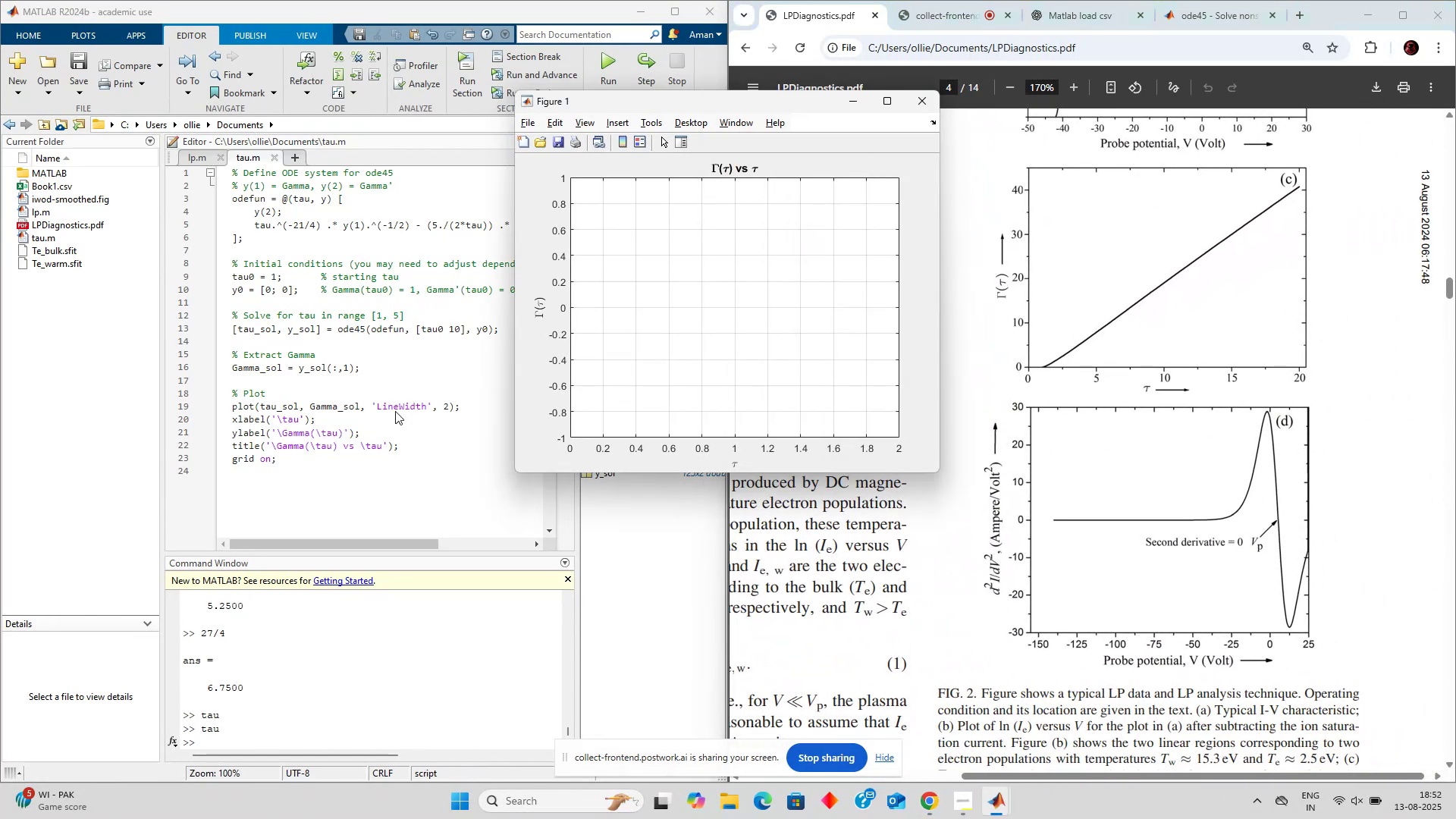 
left_click([395, 411])
 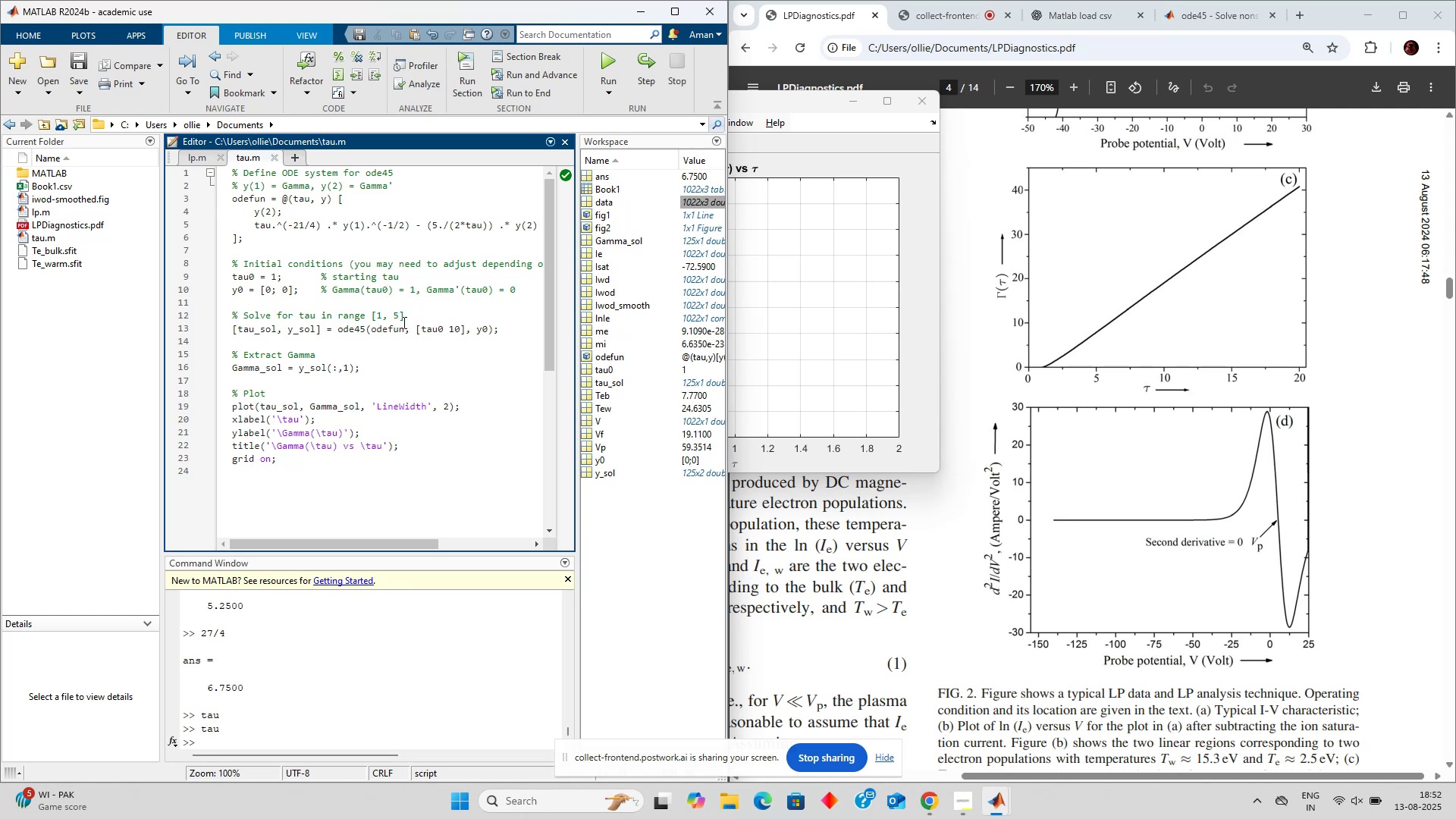 
left_click([403, 322])
 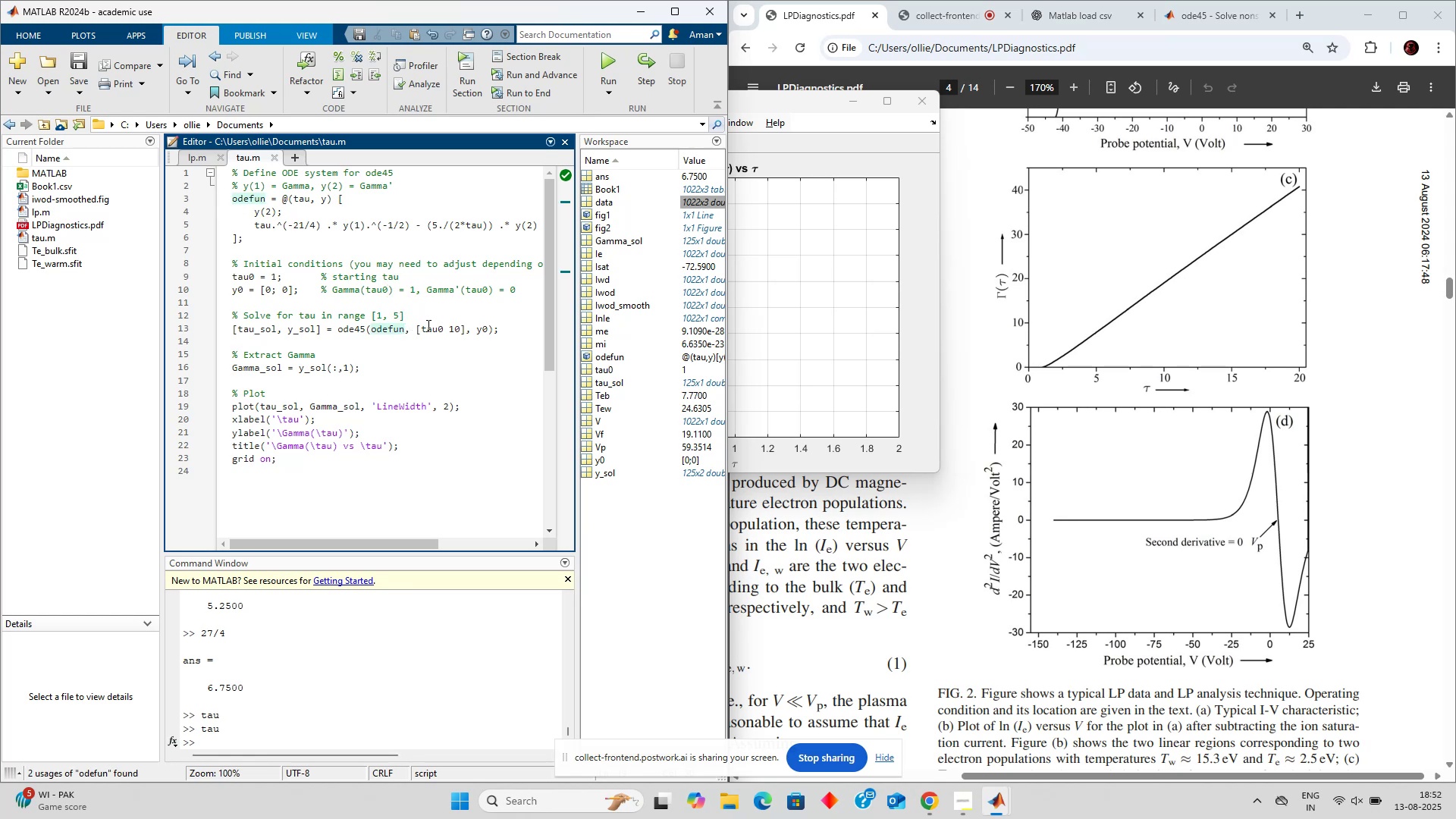 
left_click([427, 325])
 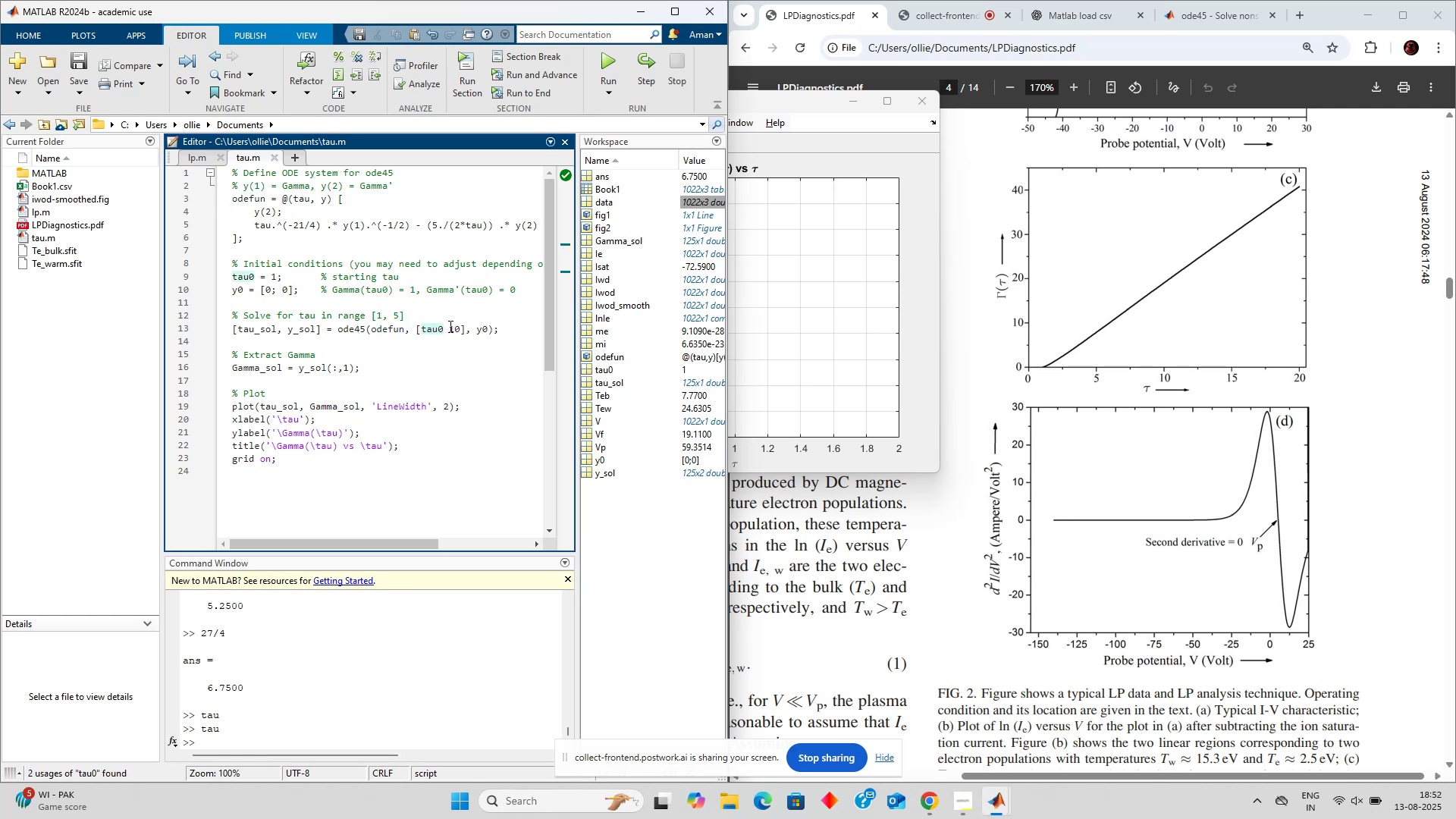 
left_click([449, 326])
 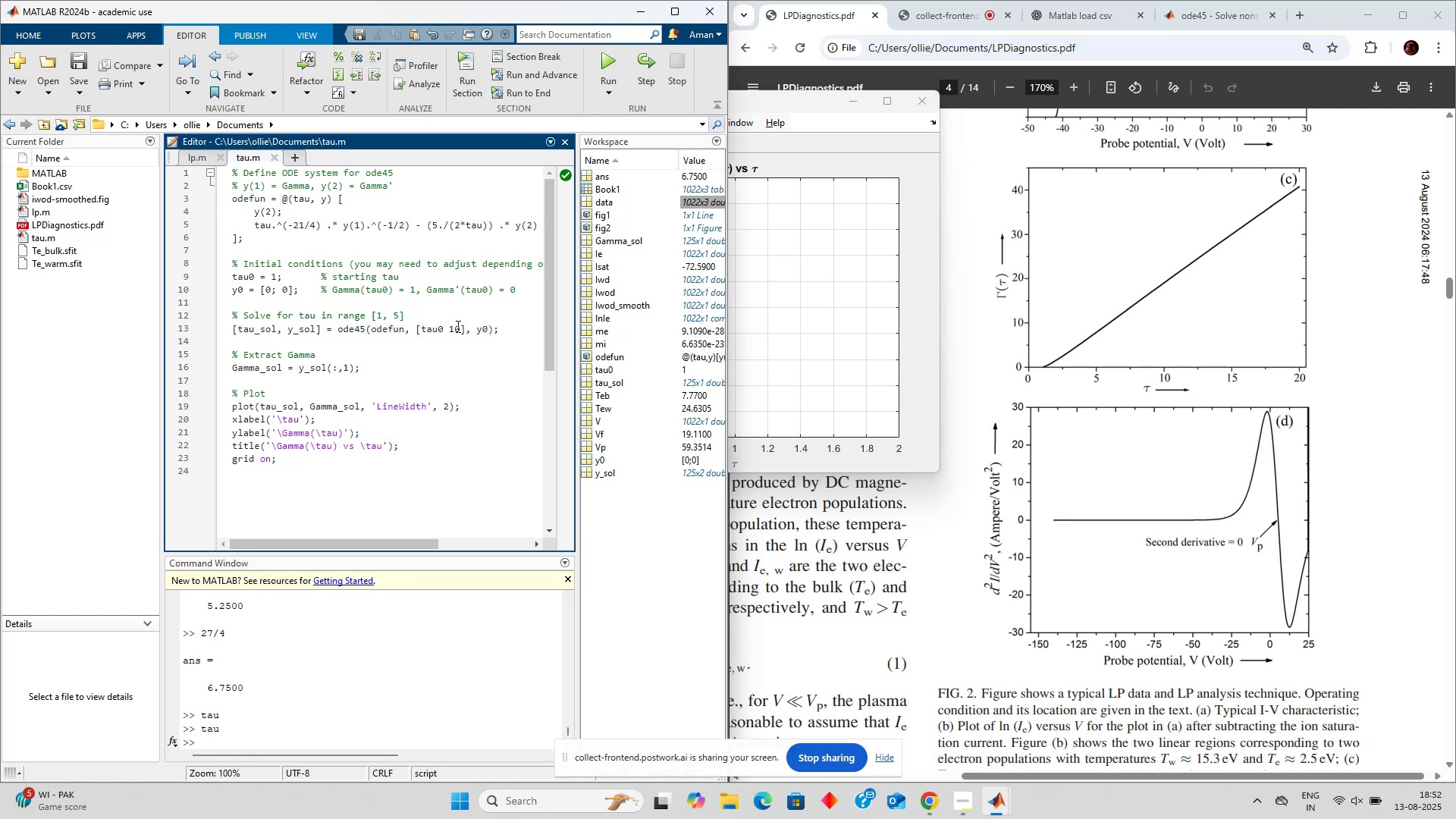 
left_click([457, 326])
 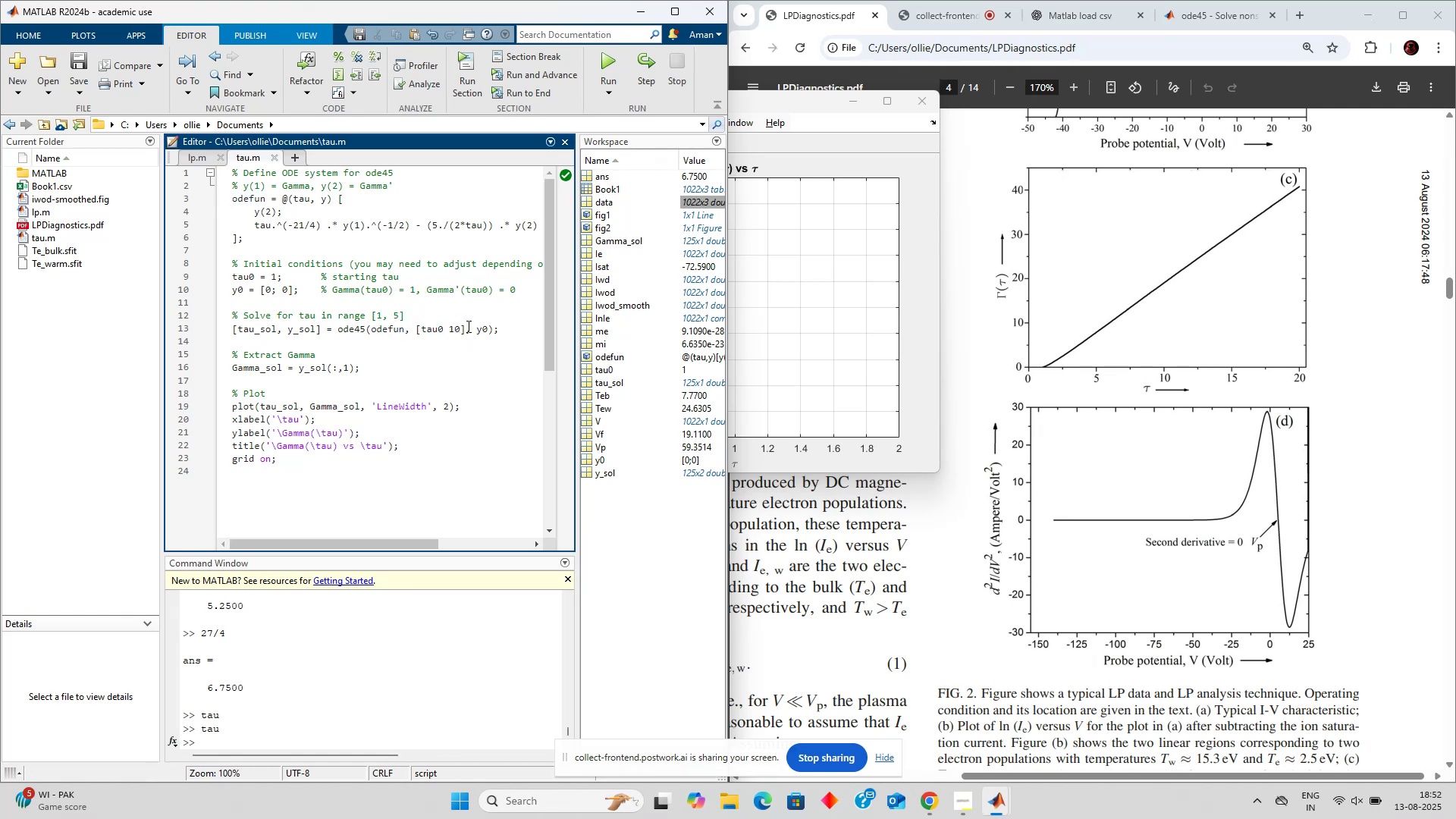 
left_click([467, 326])
 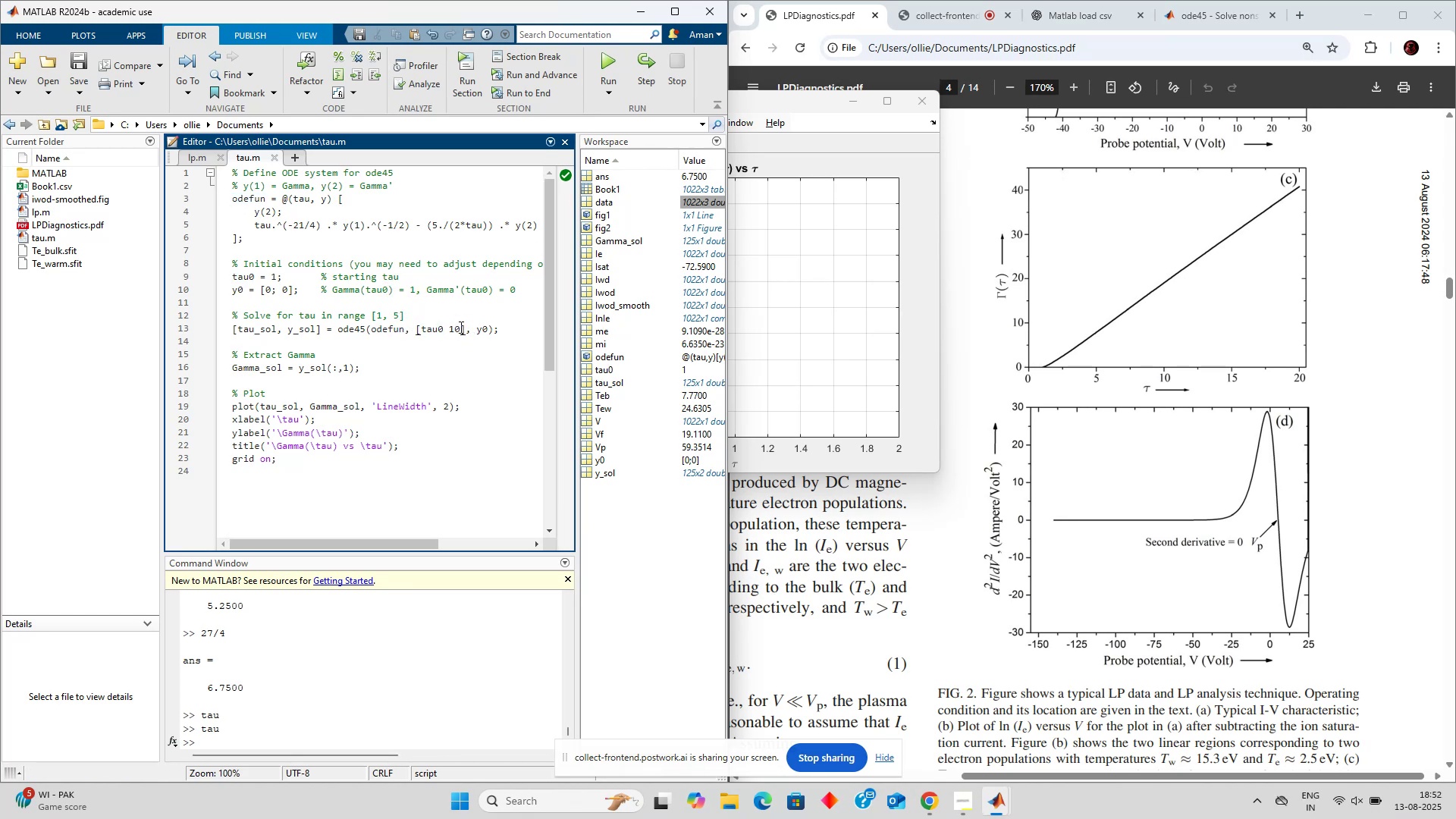 
left_click([460, 327])
 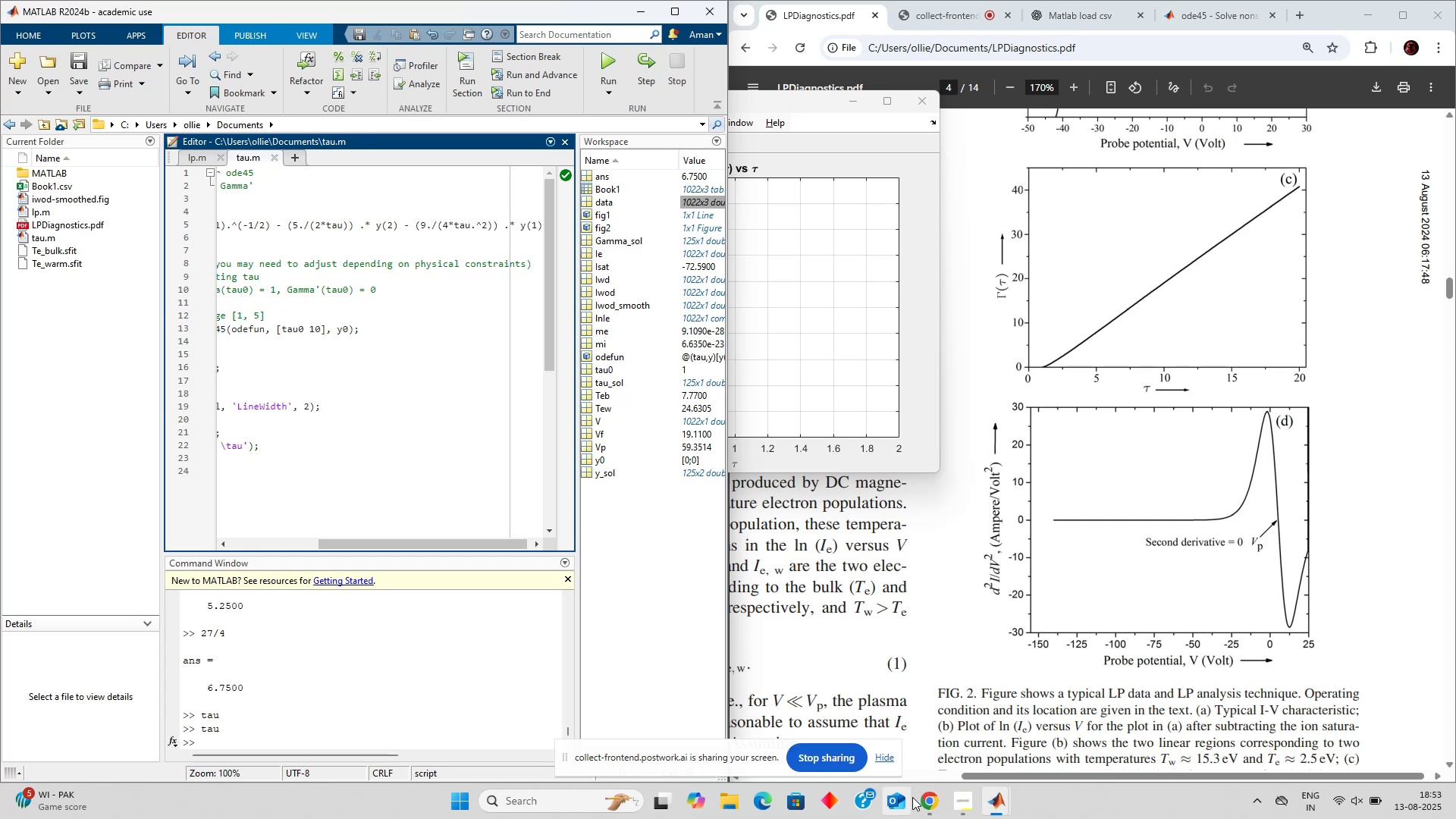 
wait(30.14)
 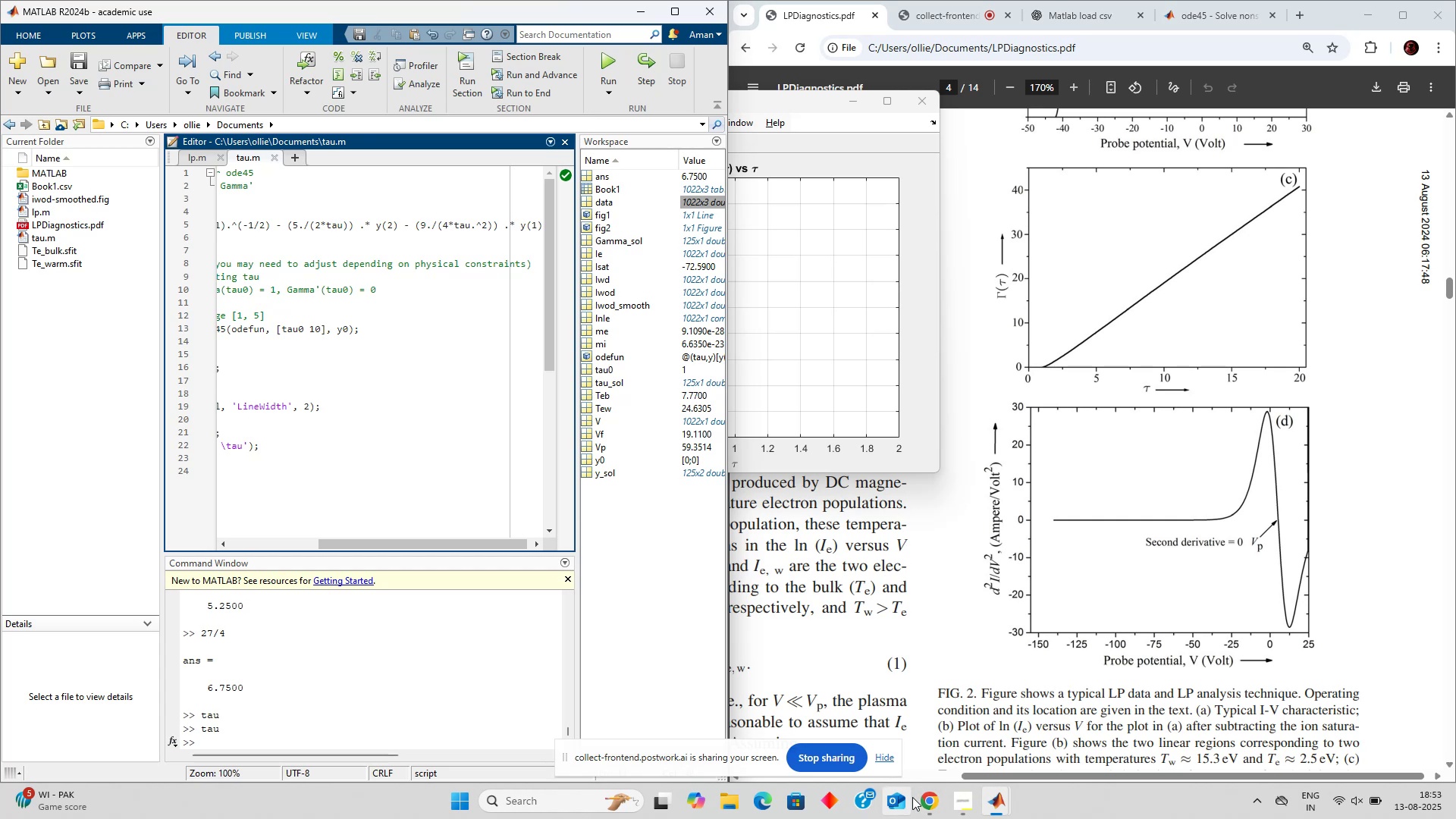 
left_click([1090, 9])
 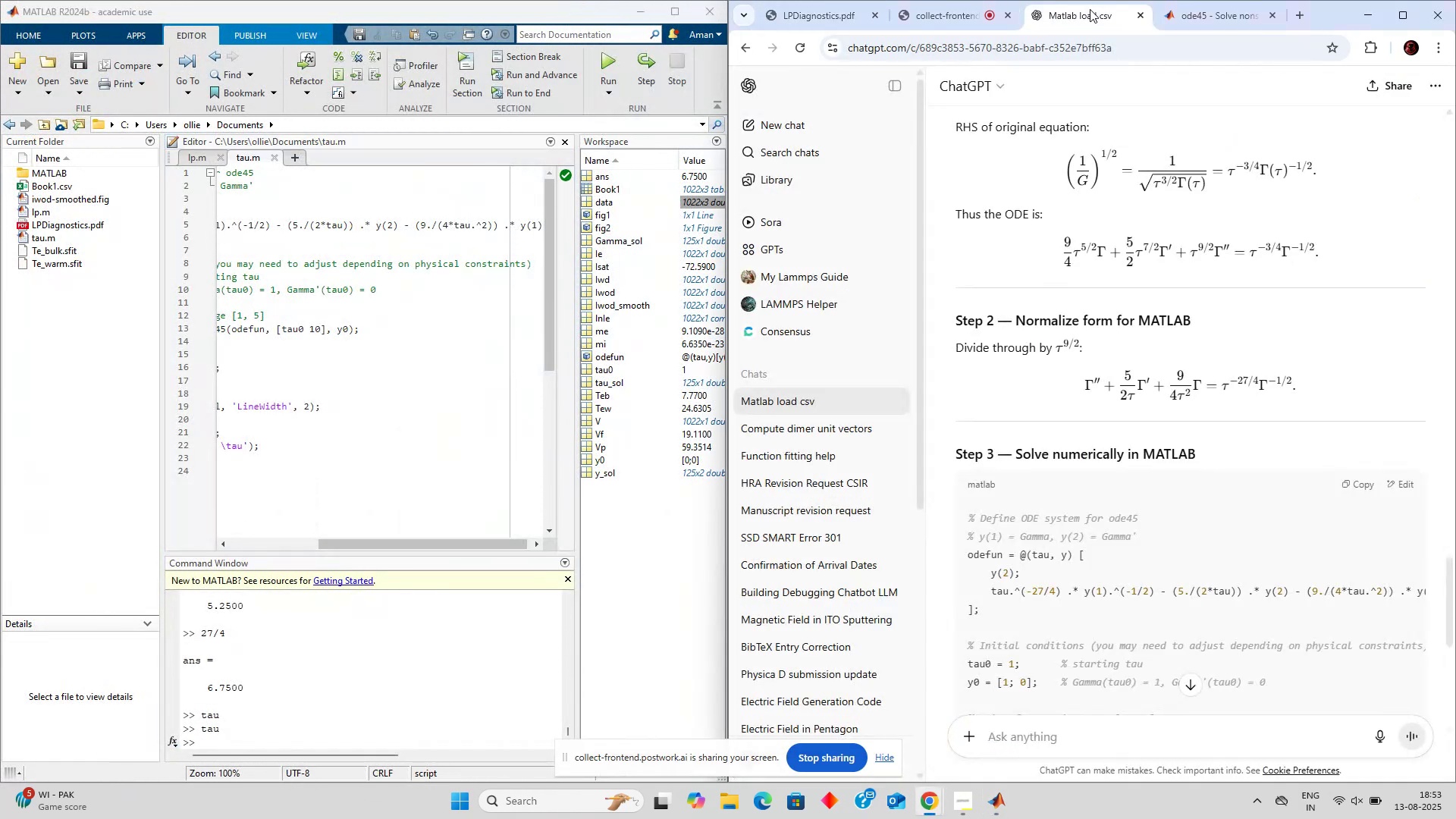 
mouse_move([1049, 345])
 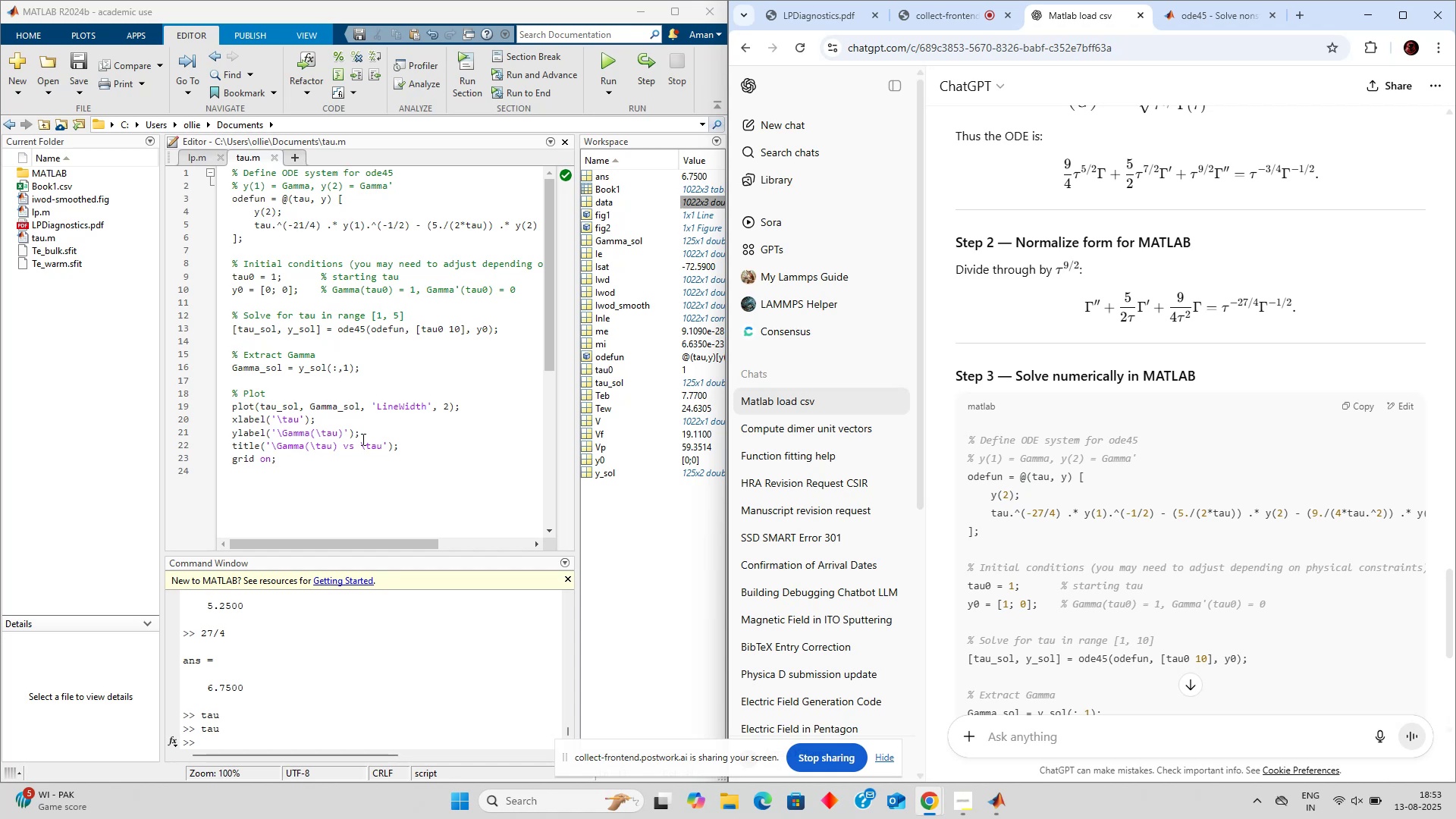 
wait(16.17)
 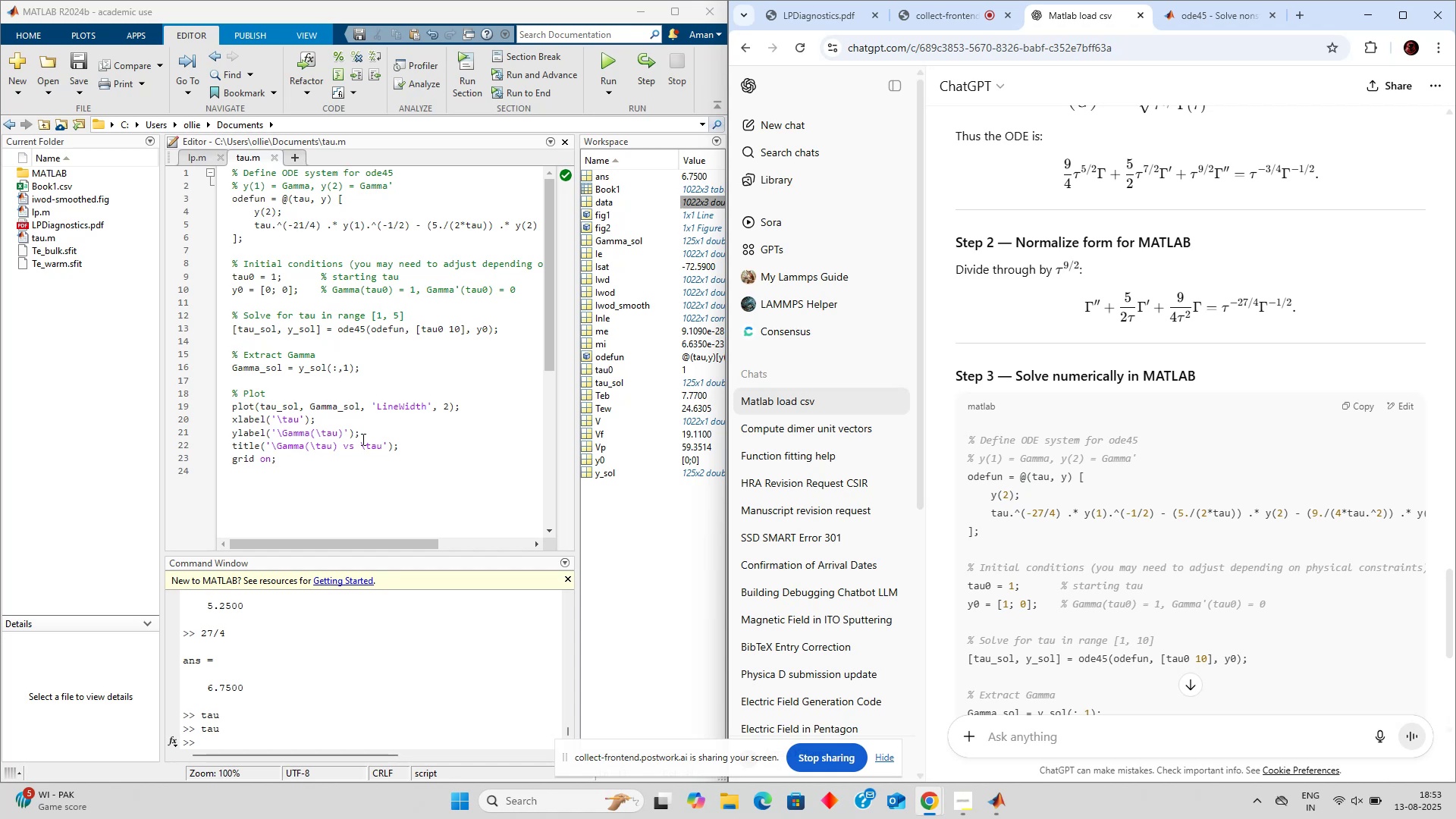 
left_click([916, 10])
 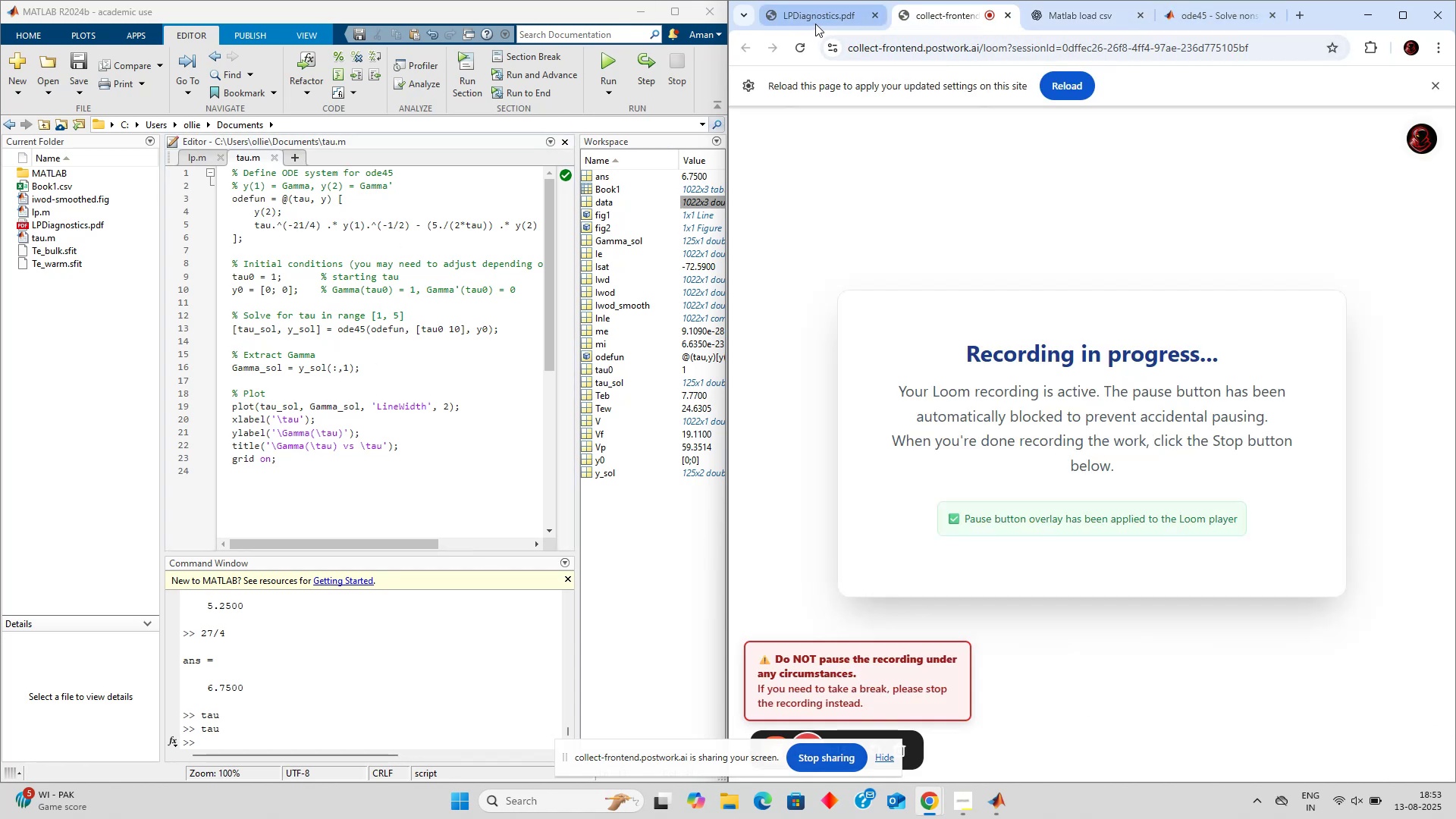 
left_click_drag(start_coordinate=[815, 24], to_coordinate=[1188, 2])
 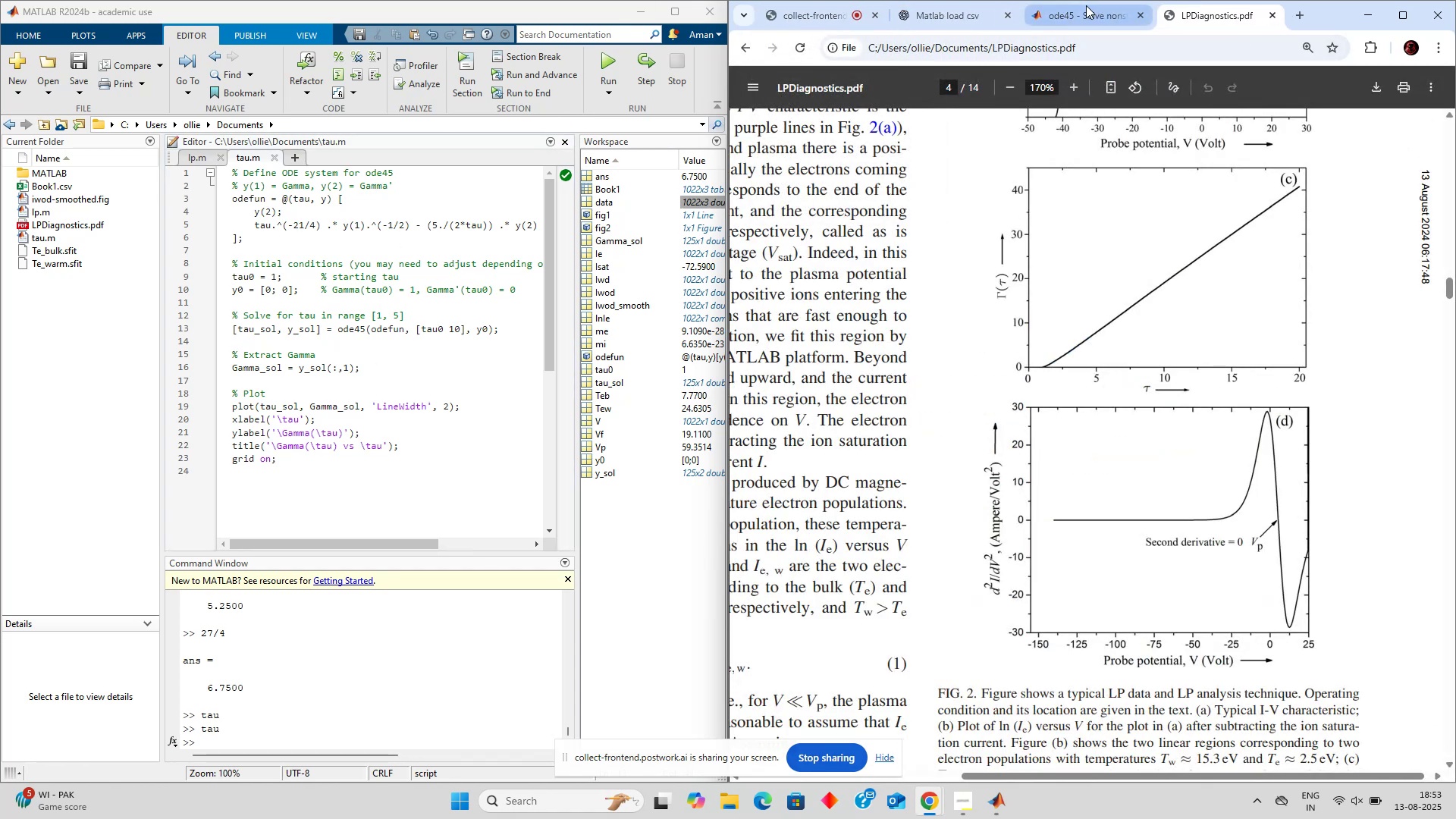 
left_click([1086, 5])
 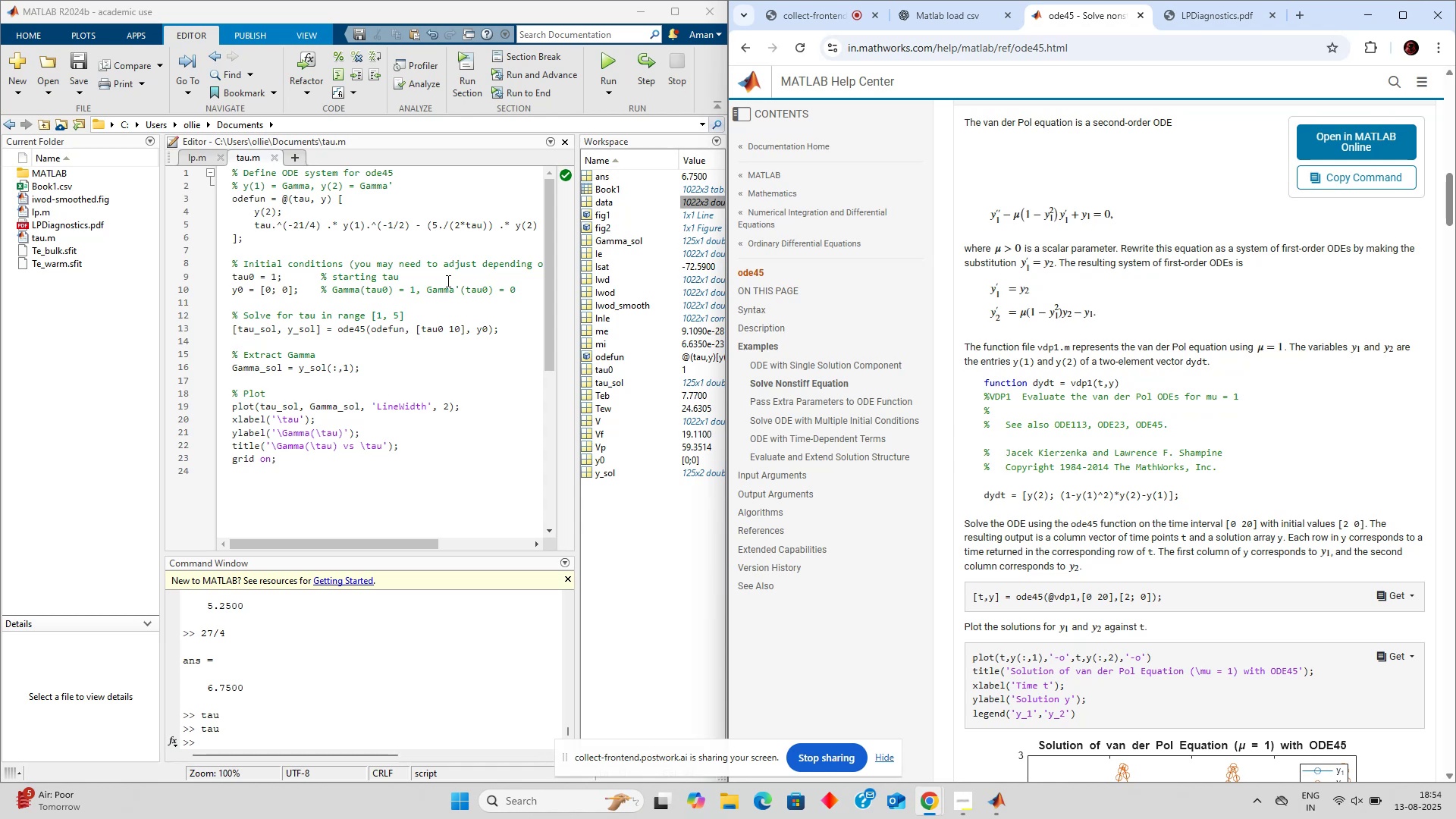 
wait(36.83)
 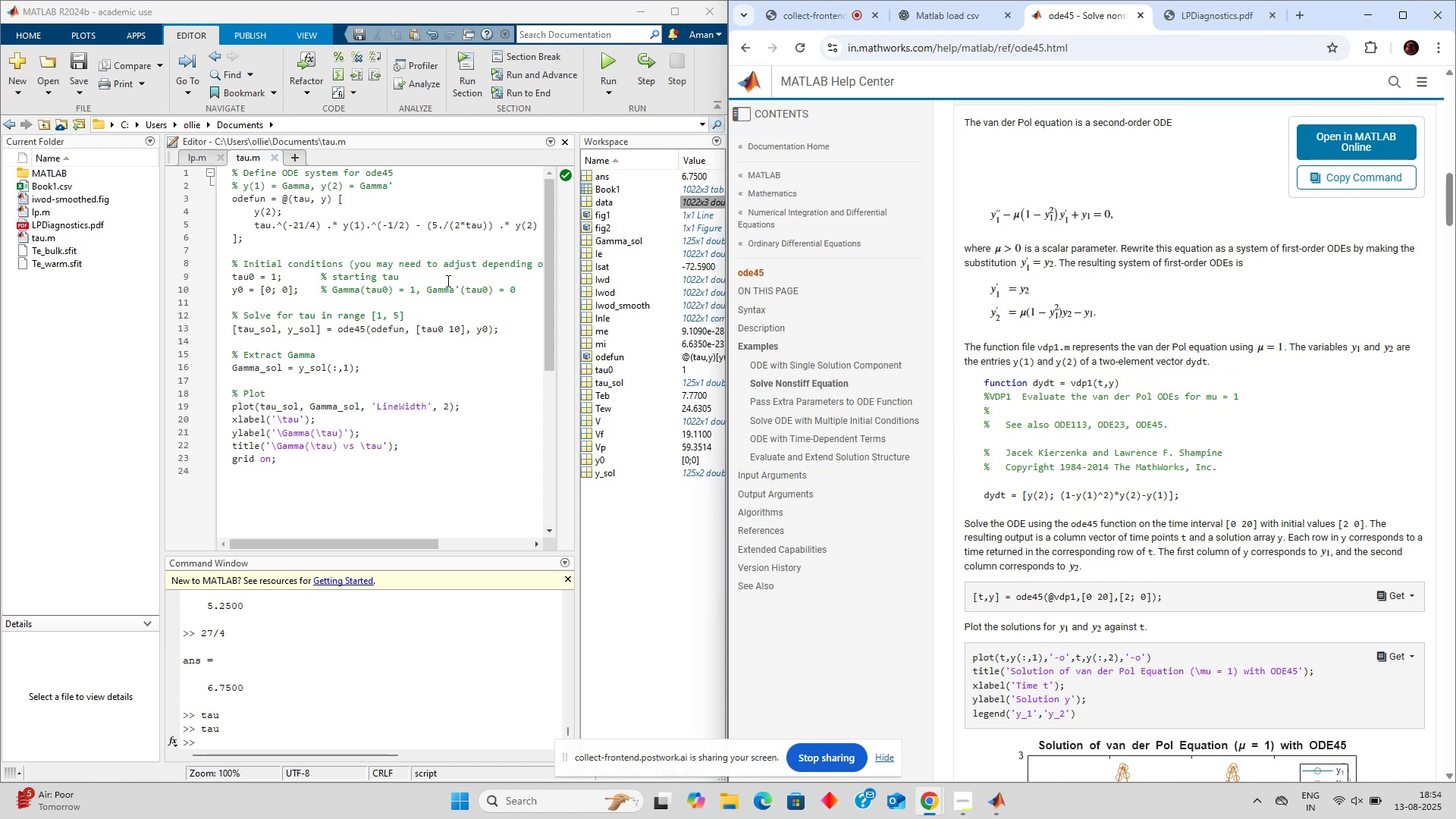 
left_click([940, 12])
 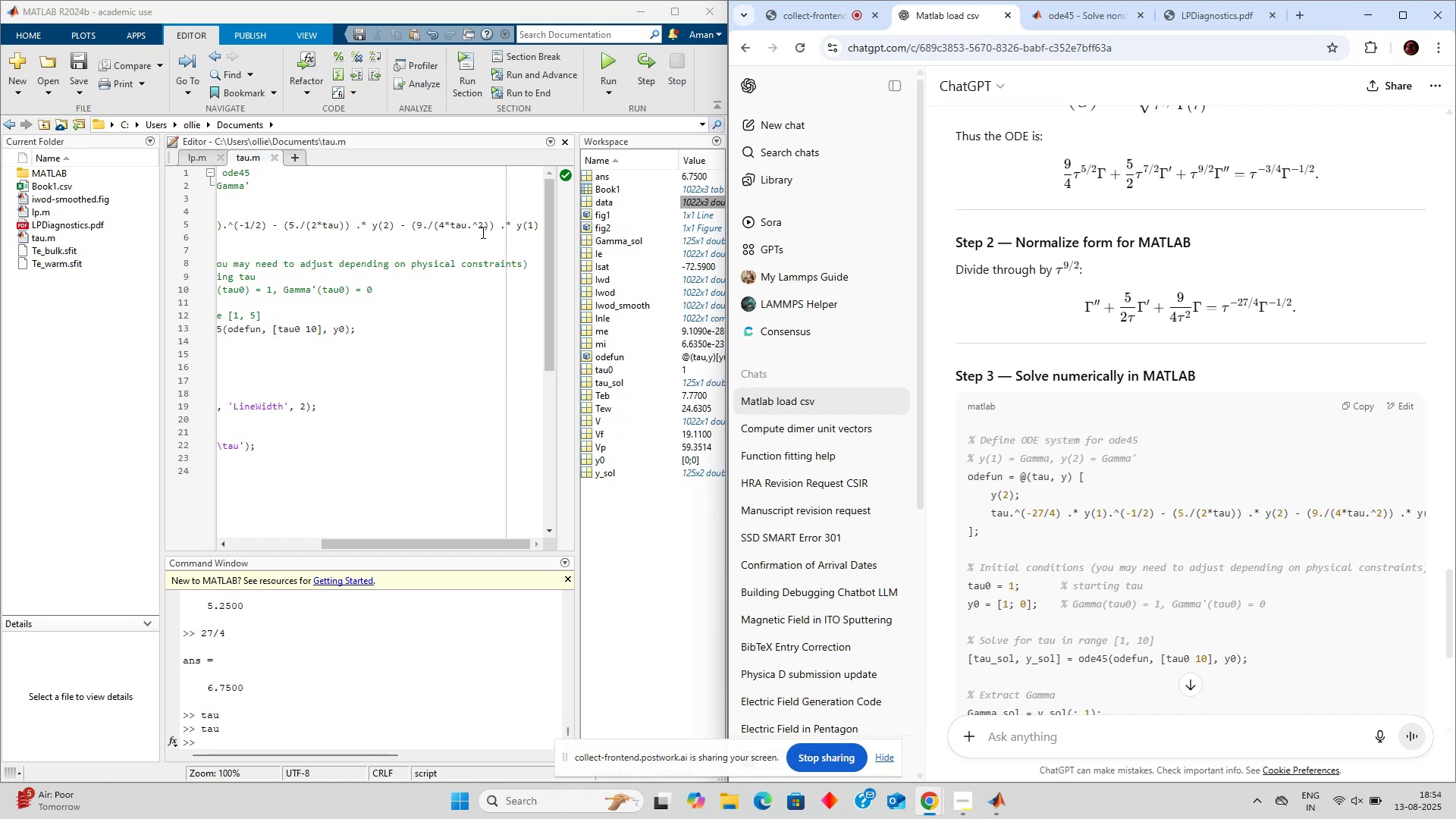 
wait(20.12)
 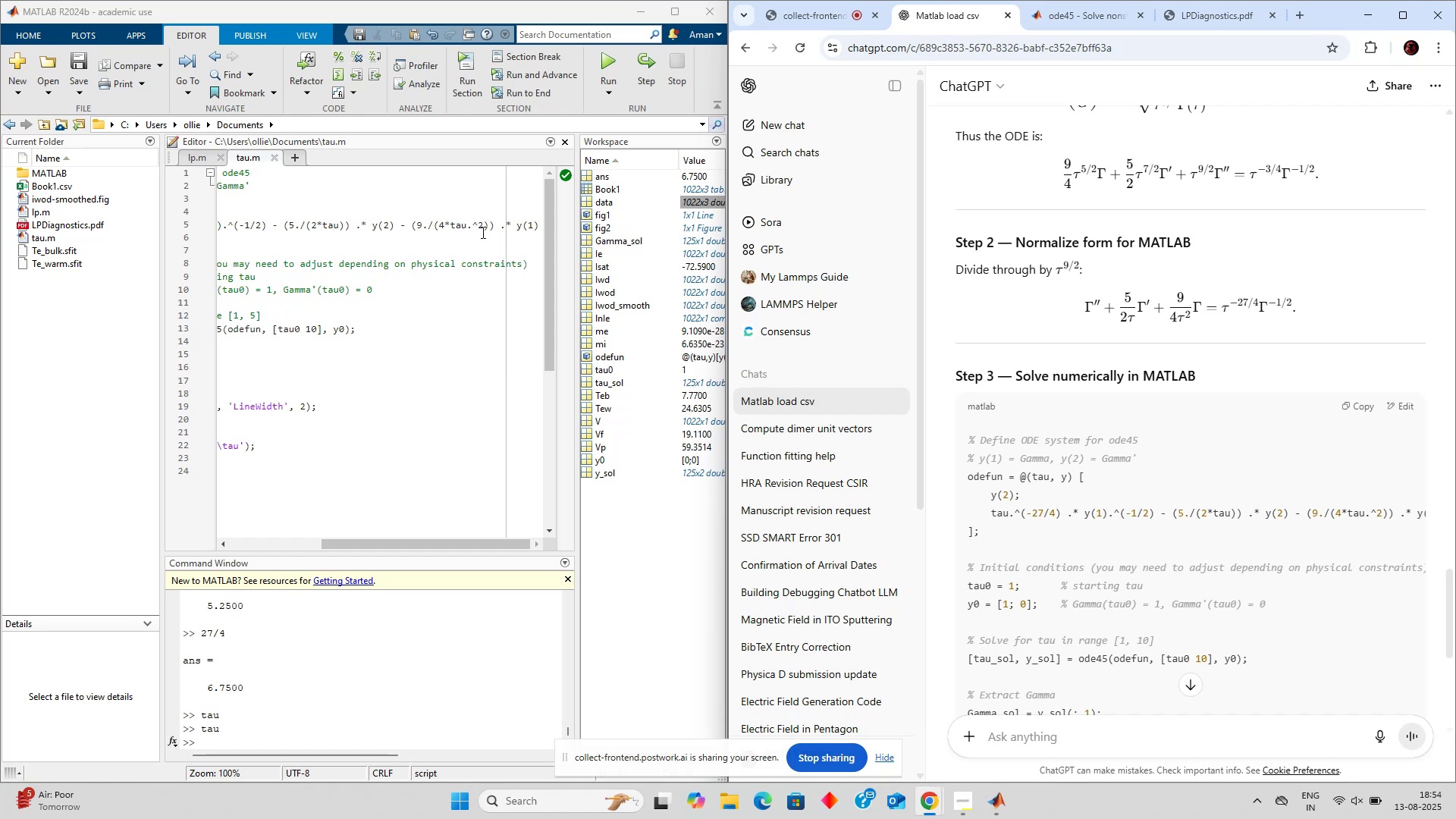 
left_click([318, 283])
 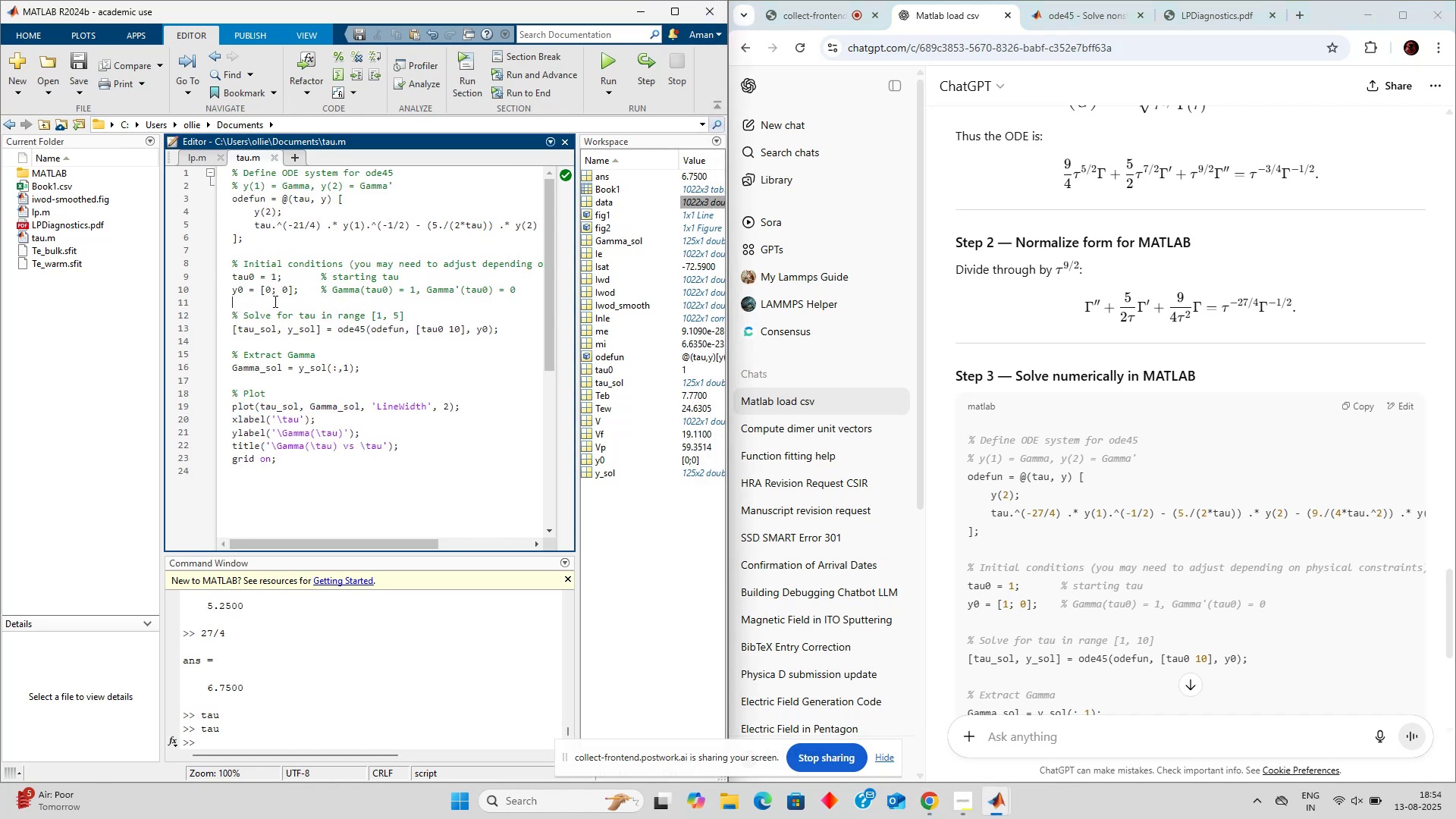 
left_click([274, 301])
 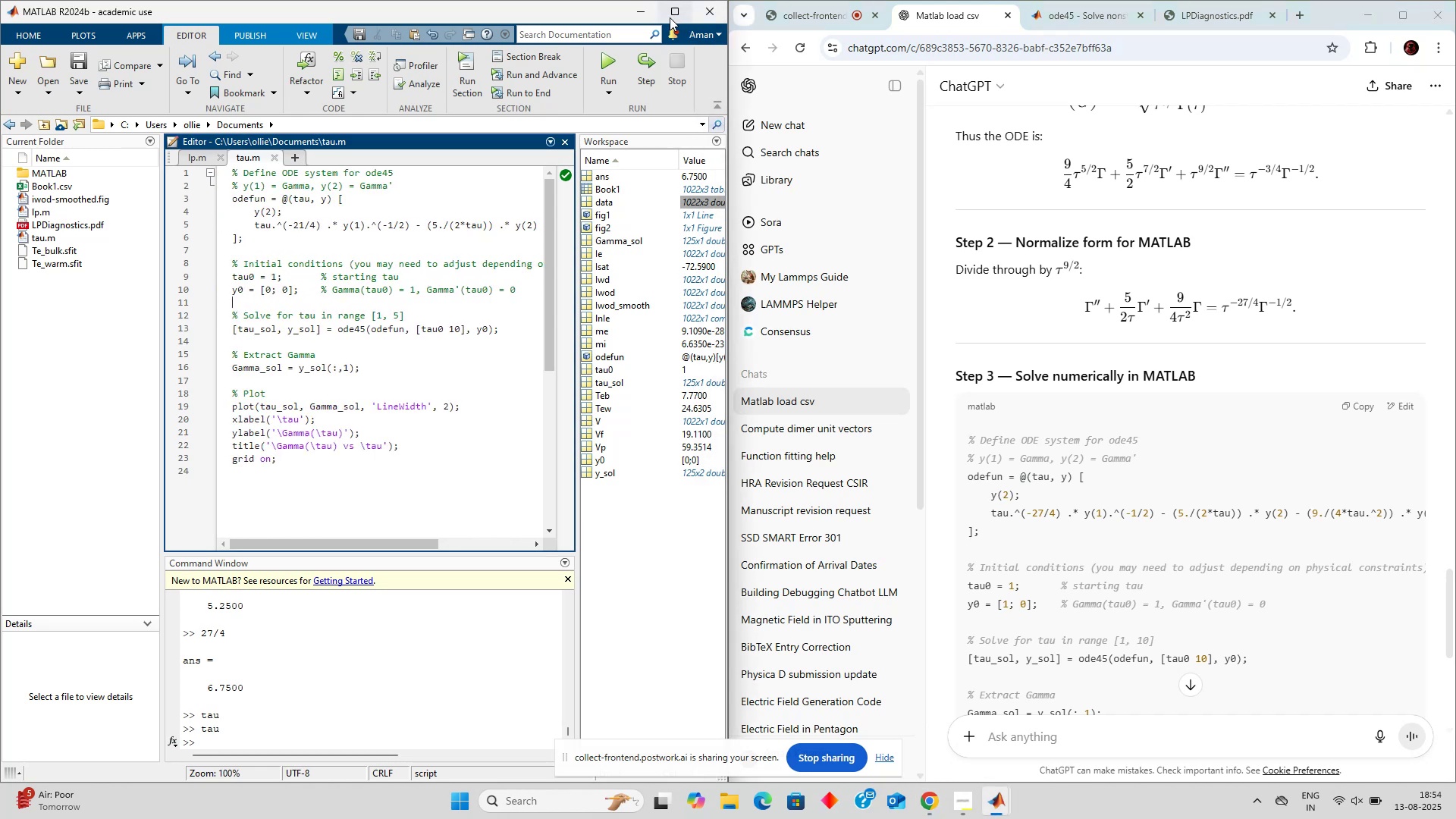 
left_click([670, 17])
 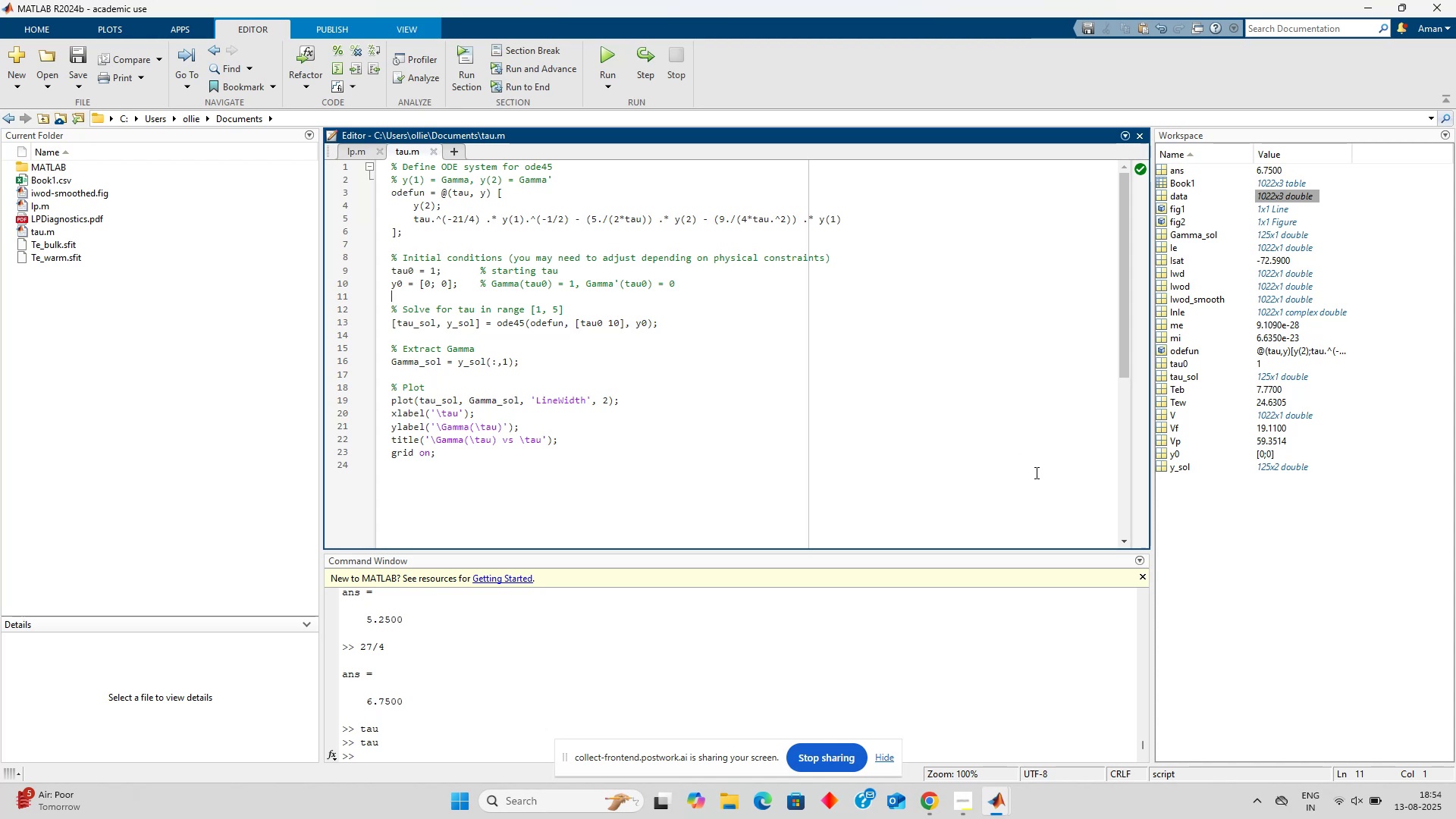 
wait(5.87)
 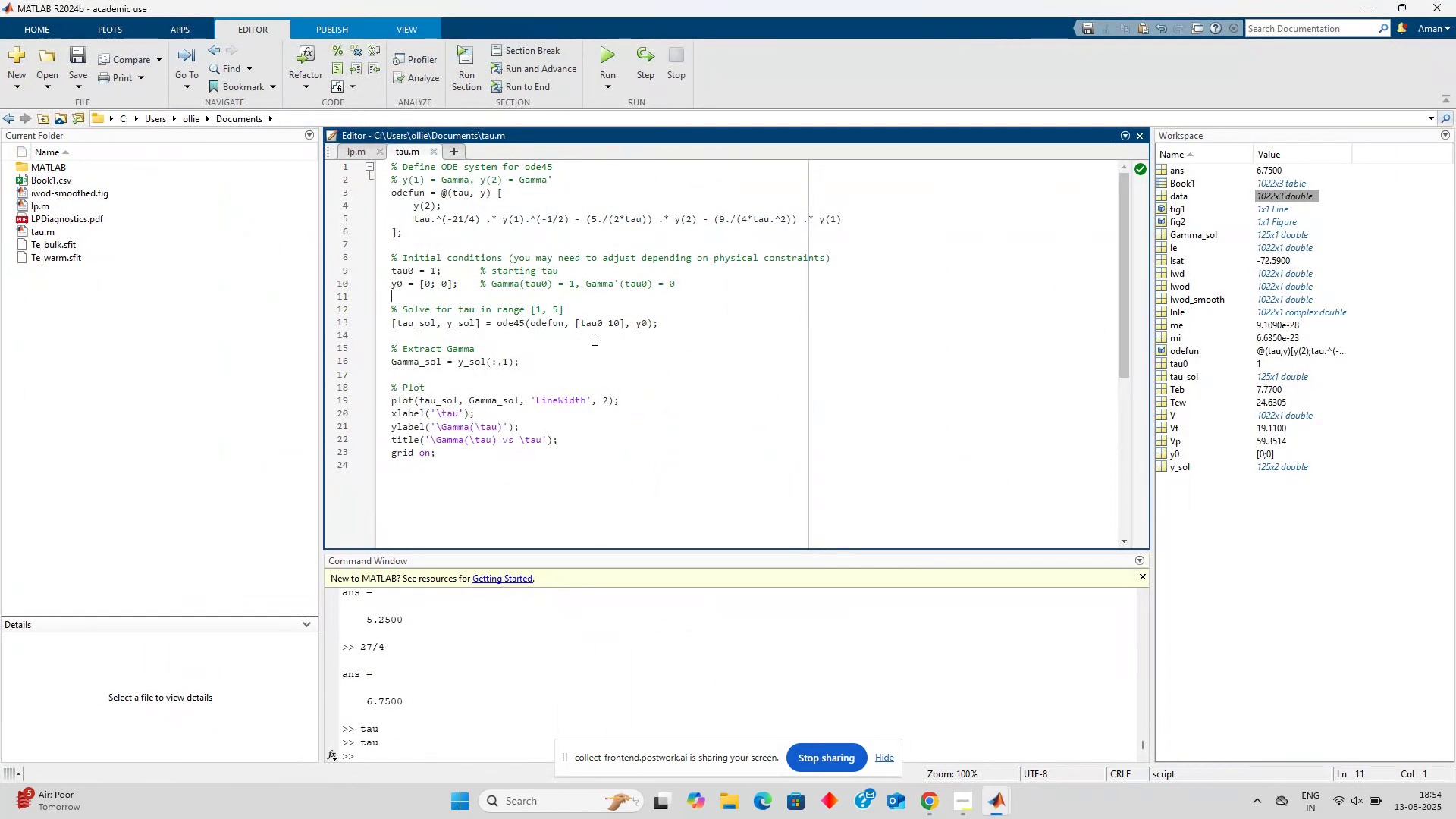 
double_click([1270, 468])
 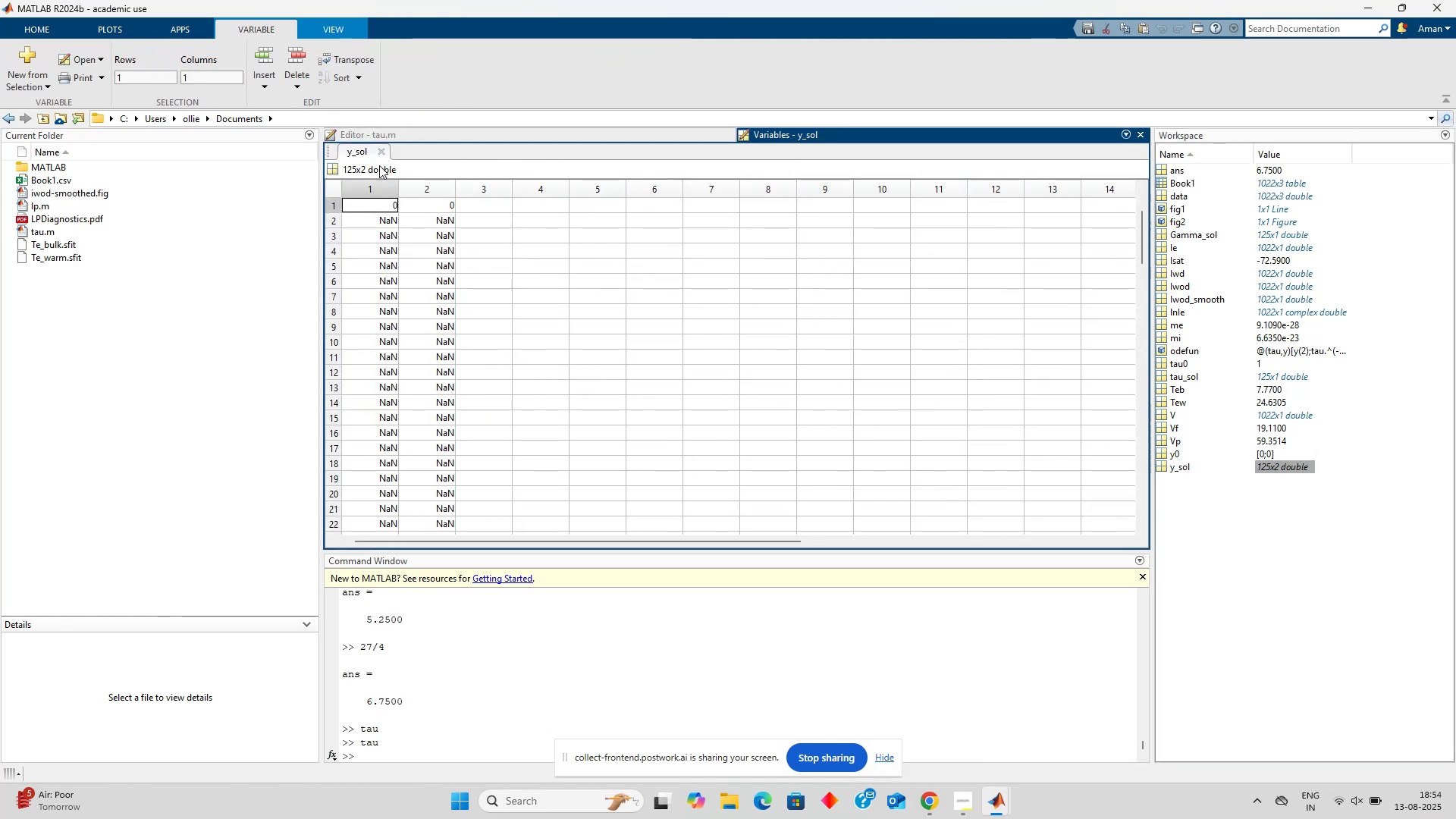 
left_click([380, 154])
 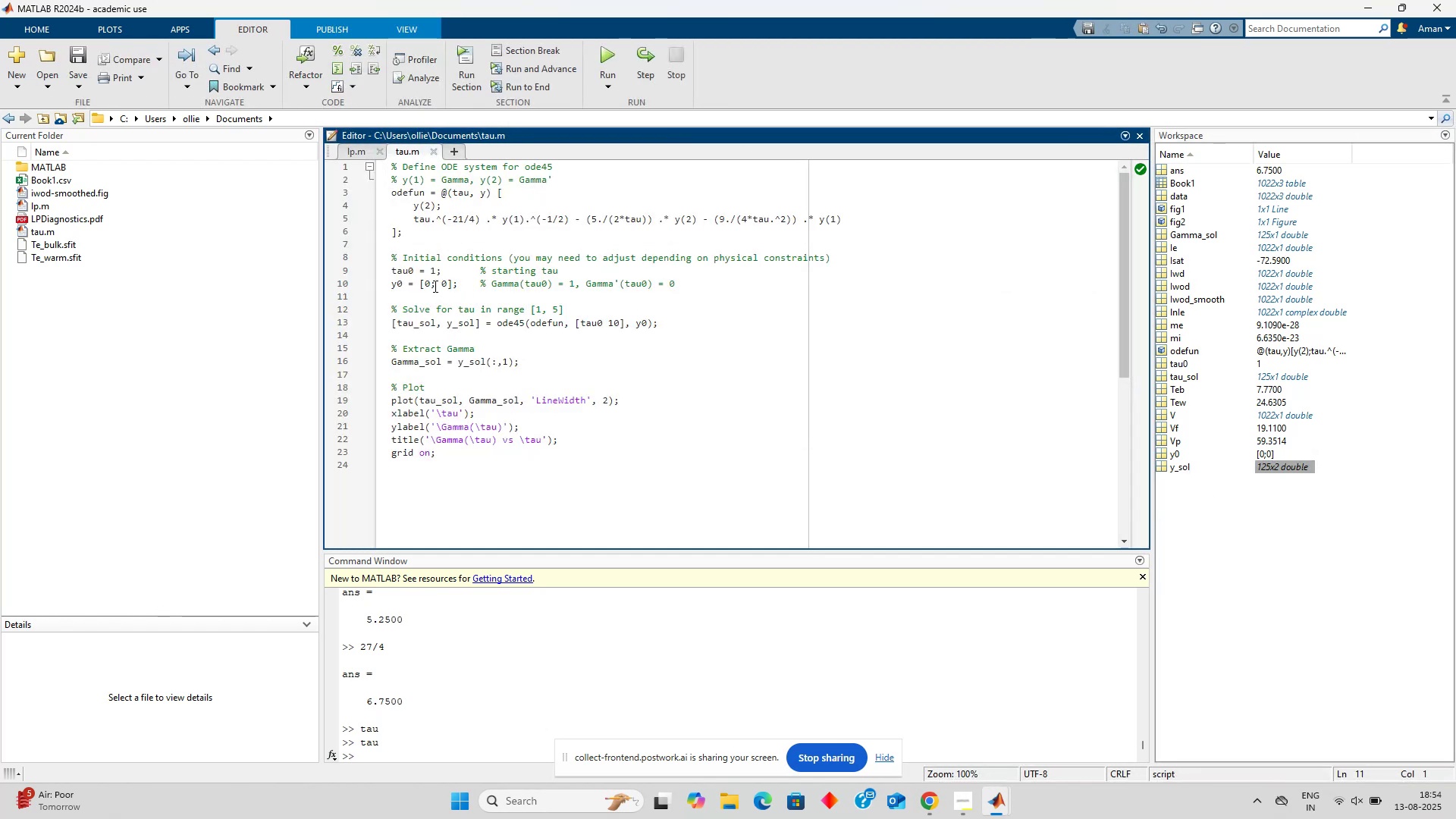 
left_click([430, 285])
 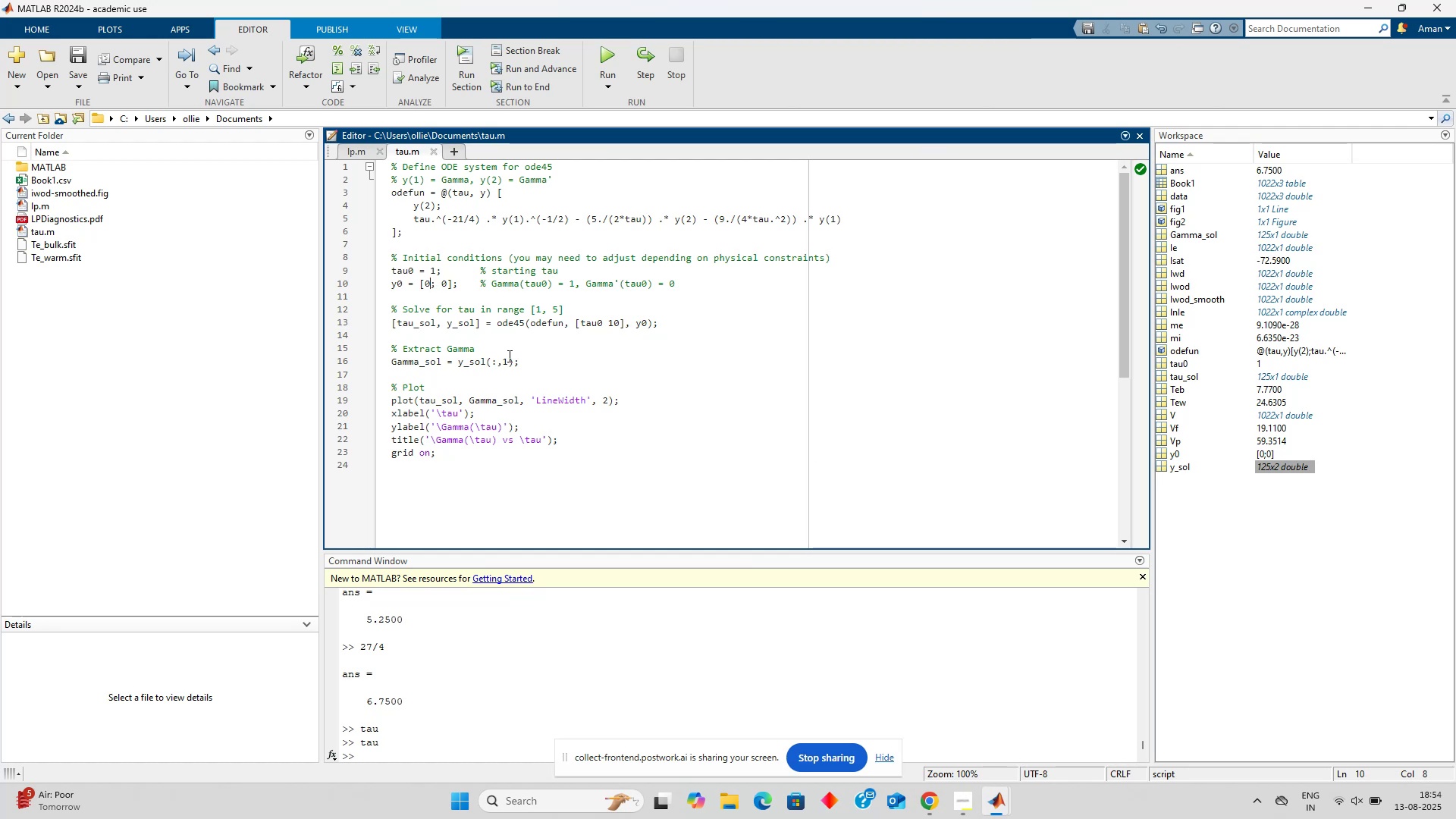 
left_click([439, 274])
 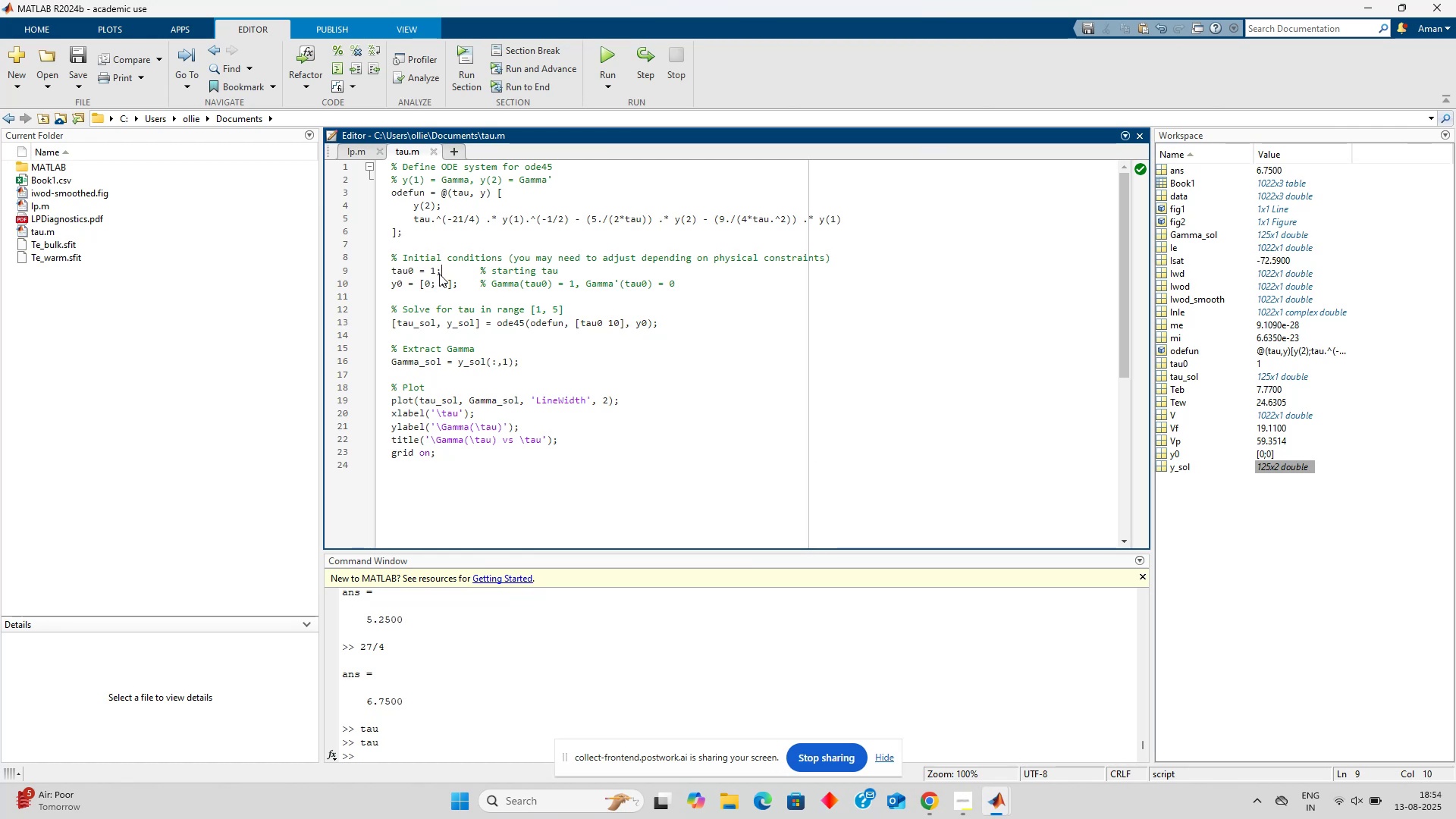 
key(ArrowLeft)
 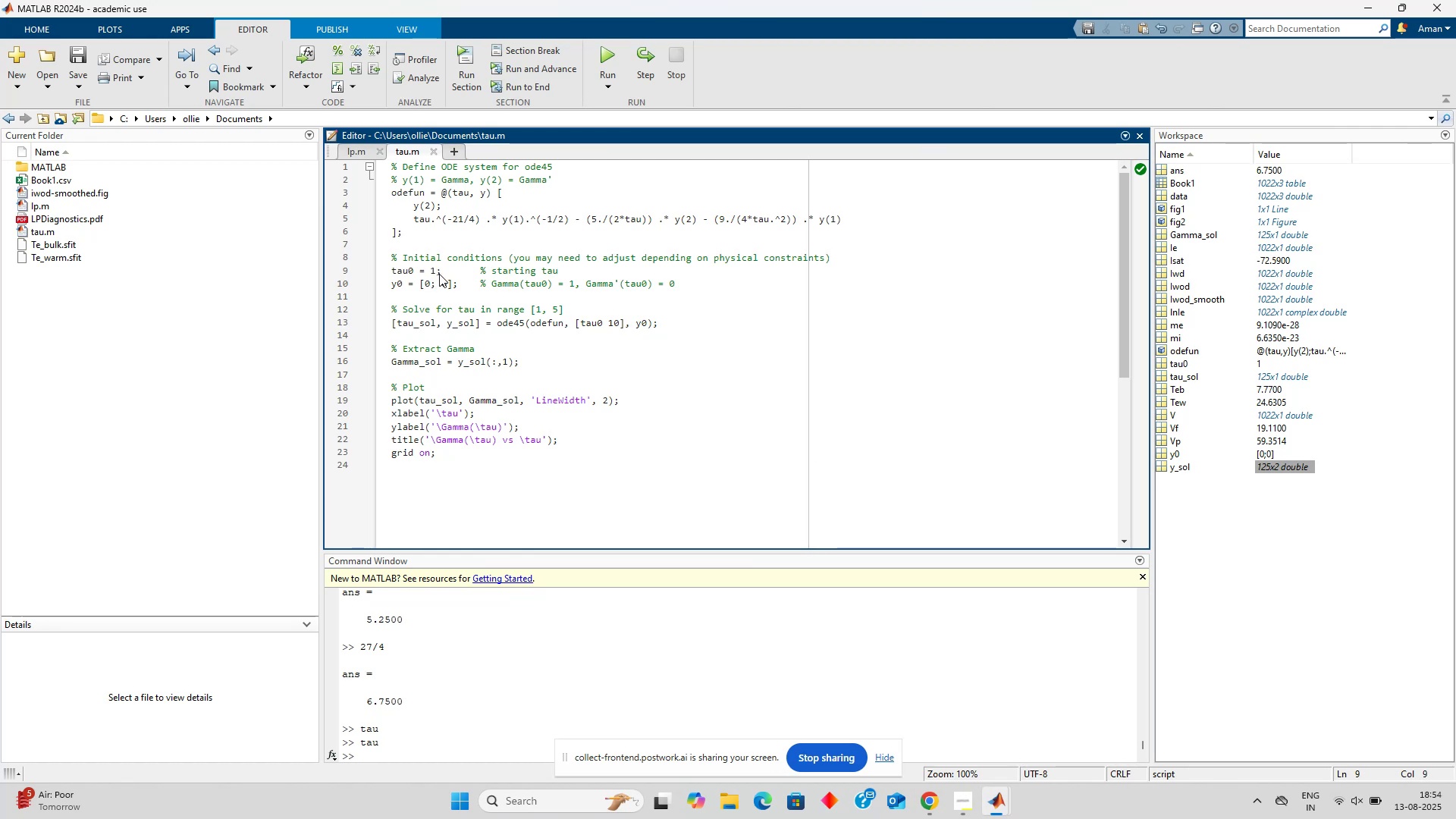 
key(Backspace)
 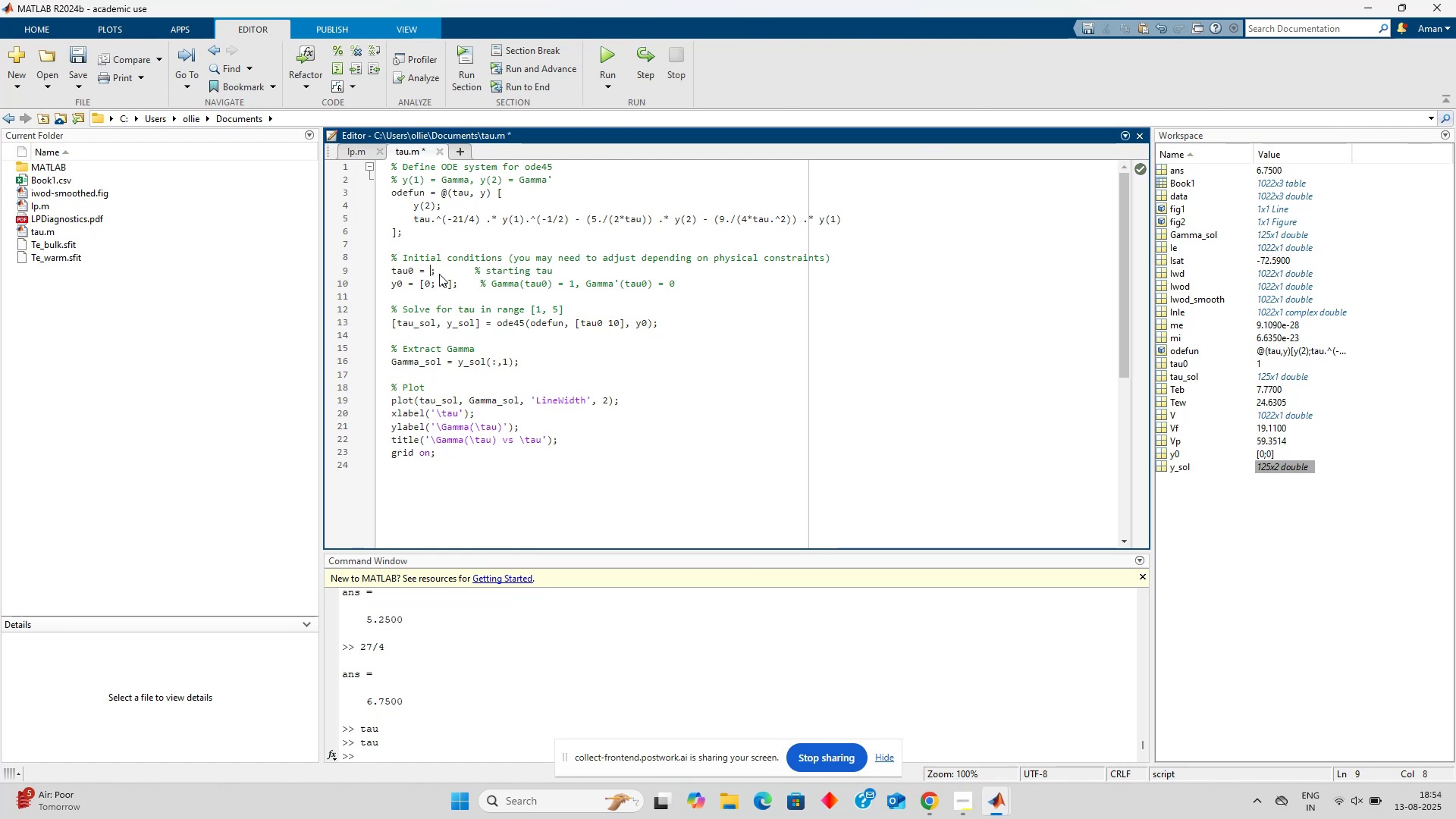 
key(2)
 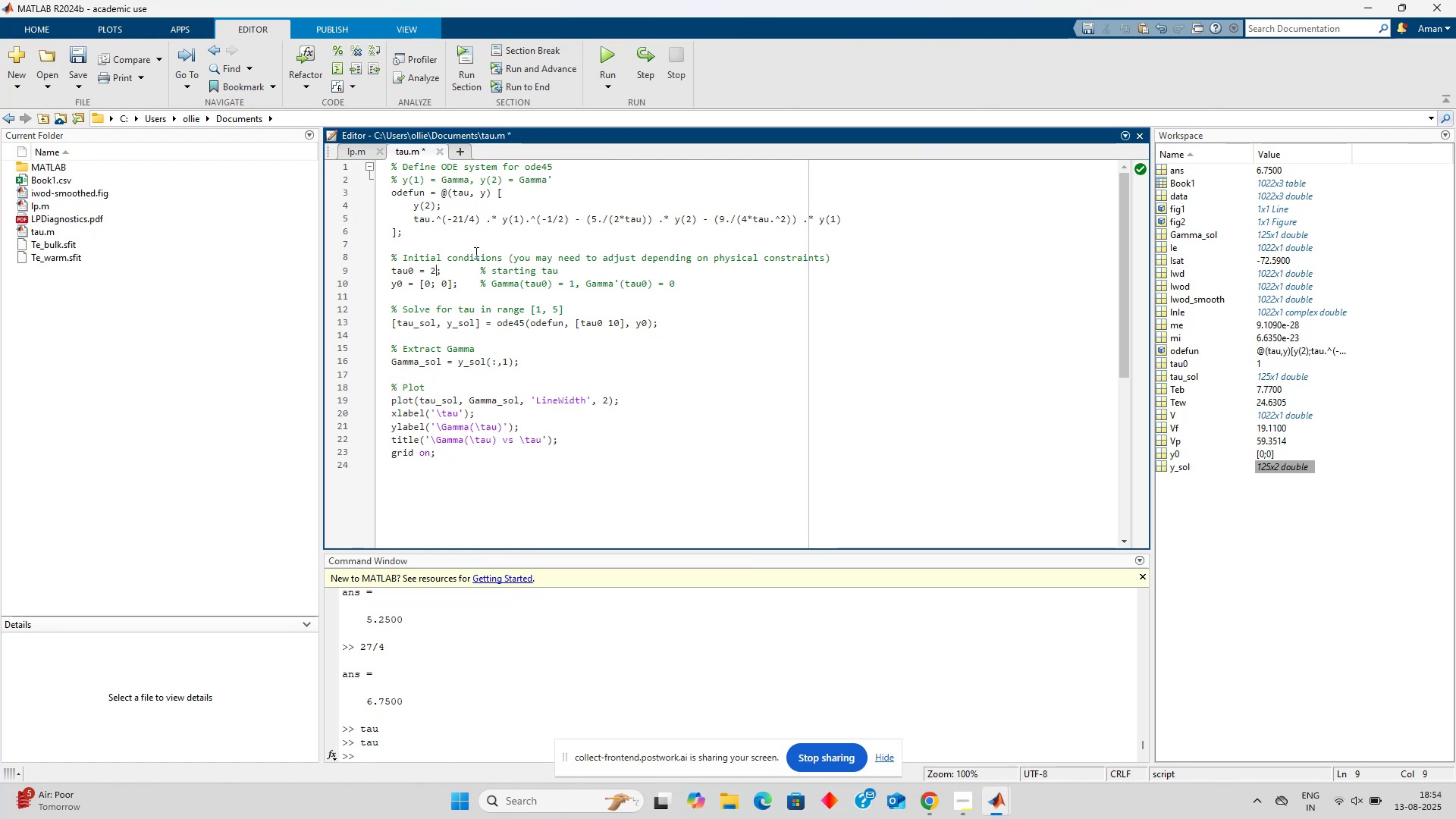 
key(Backspace)
 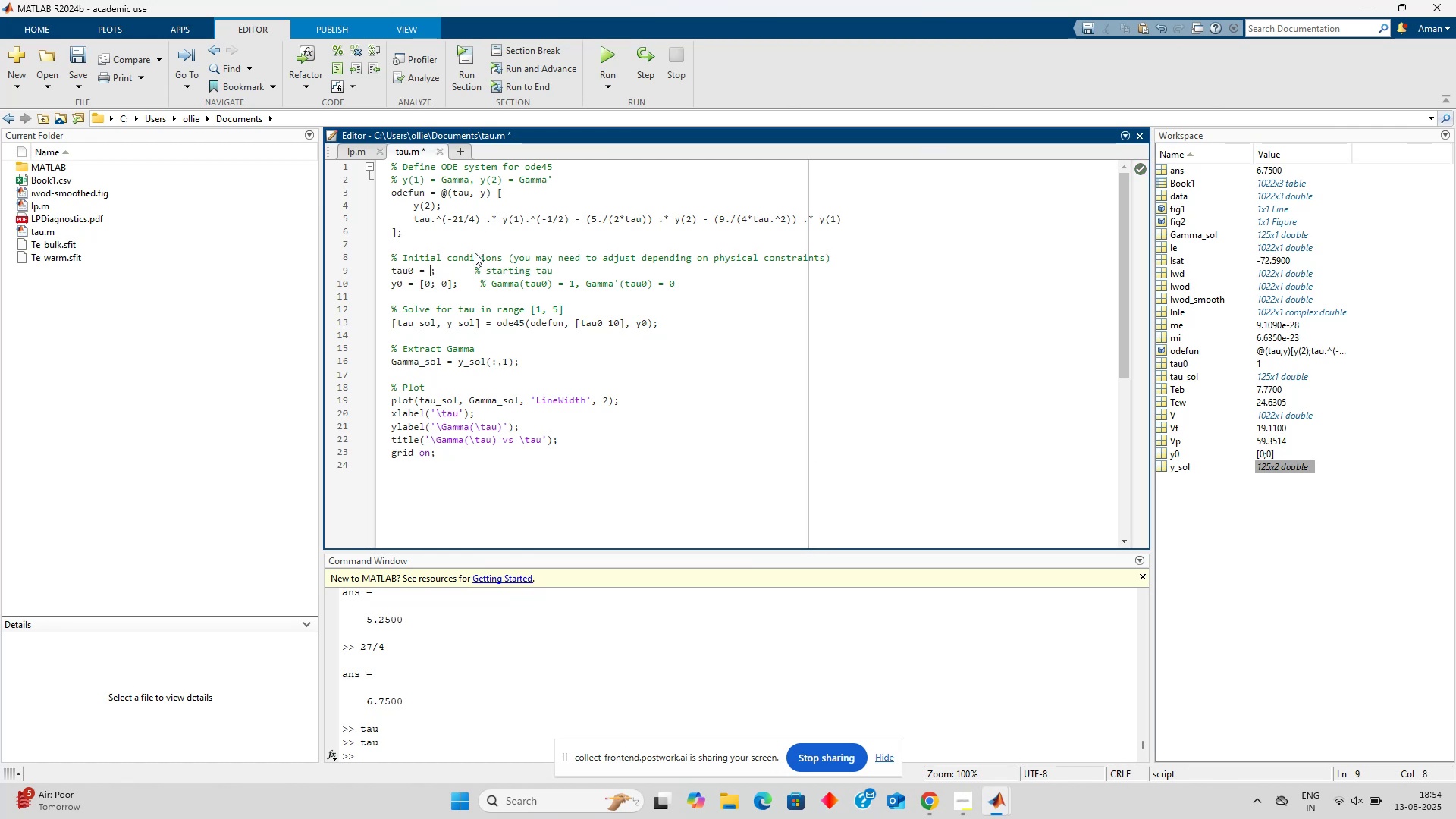 
key(1)
 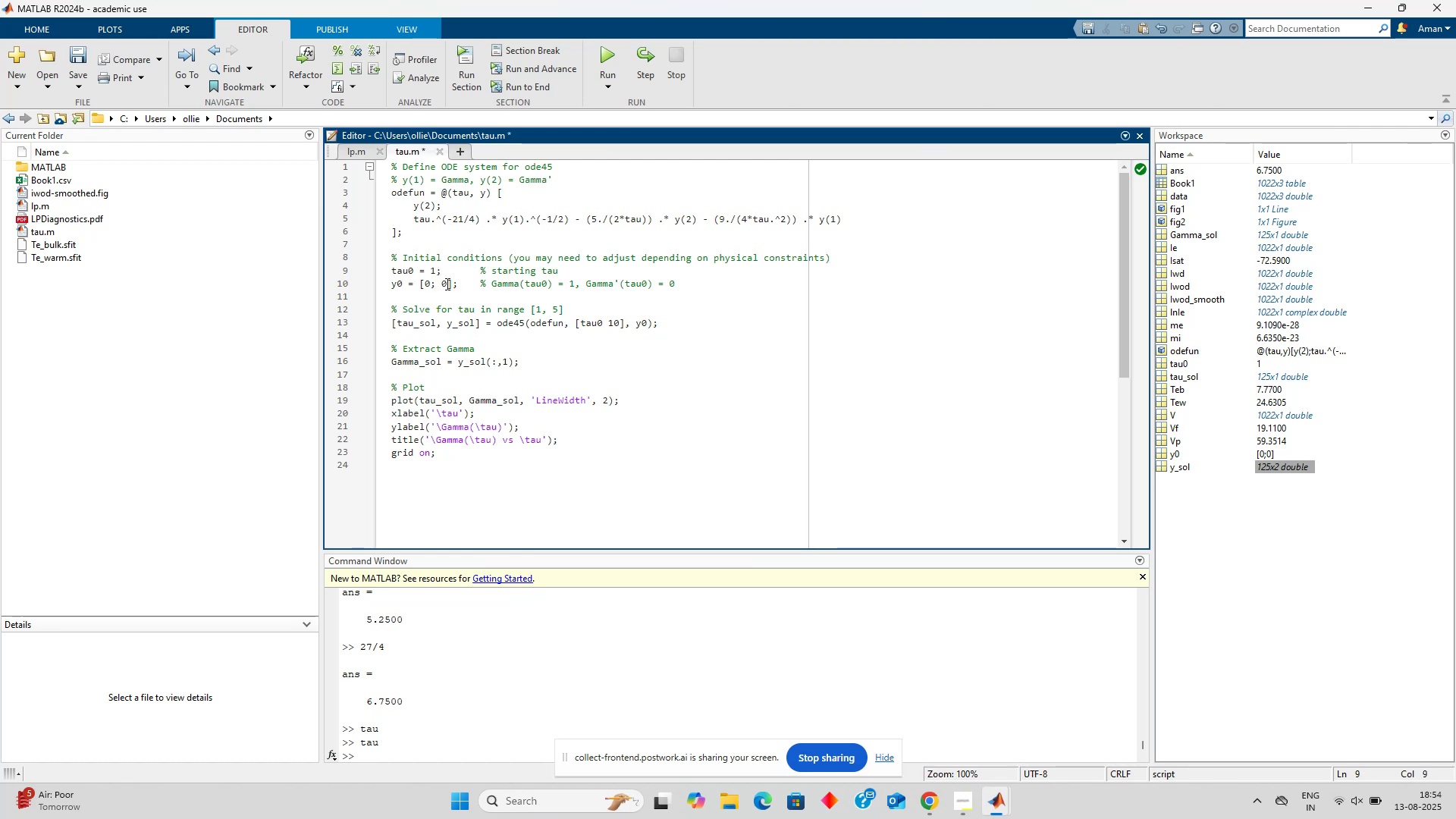 
left_click([445, 284])
 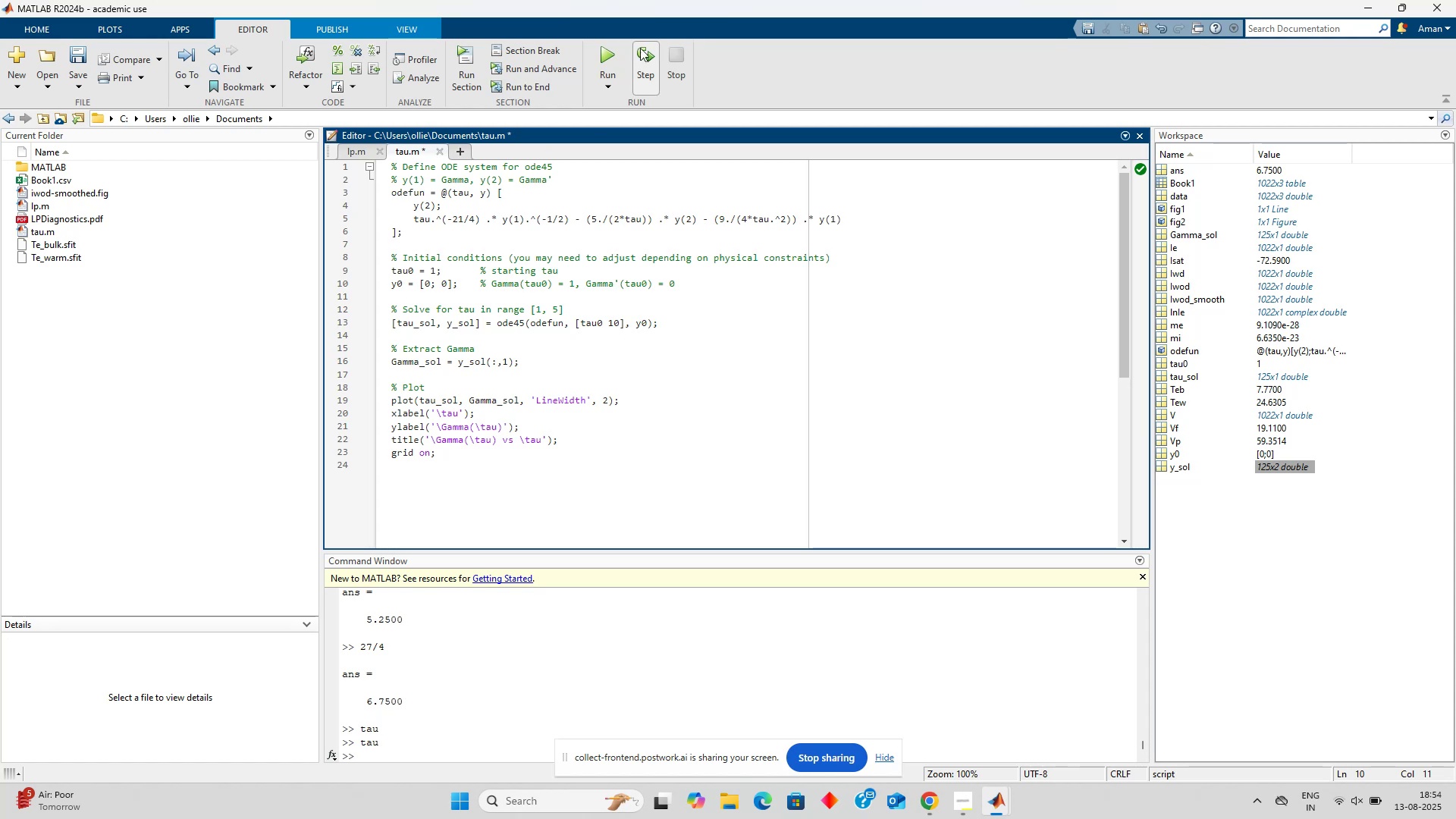 
left_click([616, 57])
 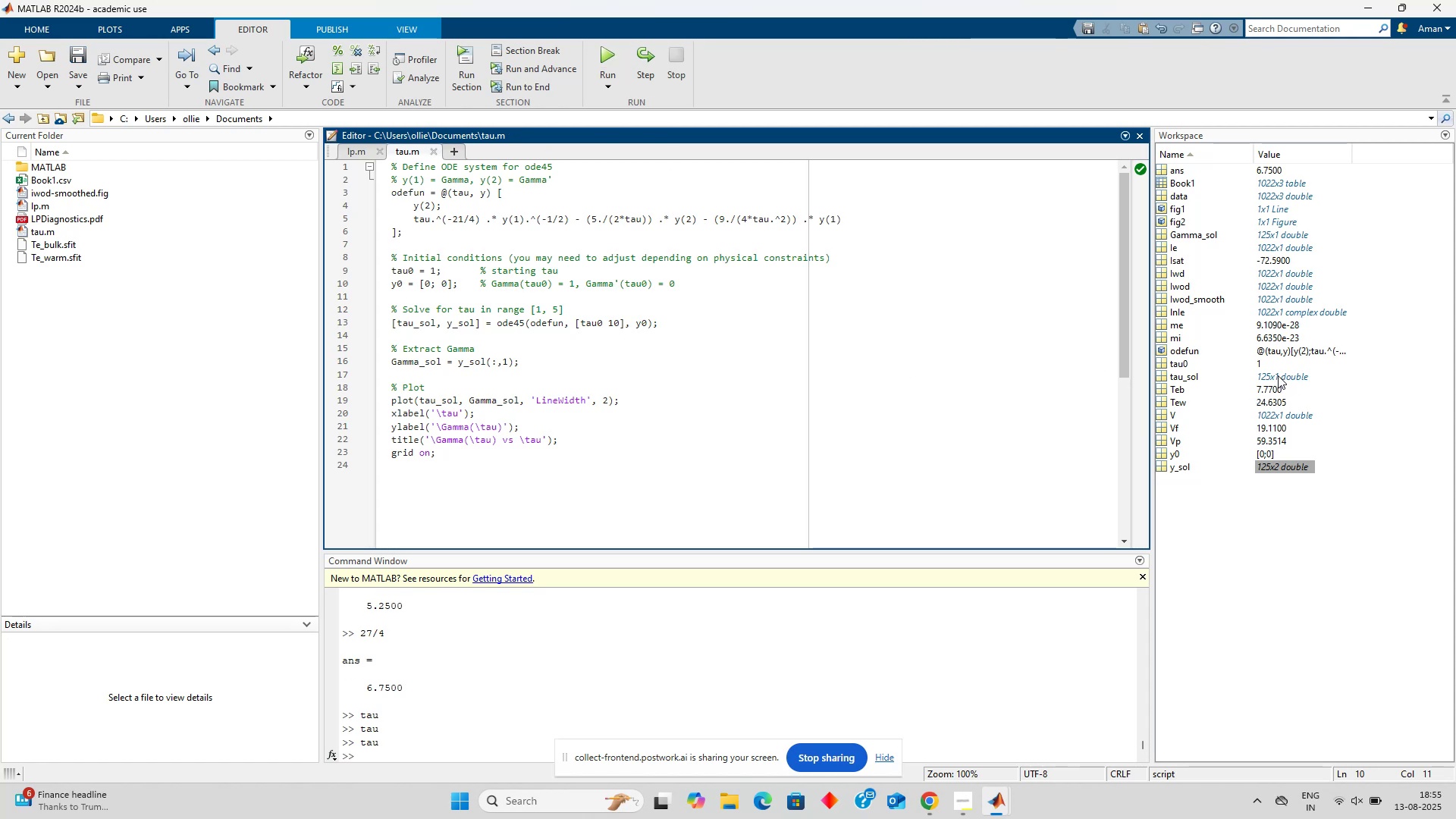 
wait(7.36)
 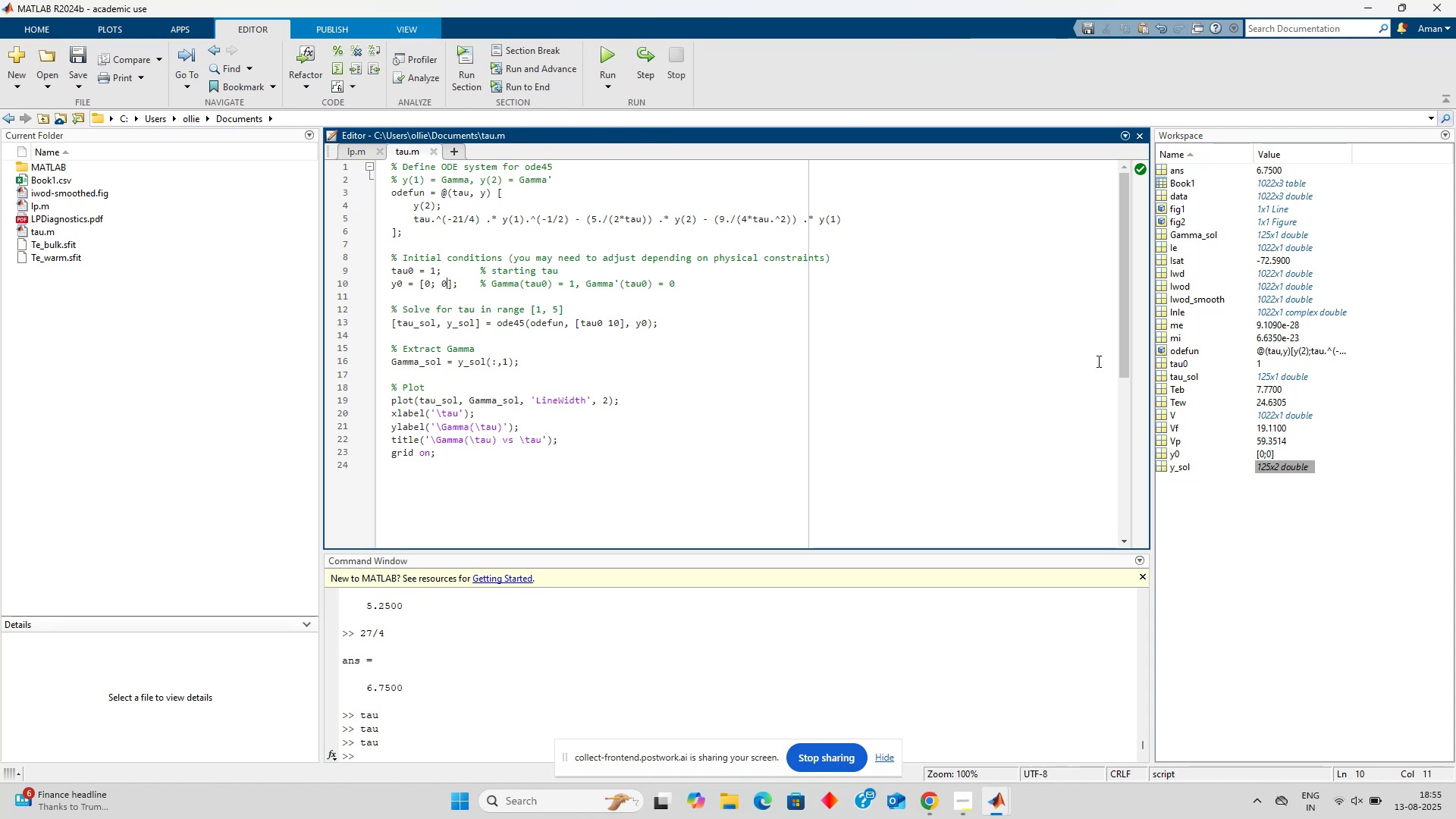 
double_click([1278, 375])
 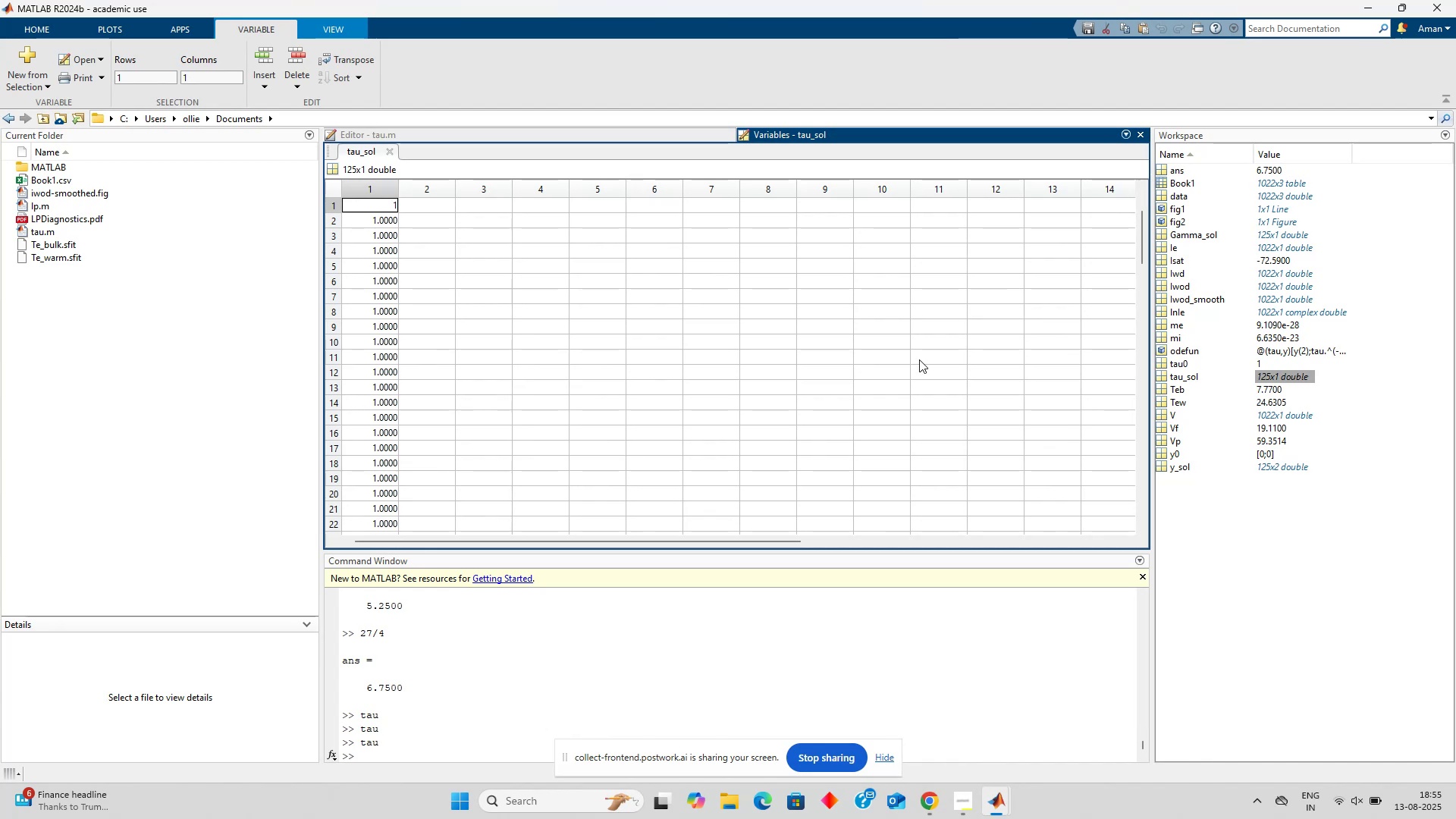 
scroll: coordinate [919, 359], scroll_direction: none, amount: 0.0
 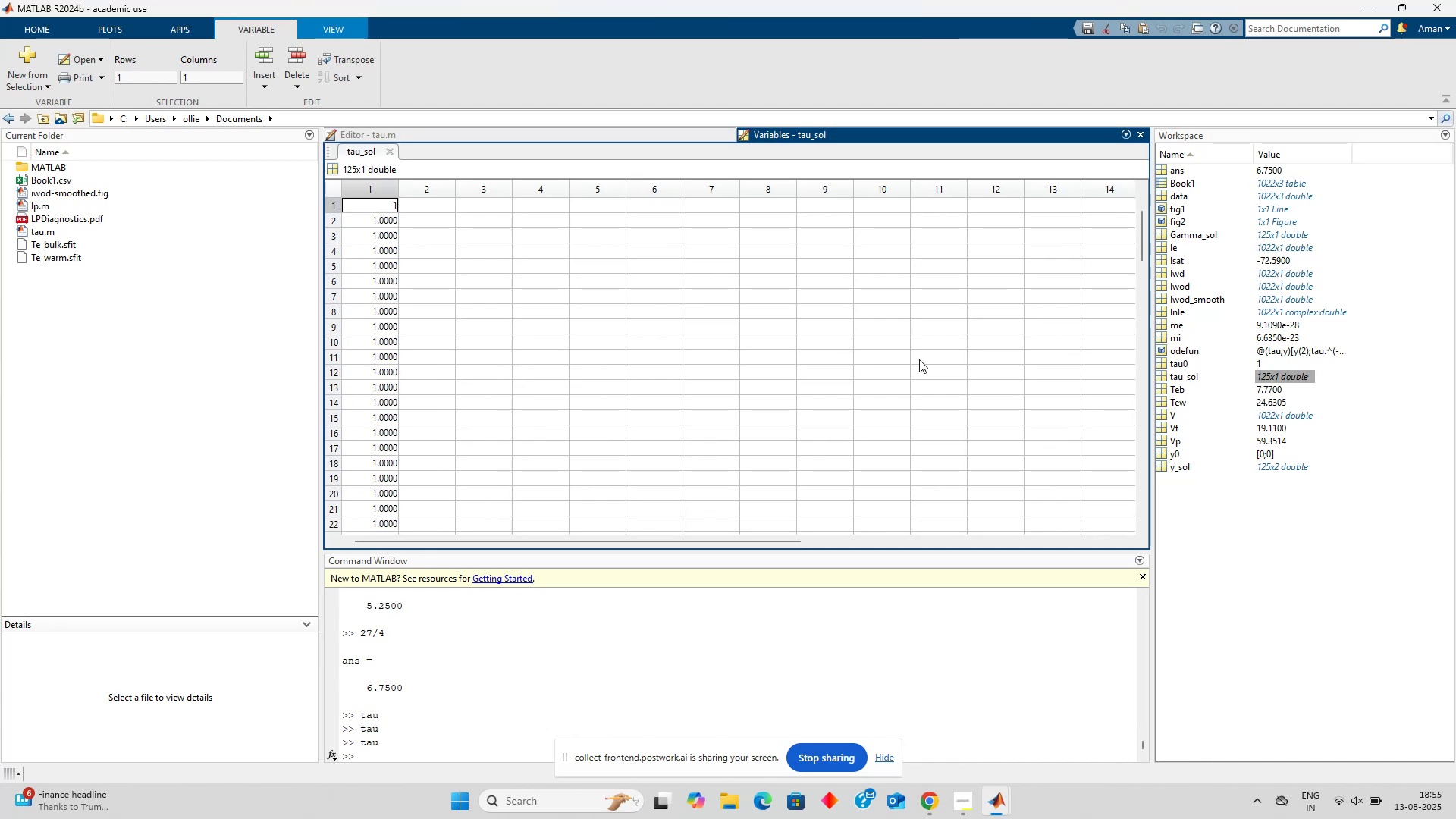 
scroll: coordinate [919, 359], scroll_direction: down, amount: 20.0
 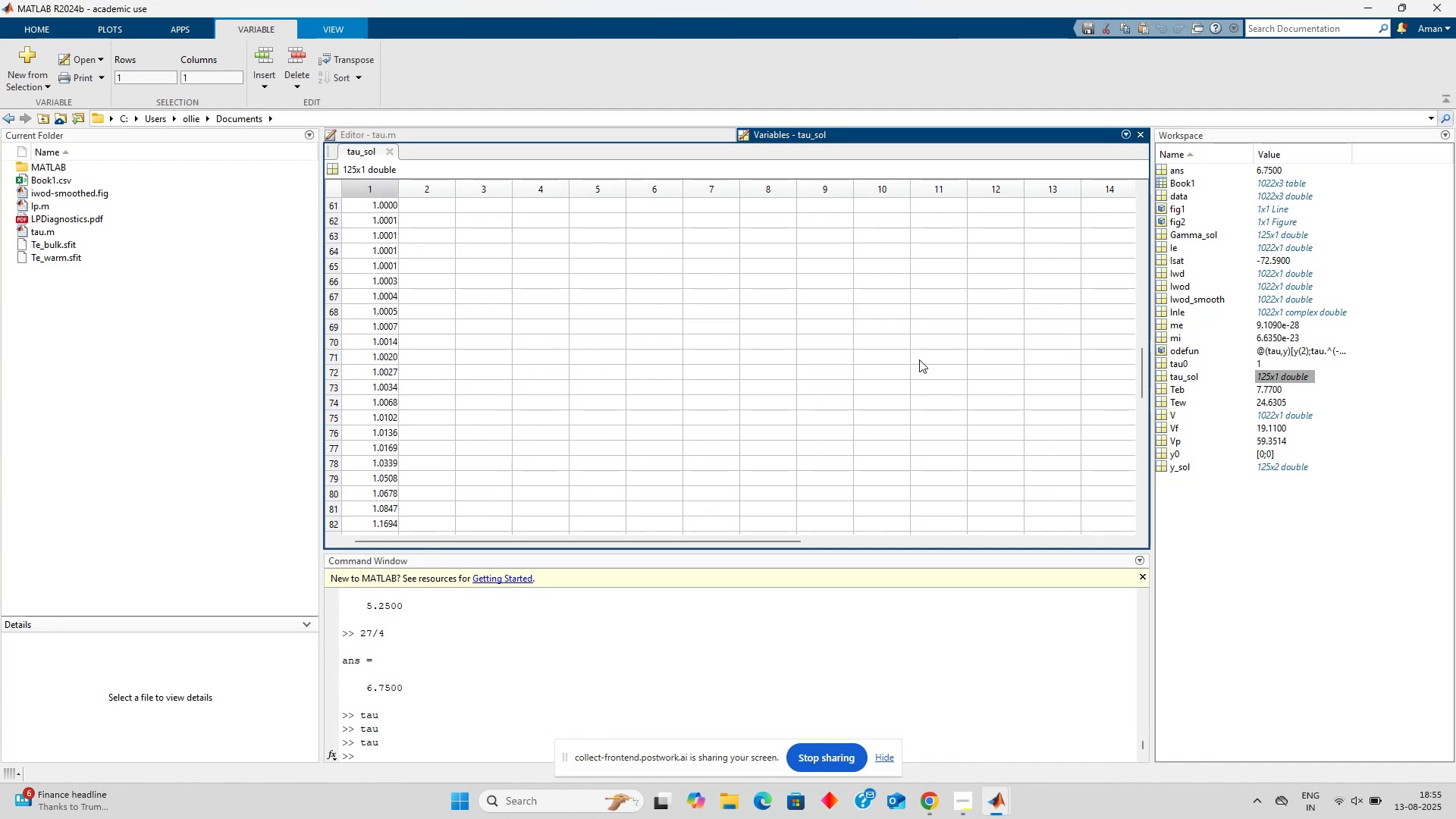 
scroll: coordinate [919, 359], scroll_direction: up, amount: 49.0
 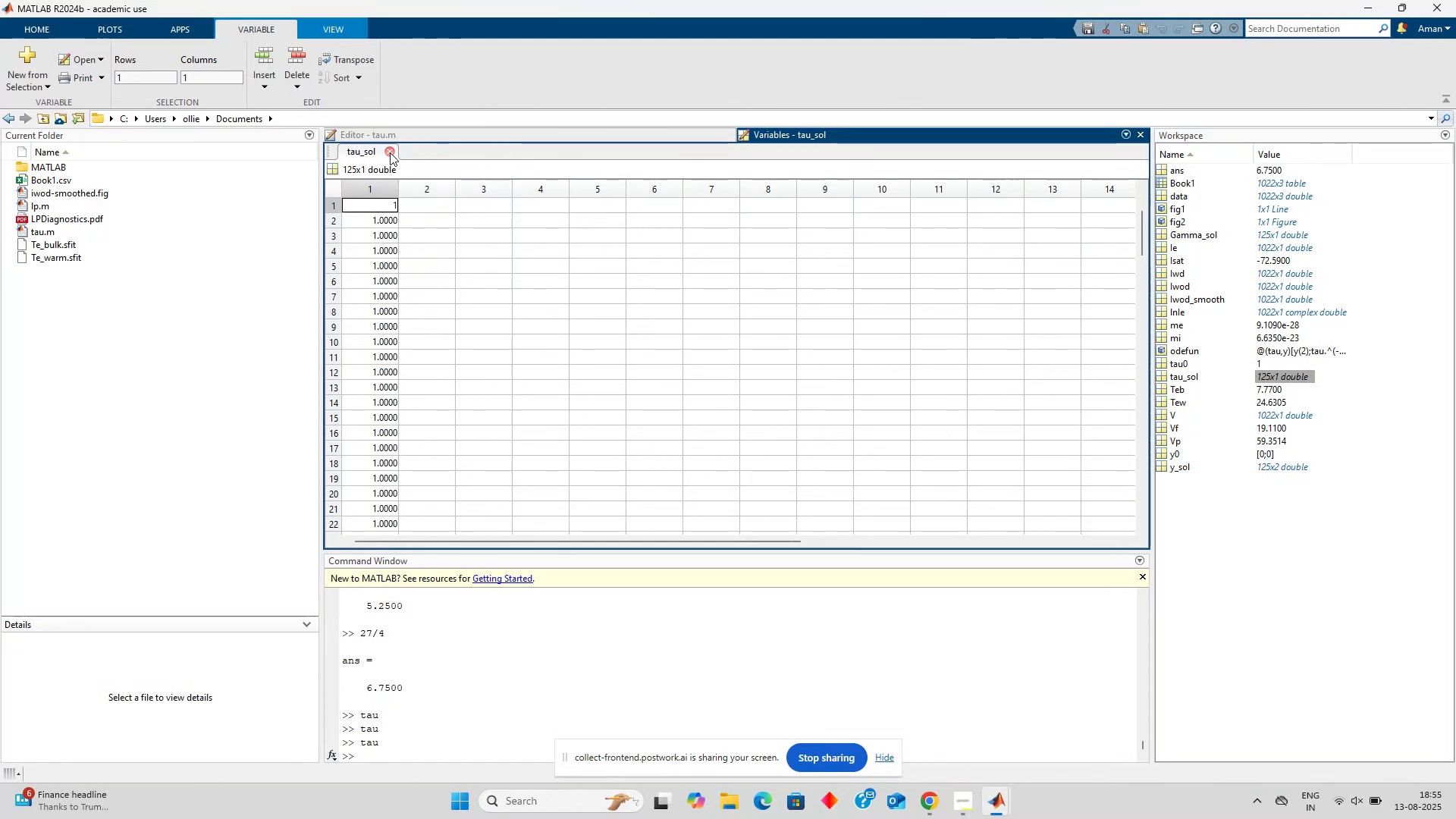 
left_click([388, 152])
 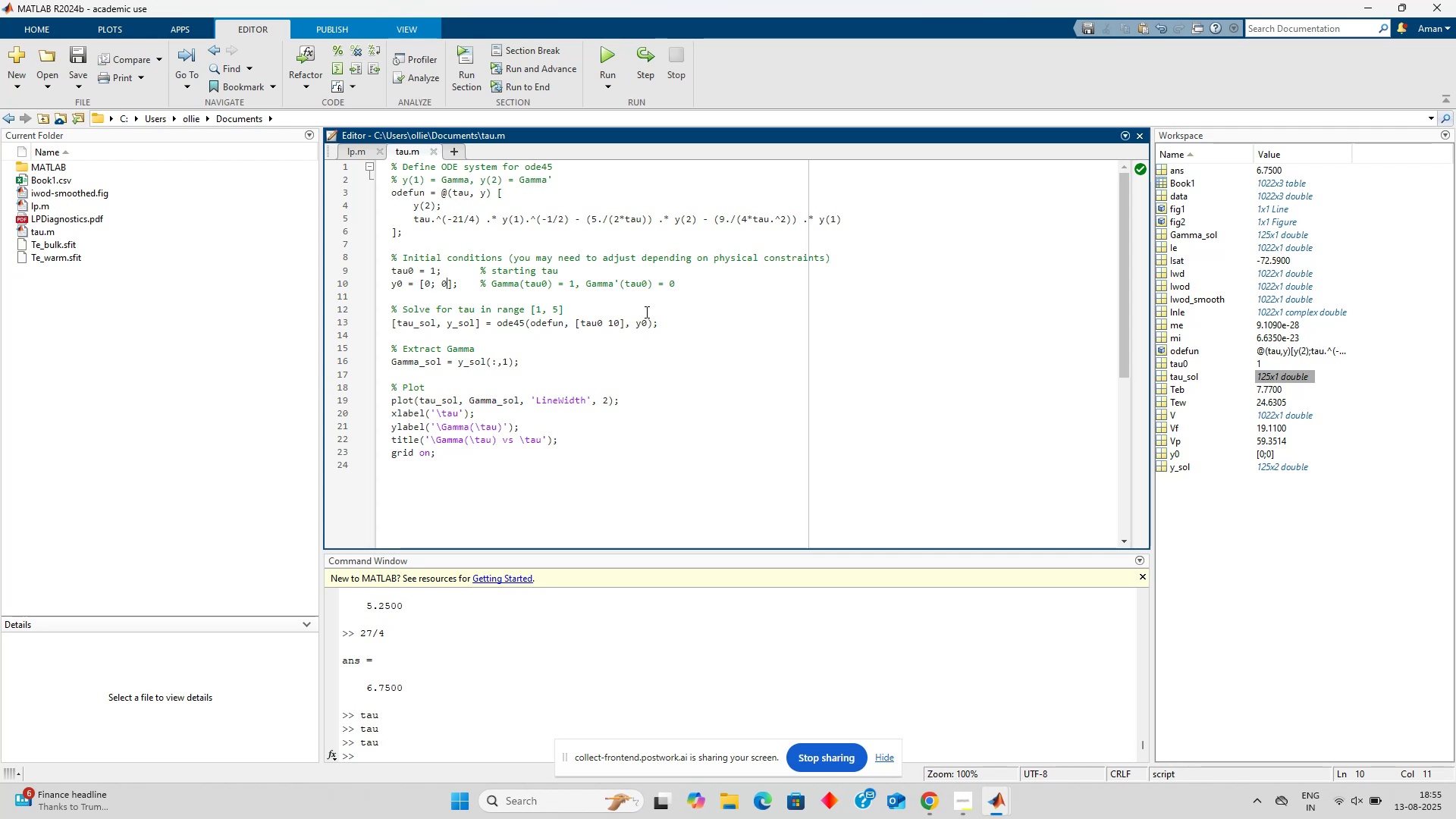 
wait(14.07)
 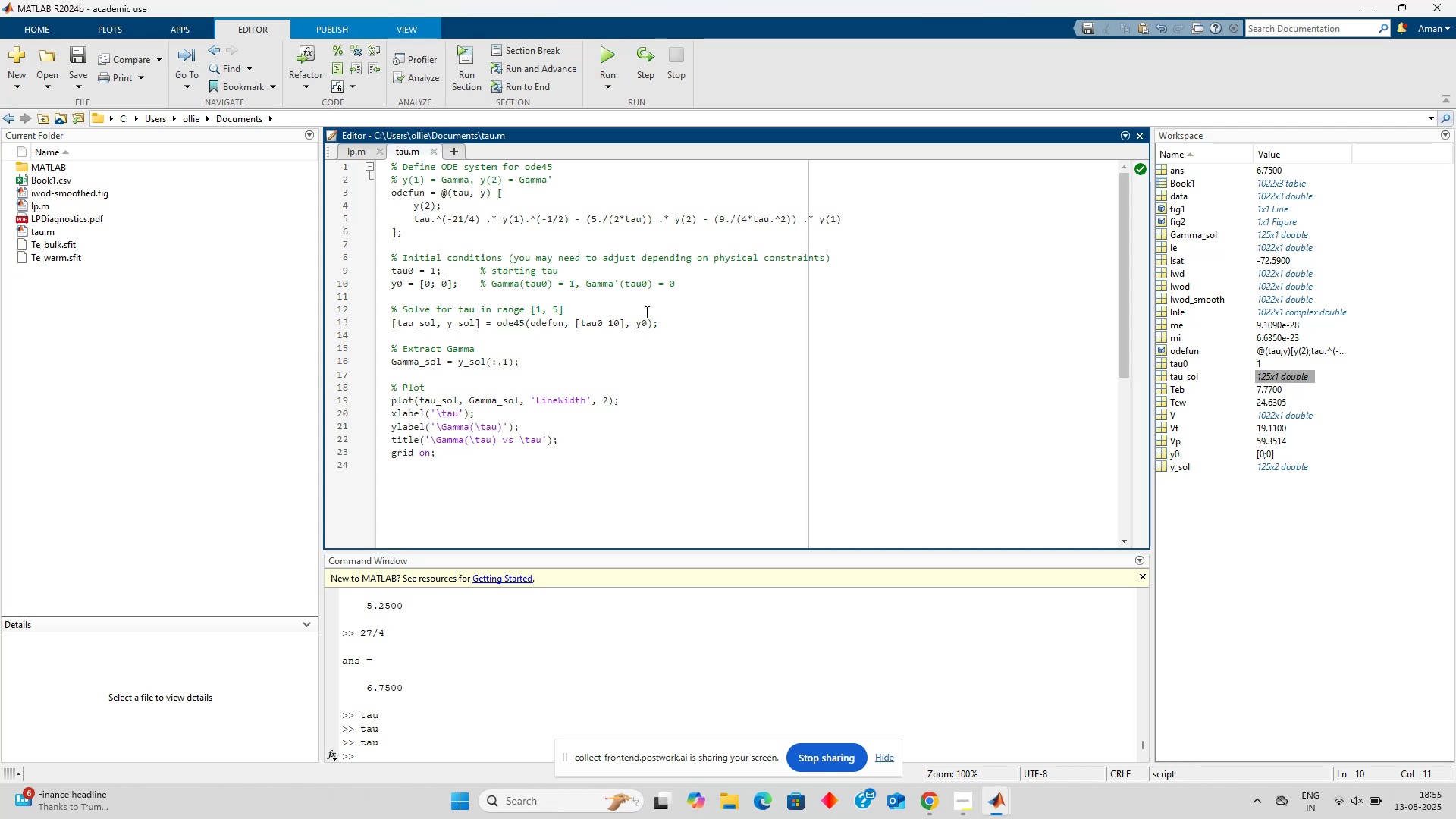 
left_click([616, 320])
 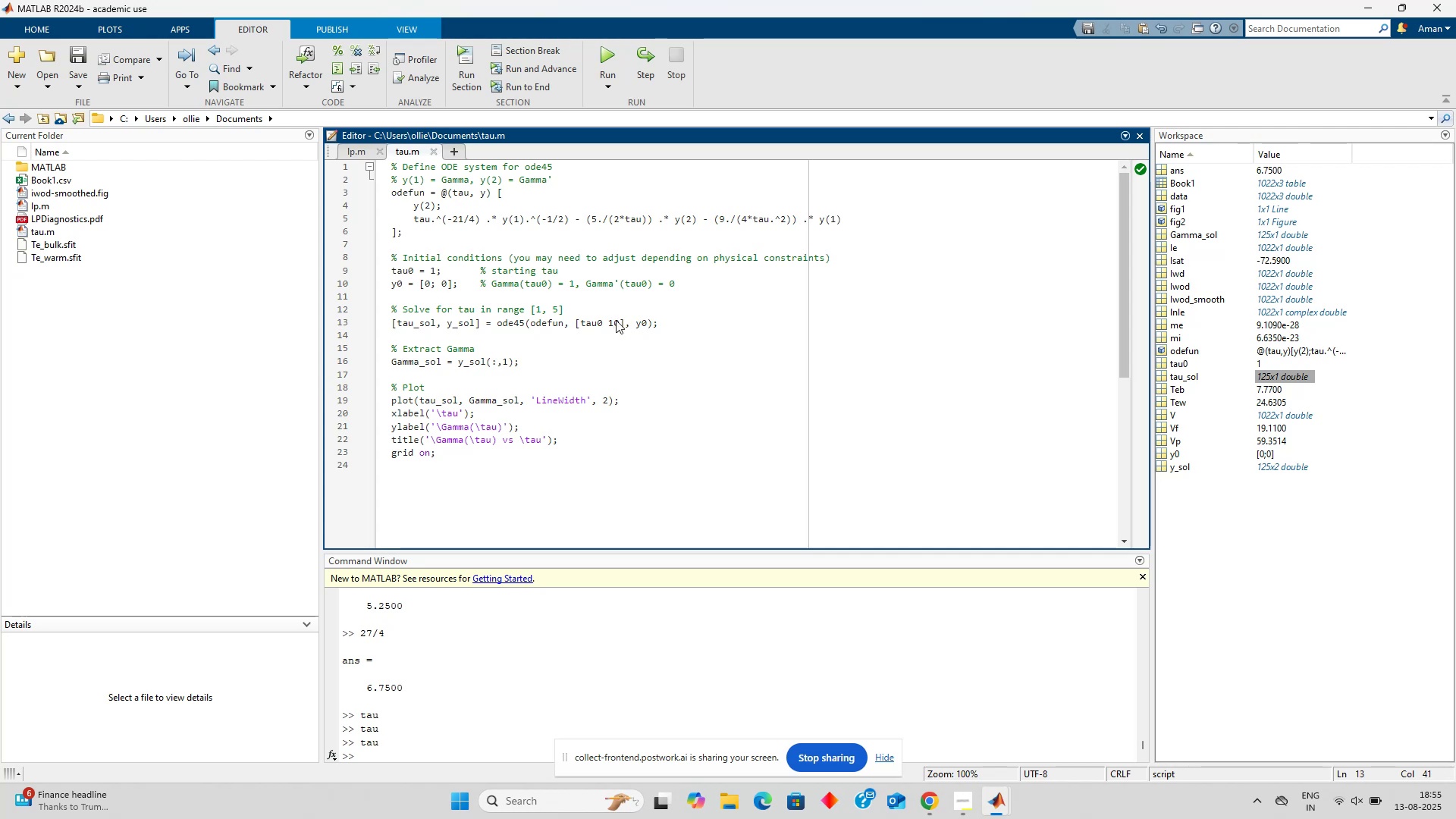 
key(Backspace)
 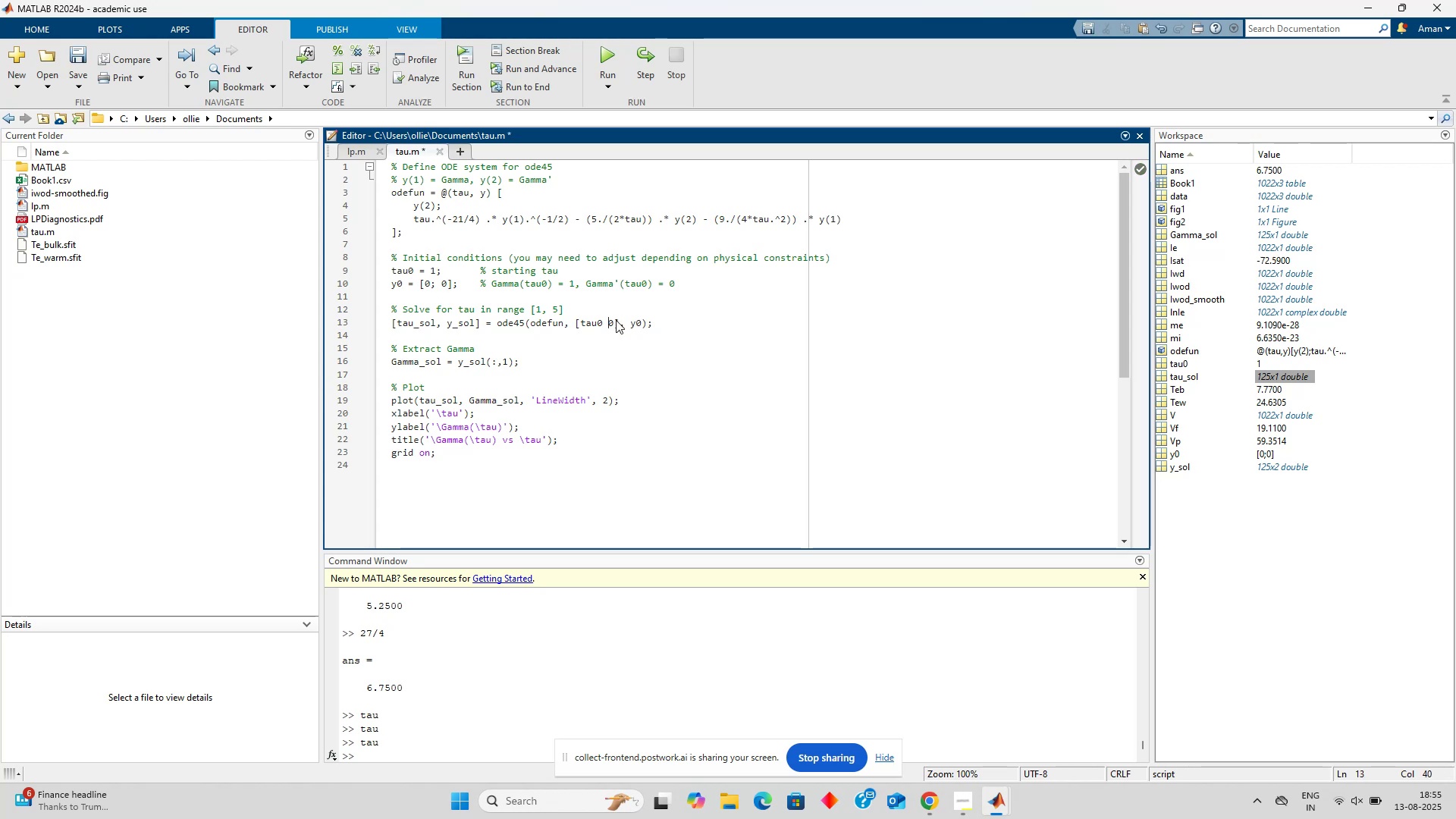 
key(2)
 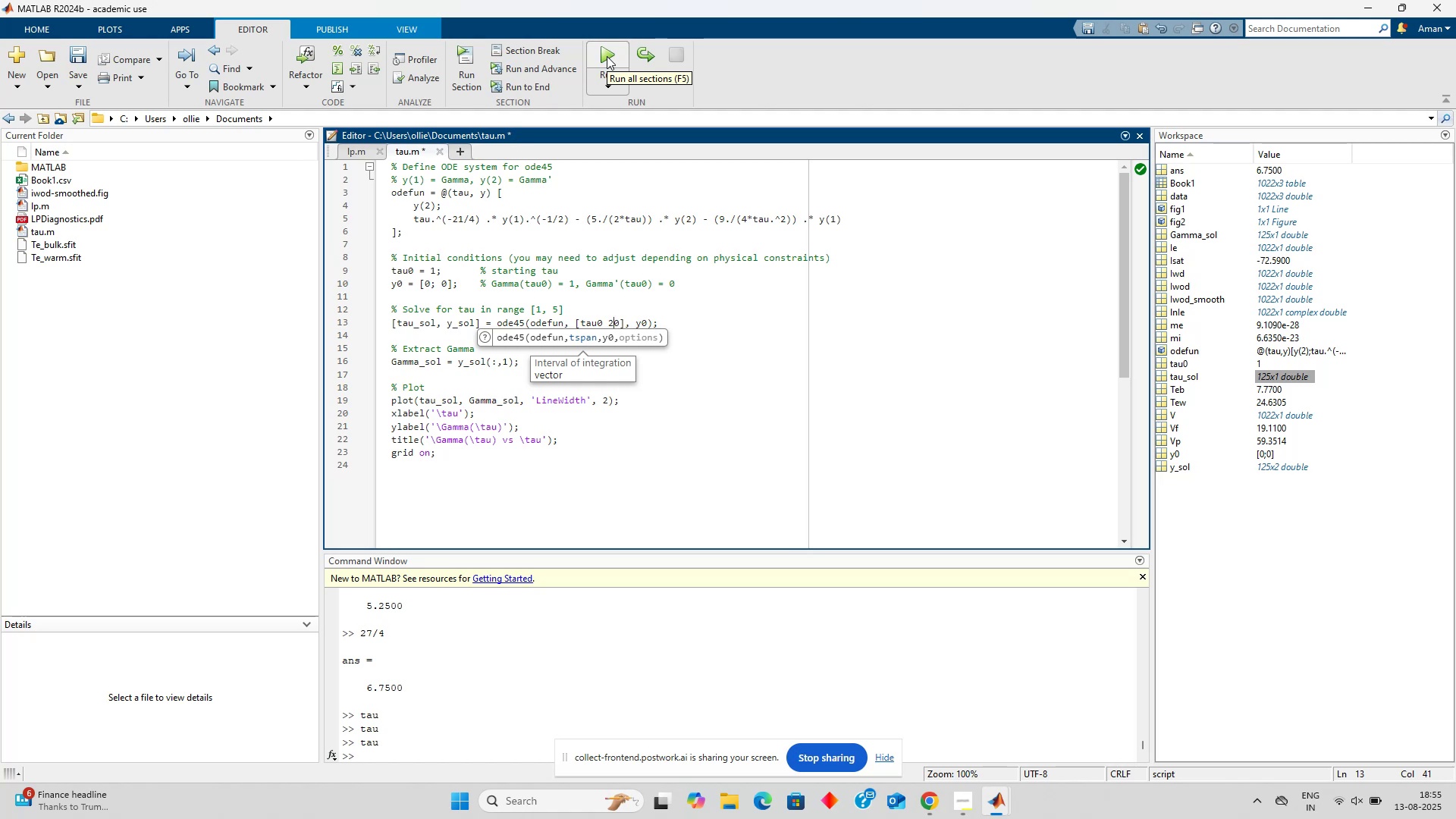 
wait(6.81)
 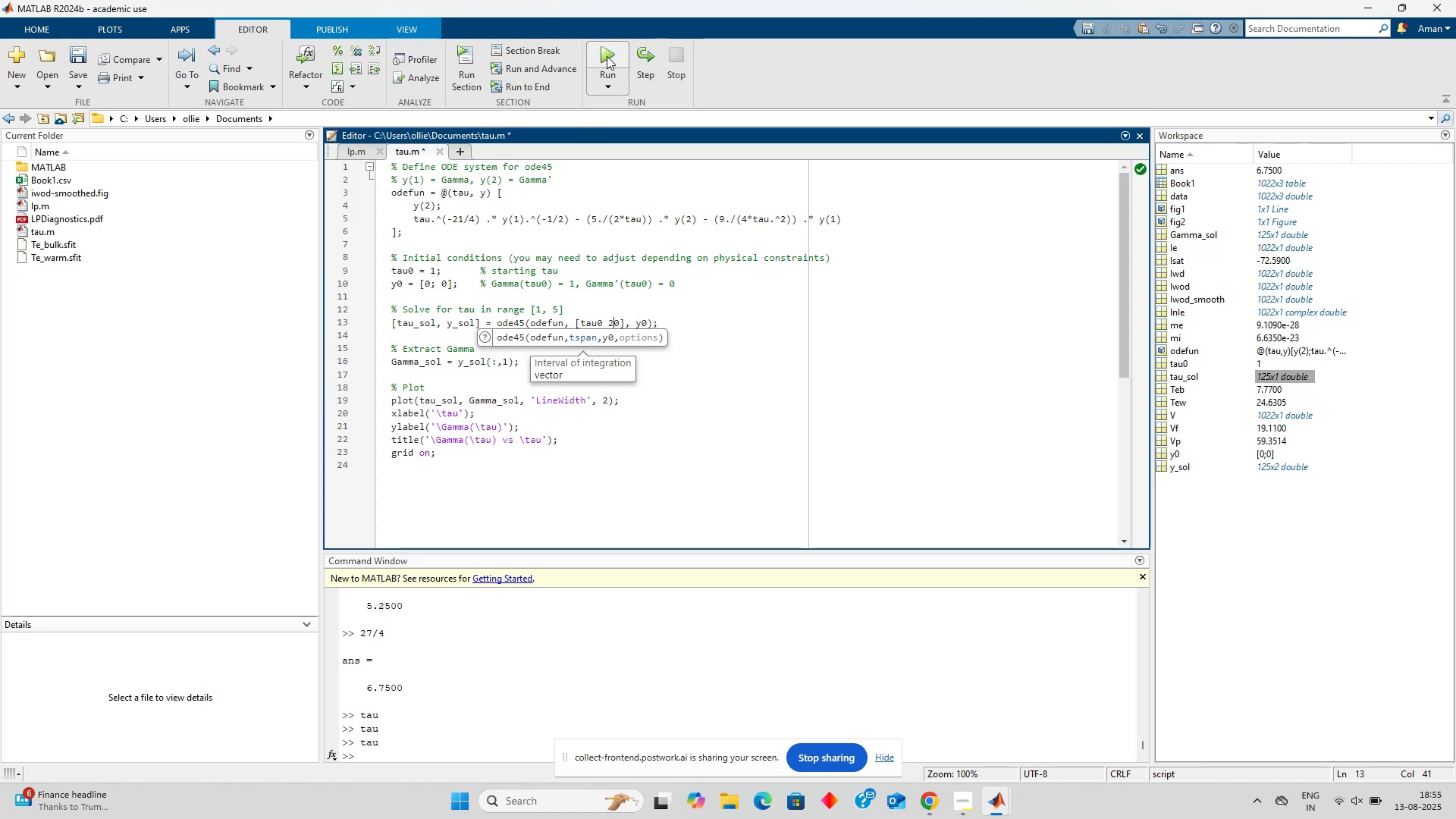 
left_click([607, 56])
 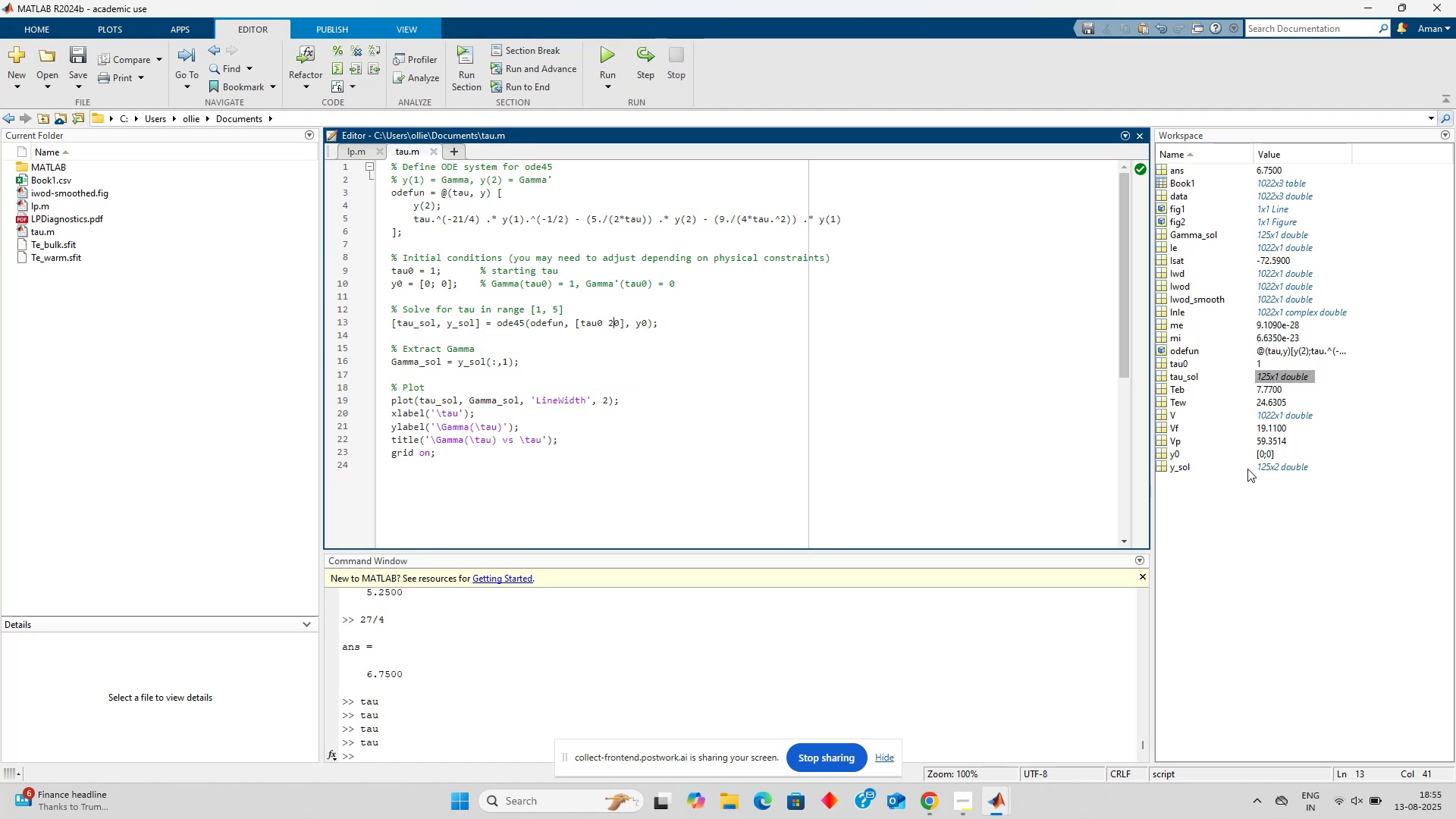 
double_click([1285, 466])
 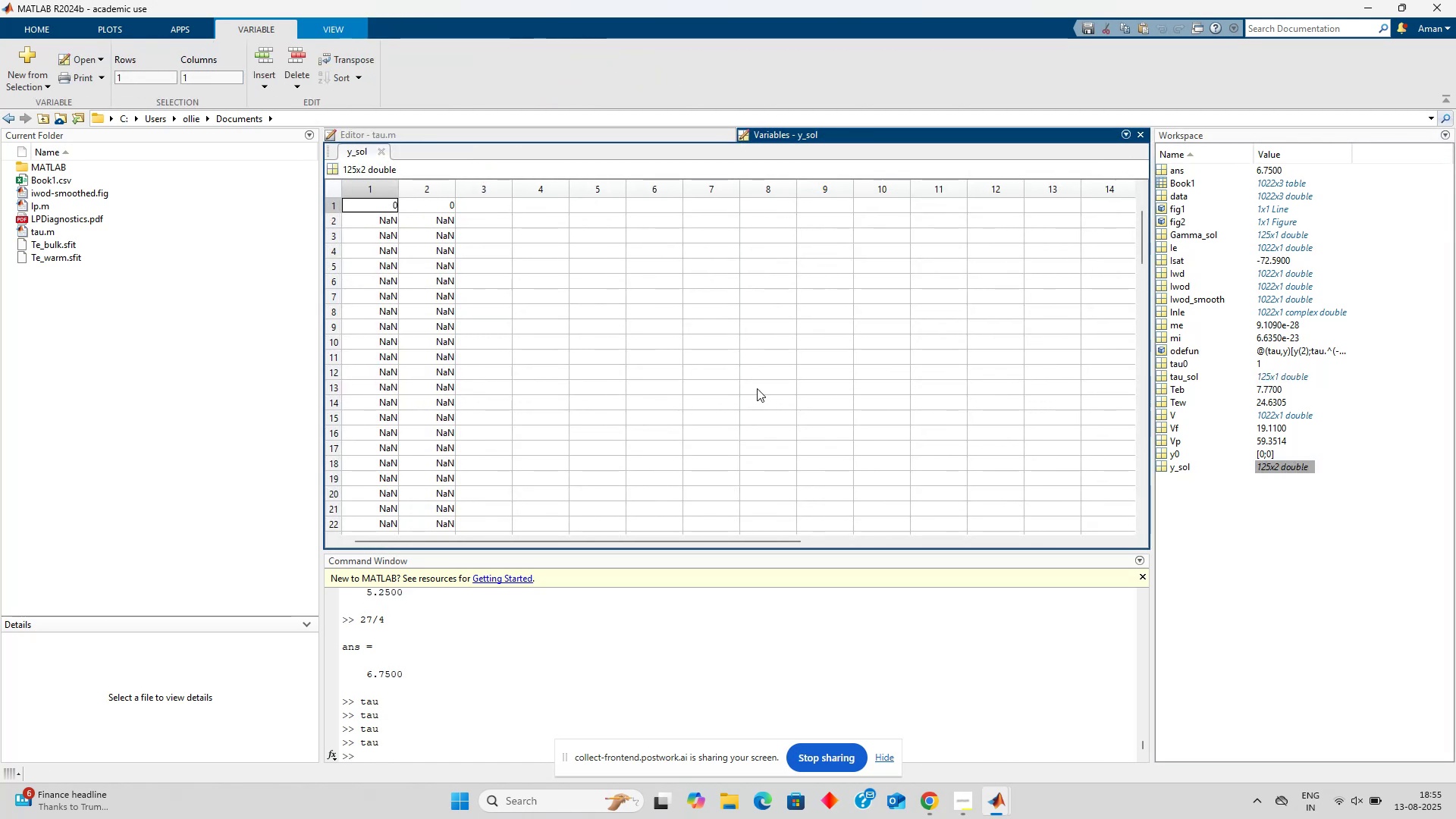 
scroll: coordinate [757, 388], scroll_direction: up, amount: 3.0
 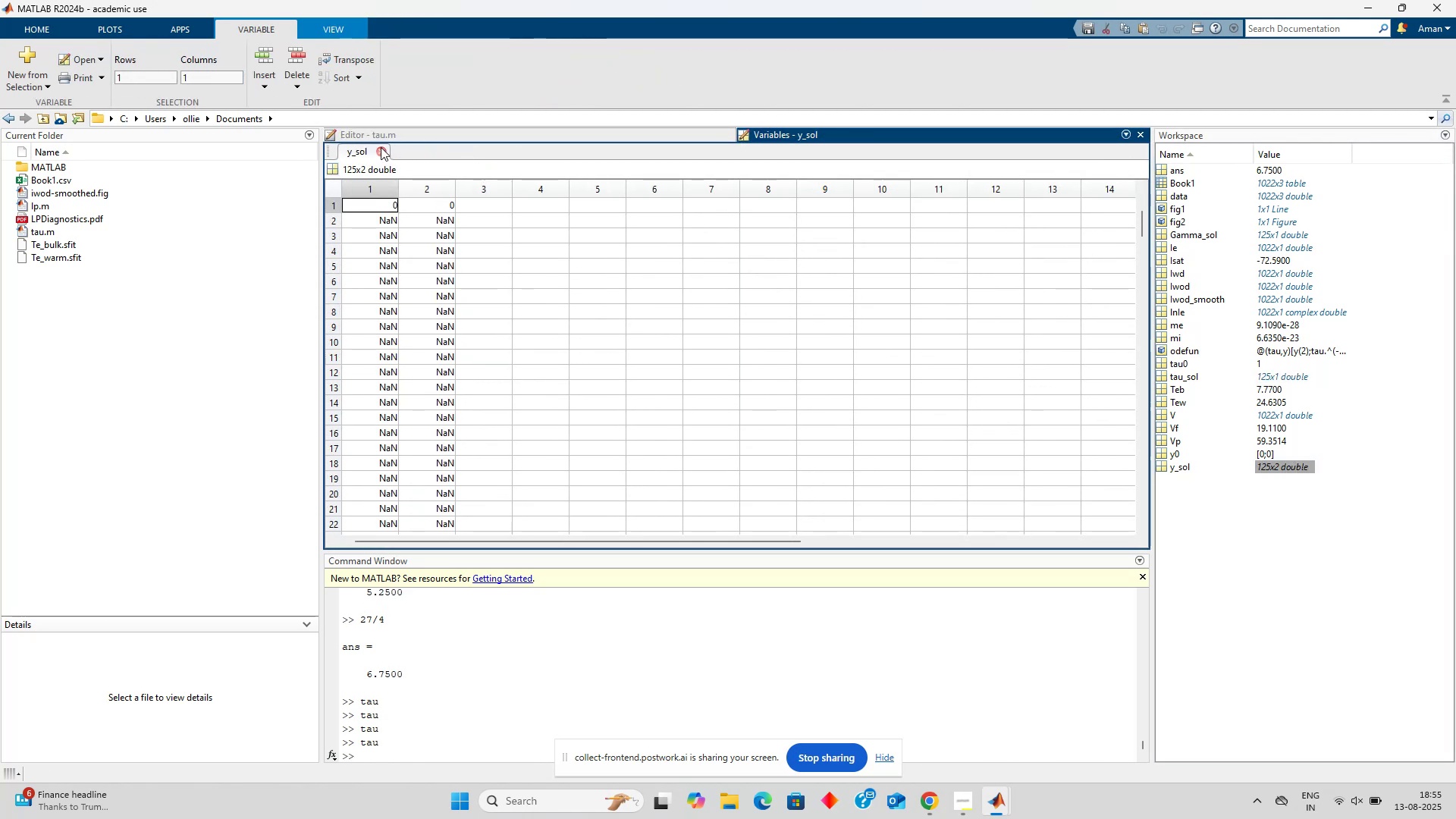 
left_click([381, 147])
 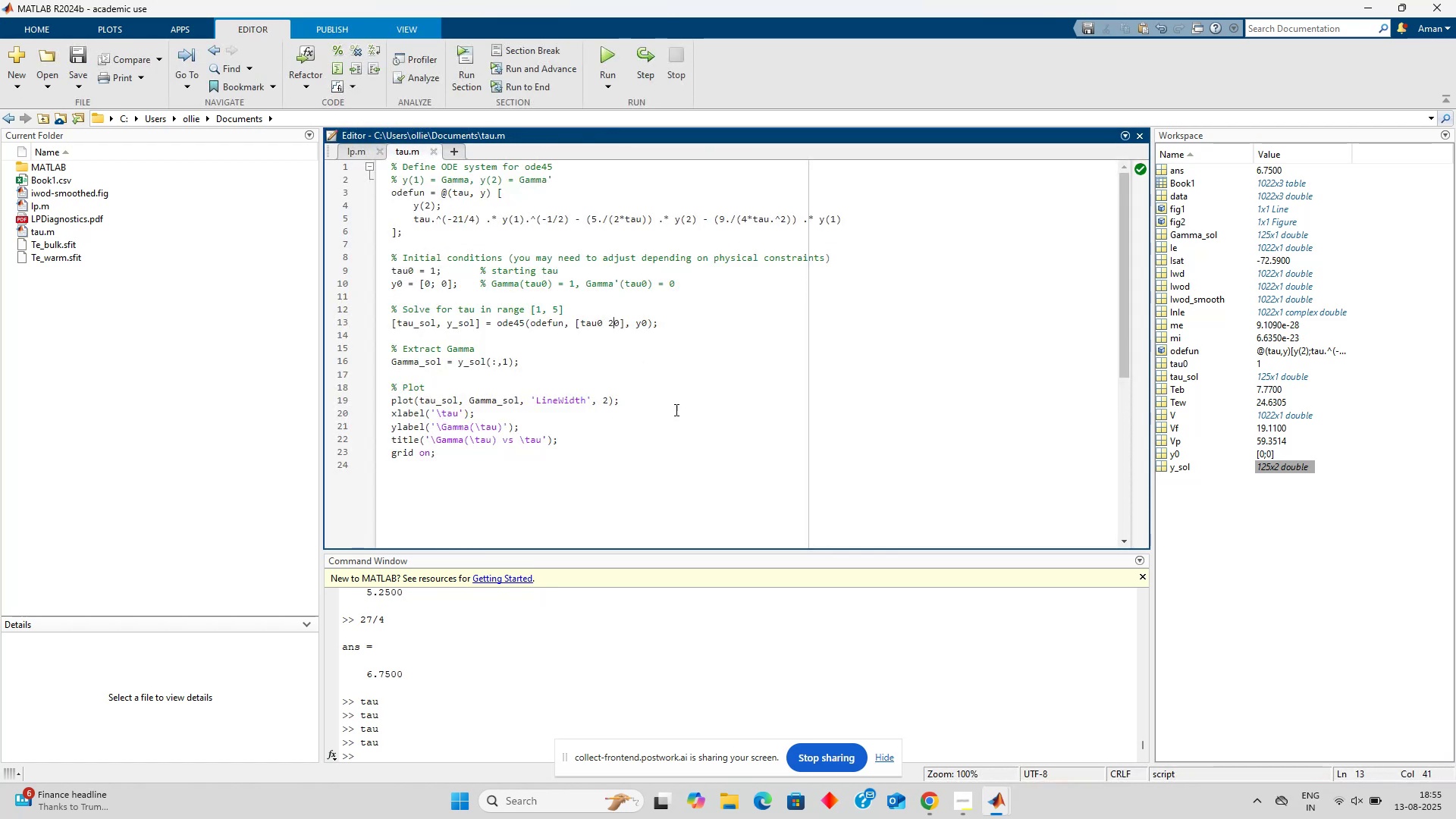 
left_click_drag(start_coordinate=[529, 461], to_coordinate=[366, 96])
 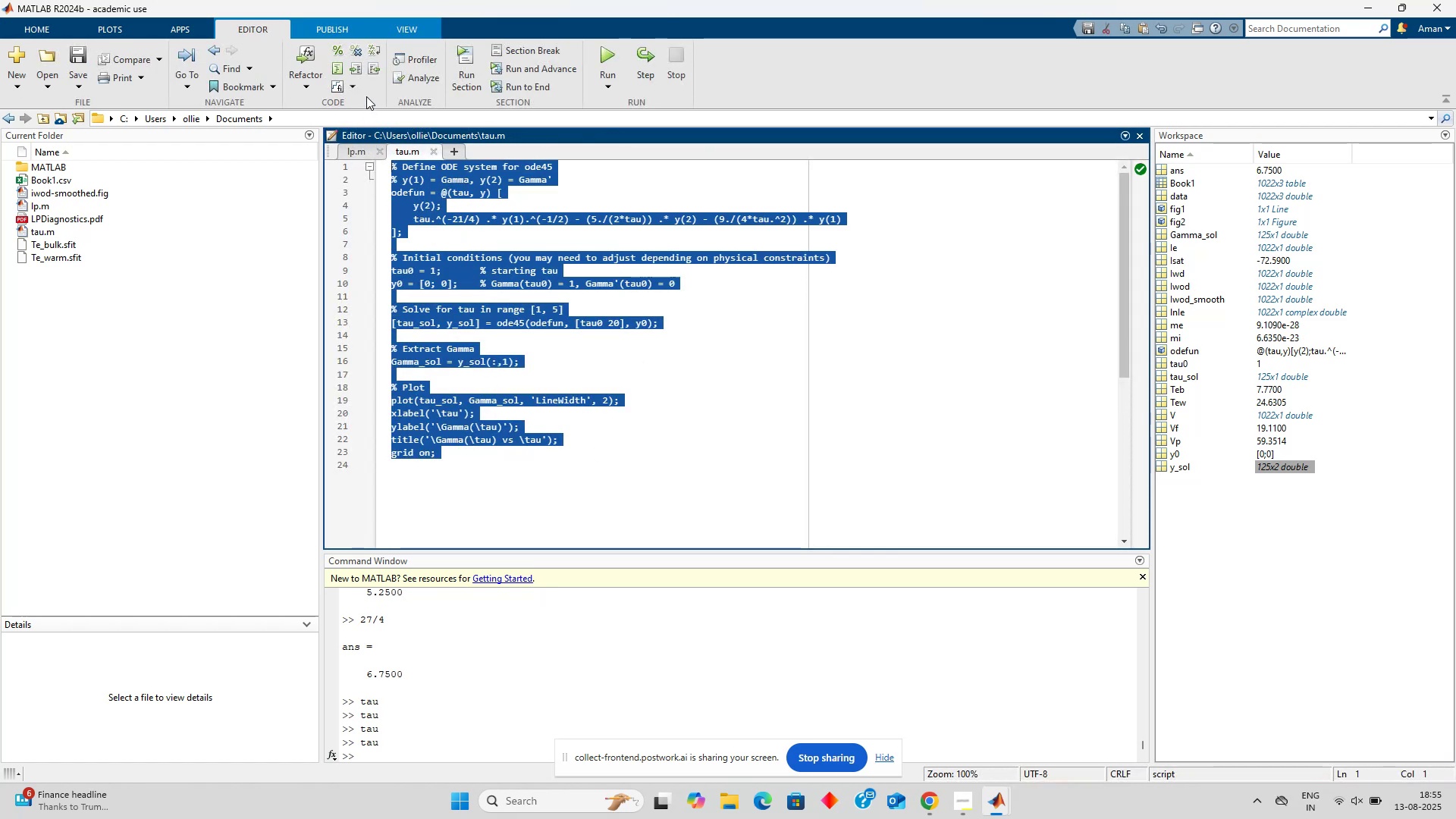 
key(Control+C)
 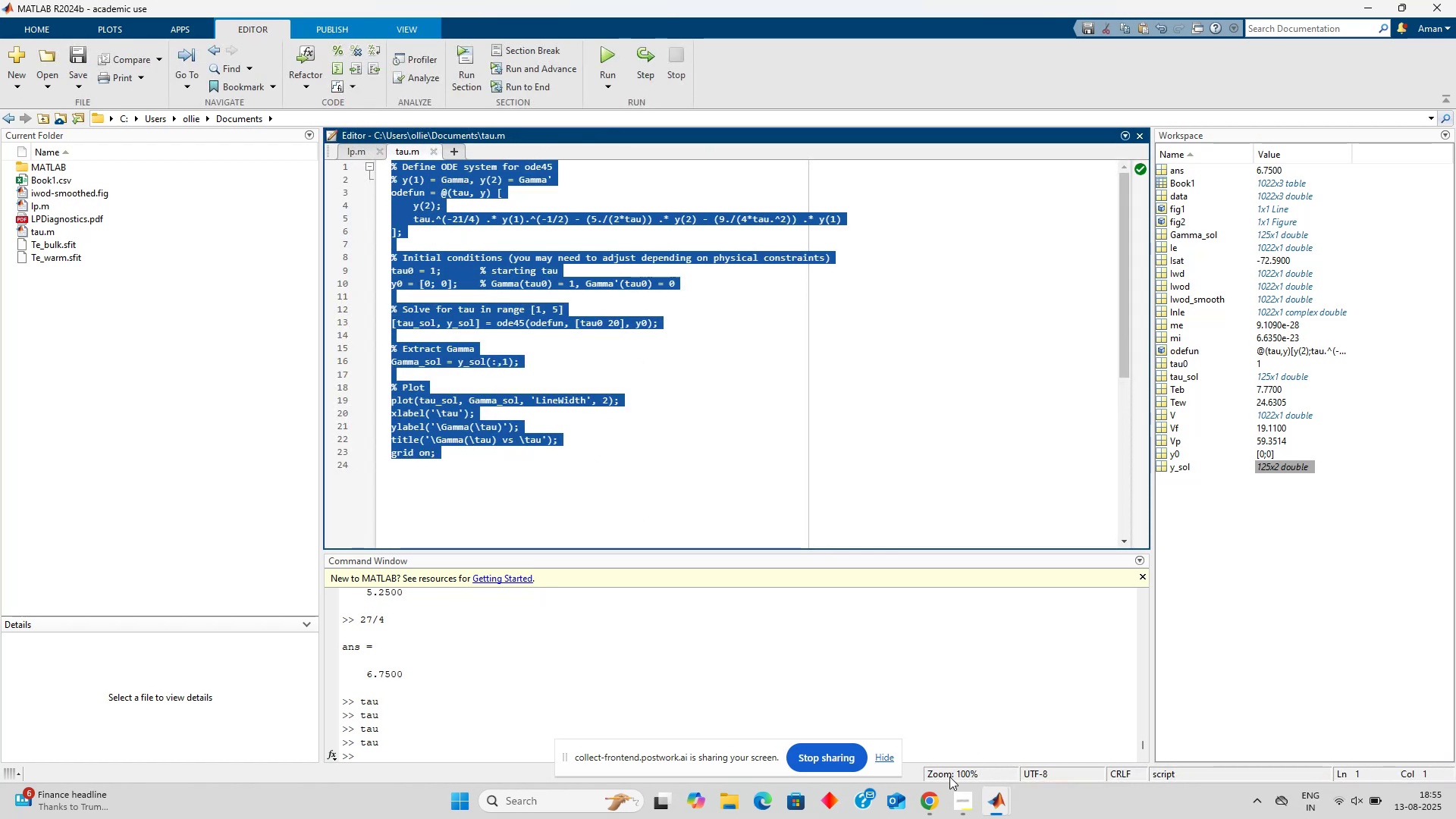 
left_click([945, 803])
 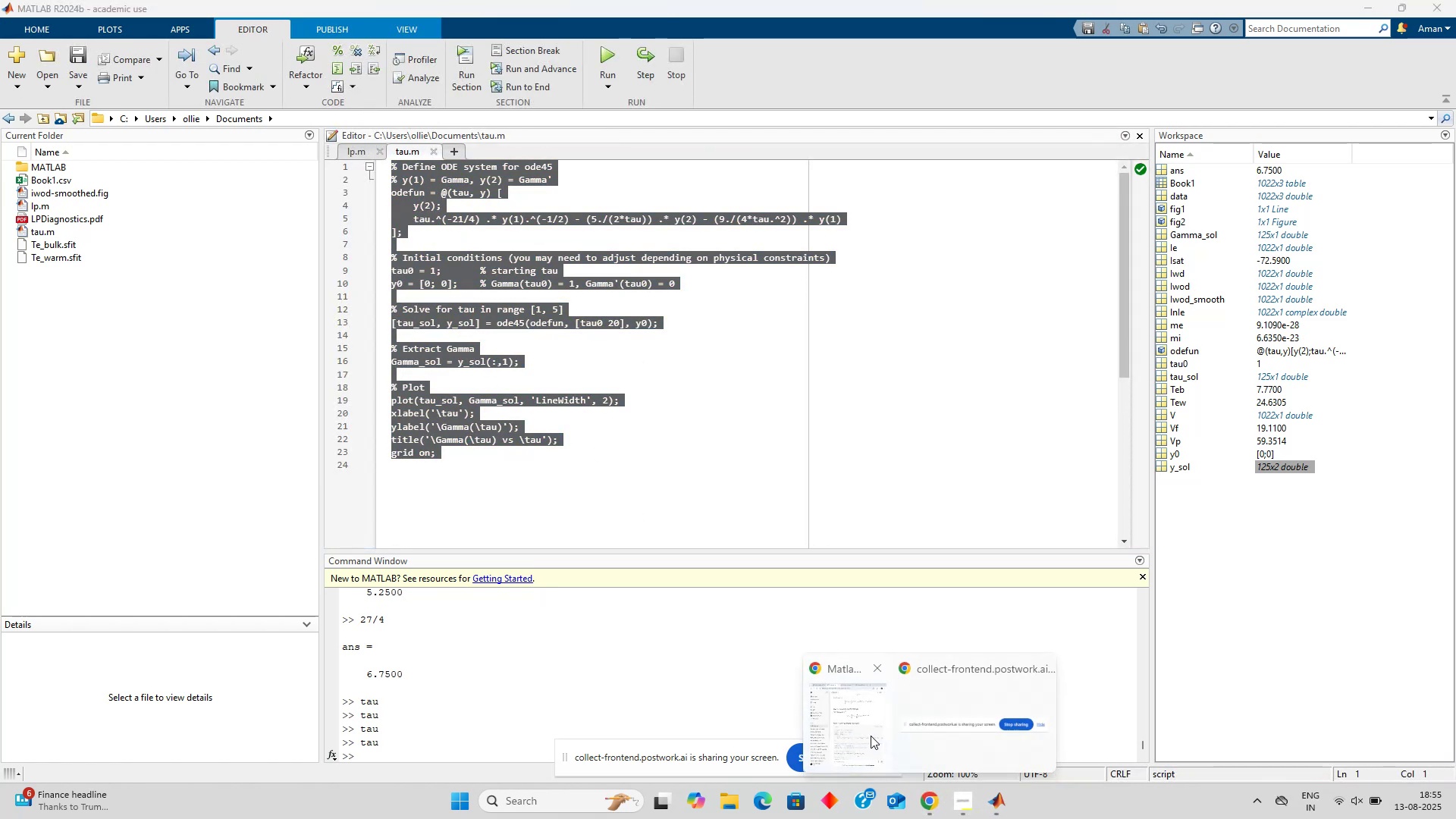 
left_click([871, 736])
 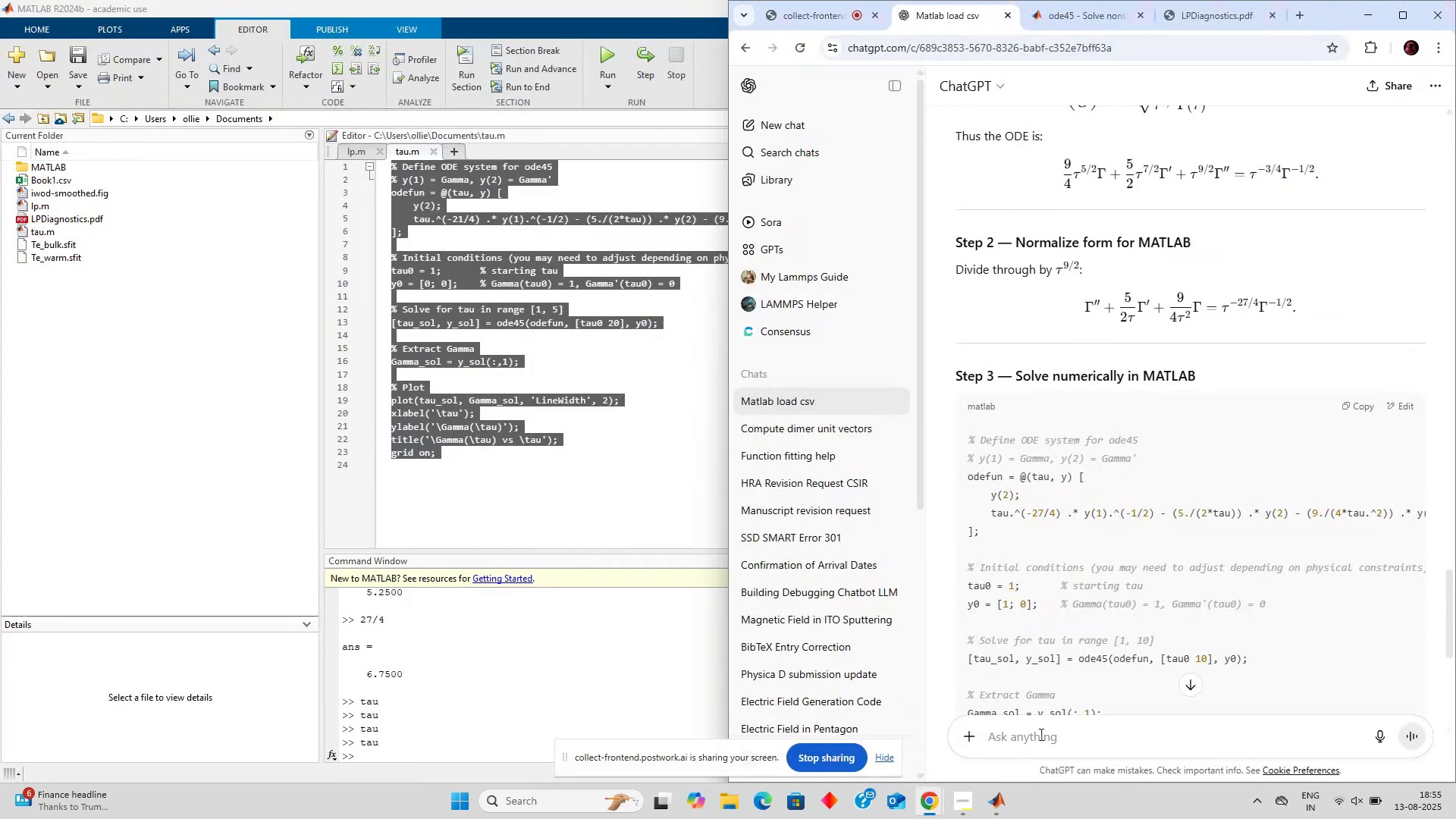 
left_click([1040, 734])
 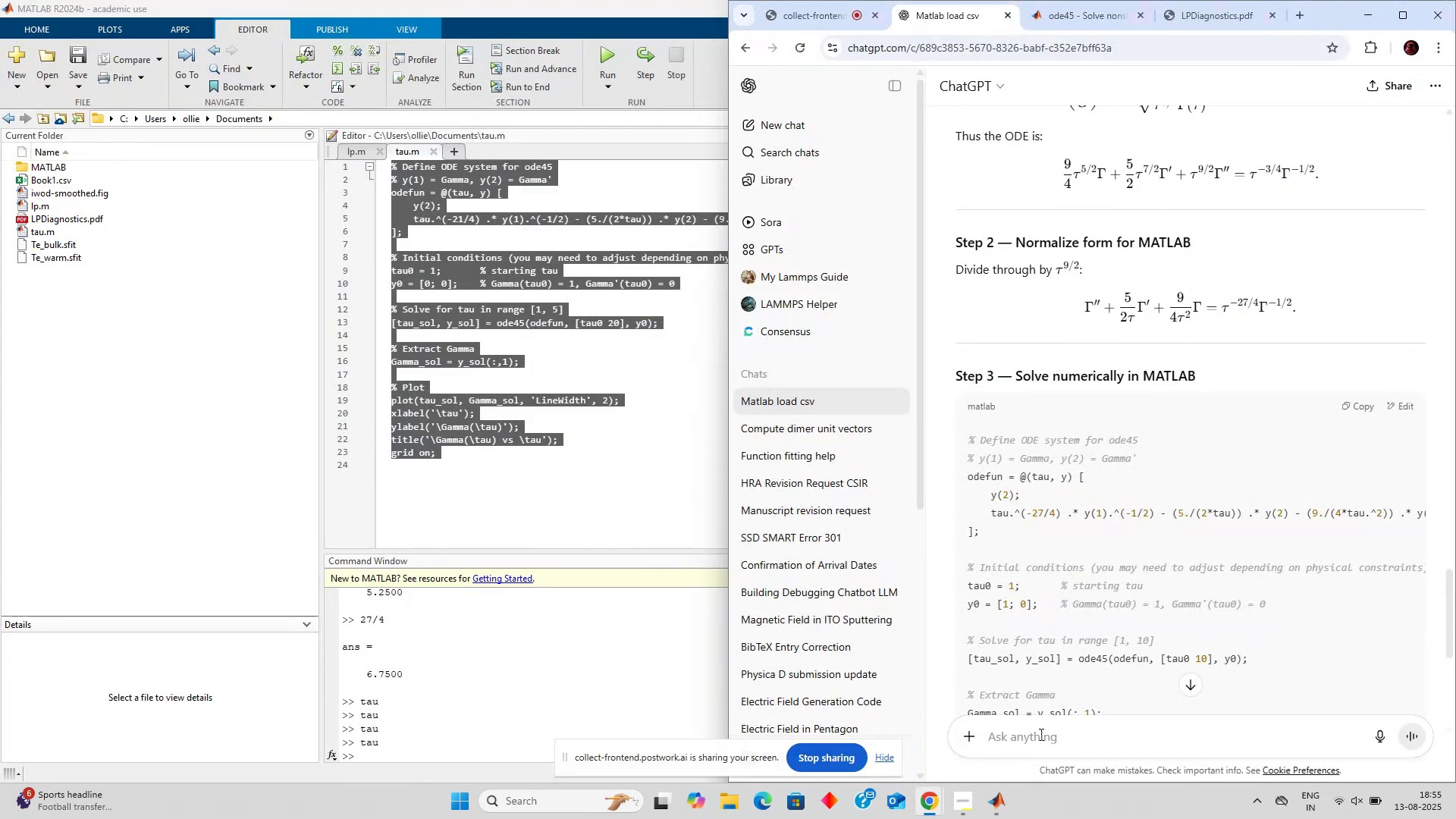 
key(Control+V)
 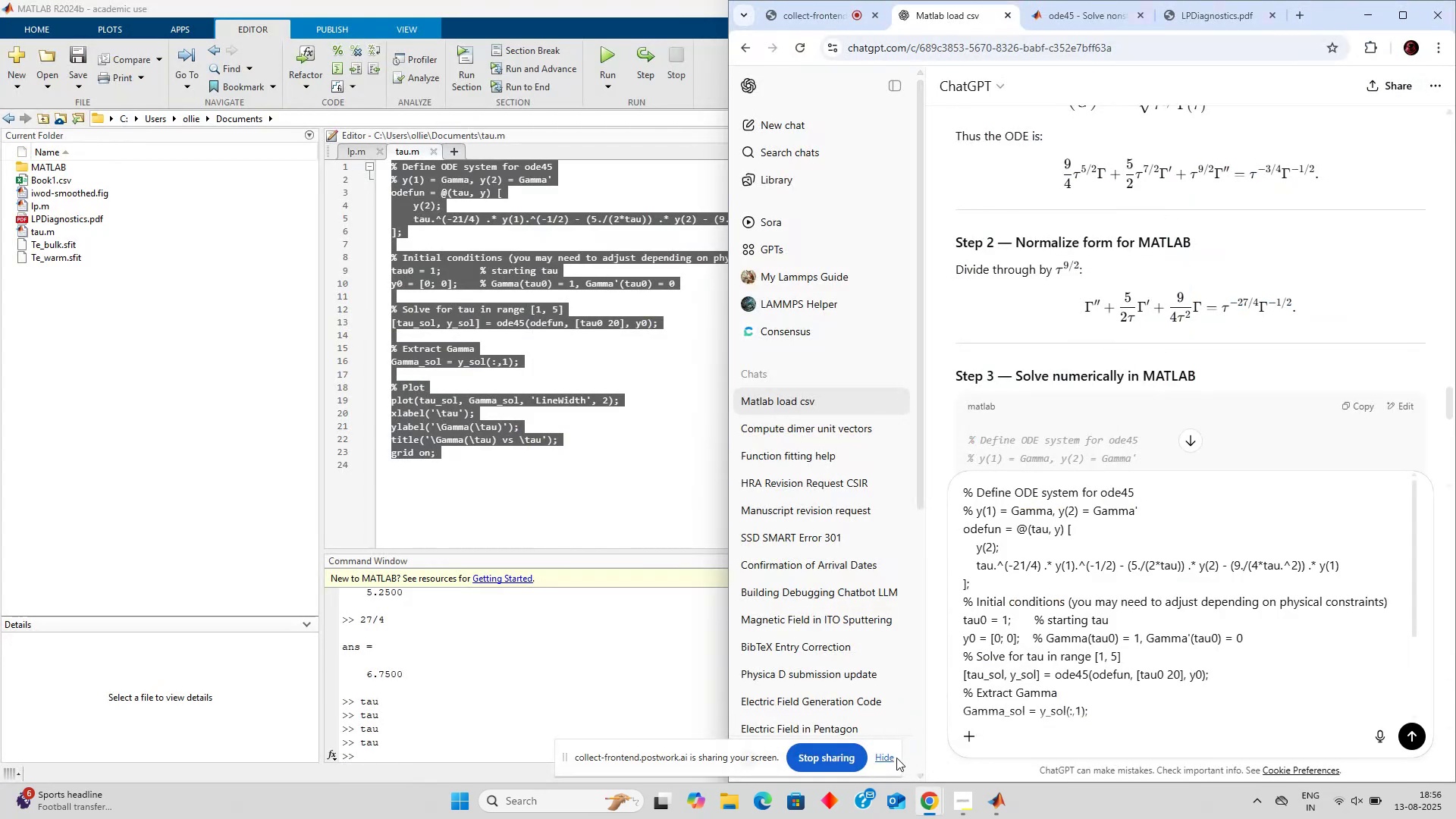 
left_click([893, 758])
 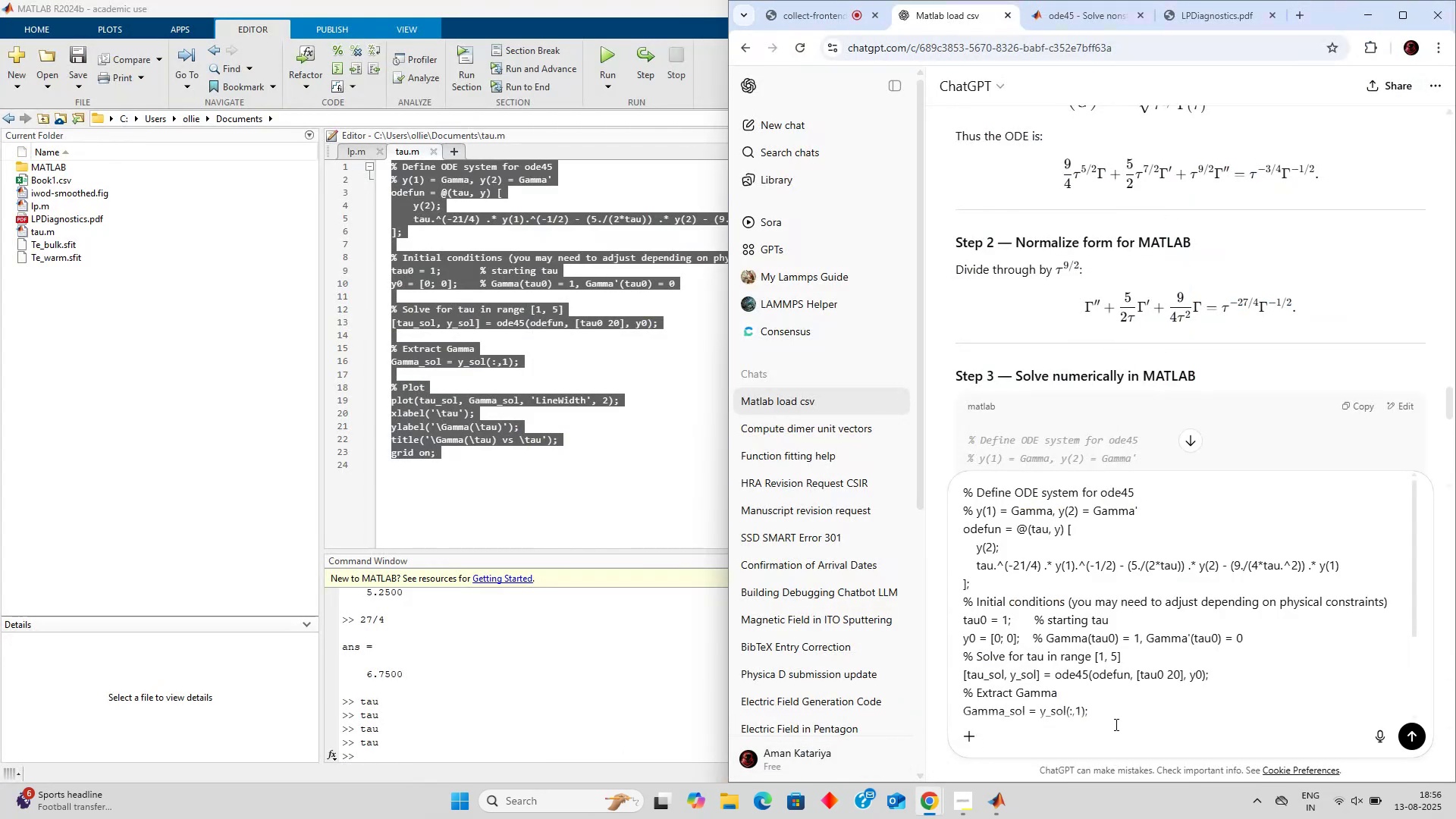 
key(Shift+ShiftLeft)
 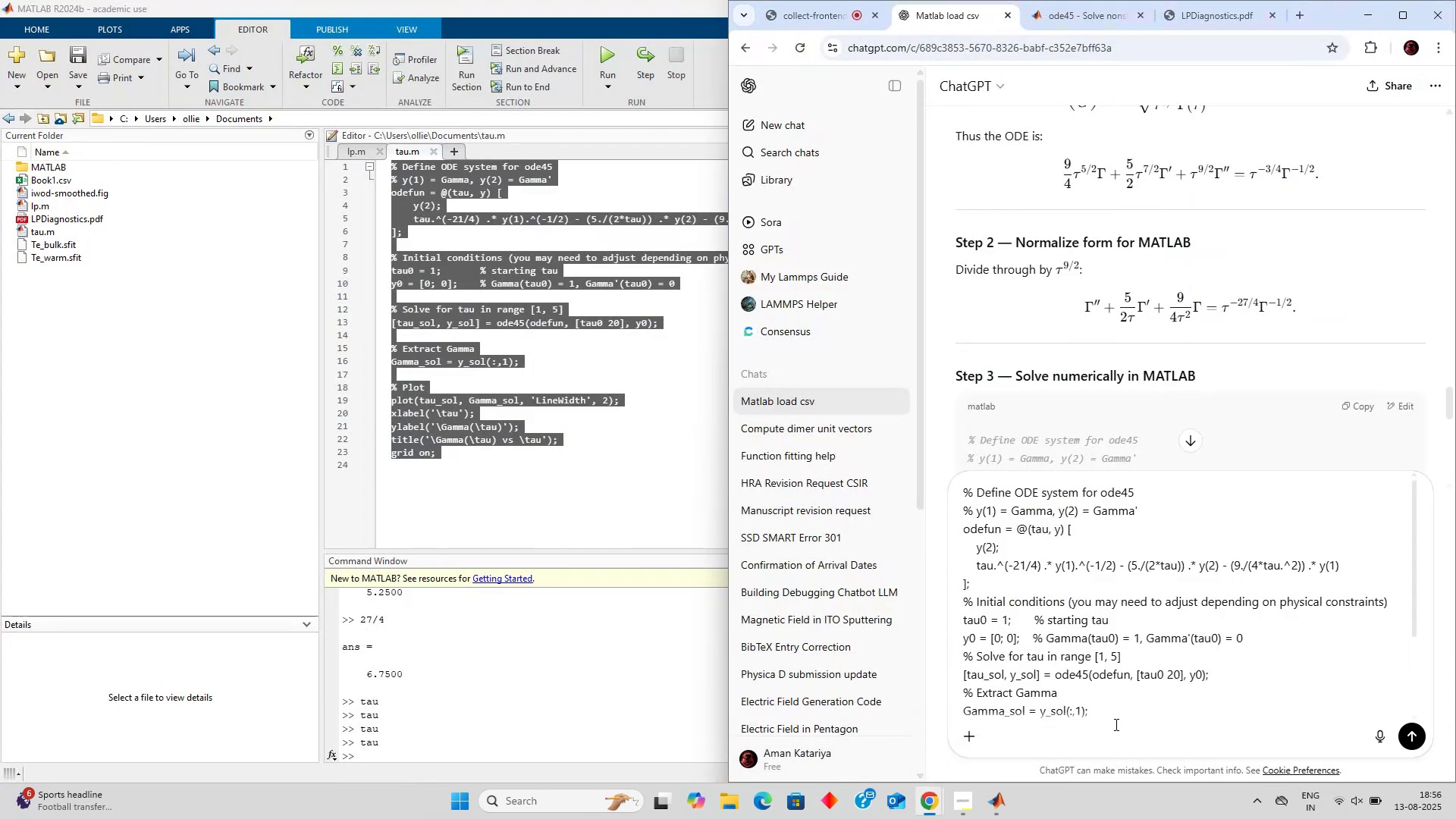 
key(Shift+Enter)
 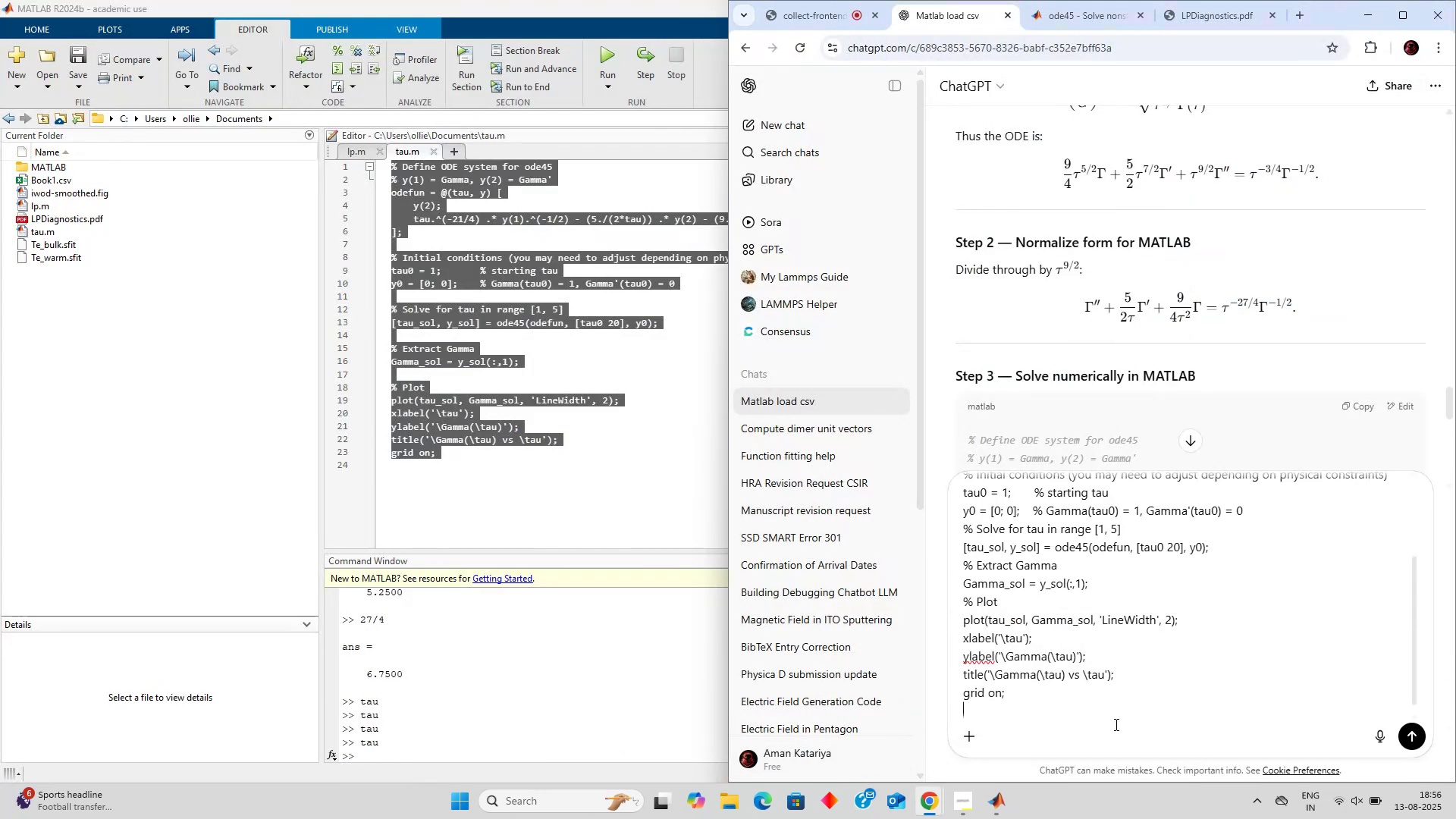 
type(thsi)
key(Backspace)
key(Backspace)
type(is return not a nuber)
key(Backspace)
key(Backspace)
key(Backspace)
type(mber)
 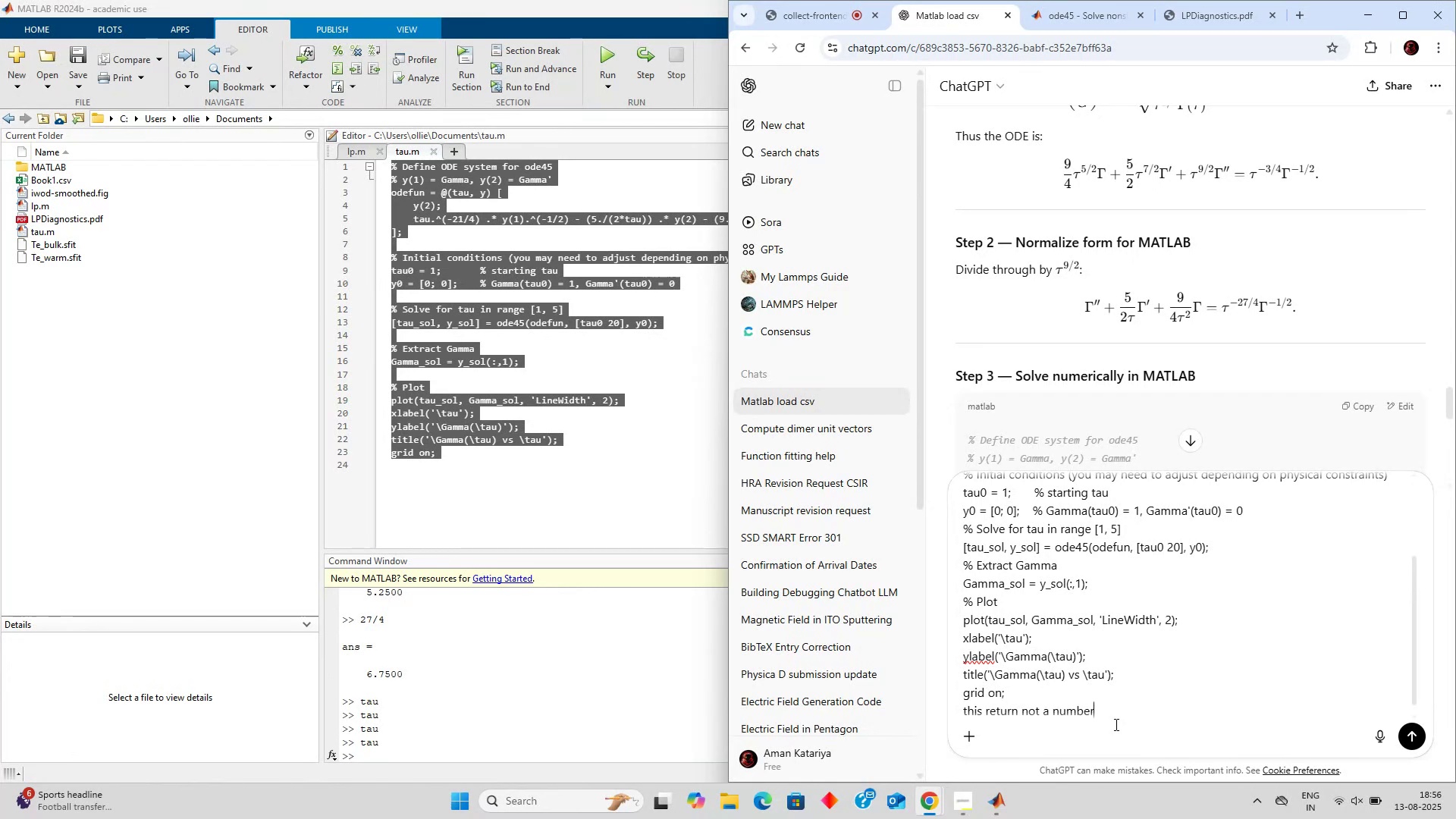 
key(Enter)
 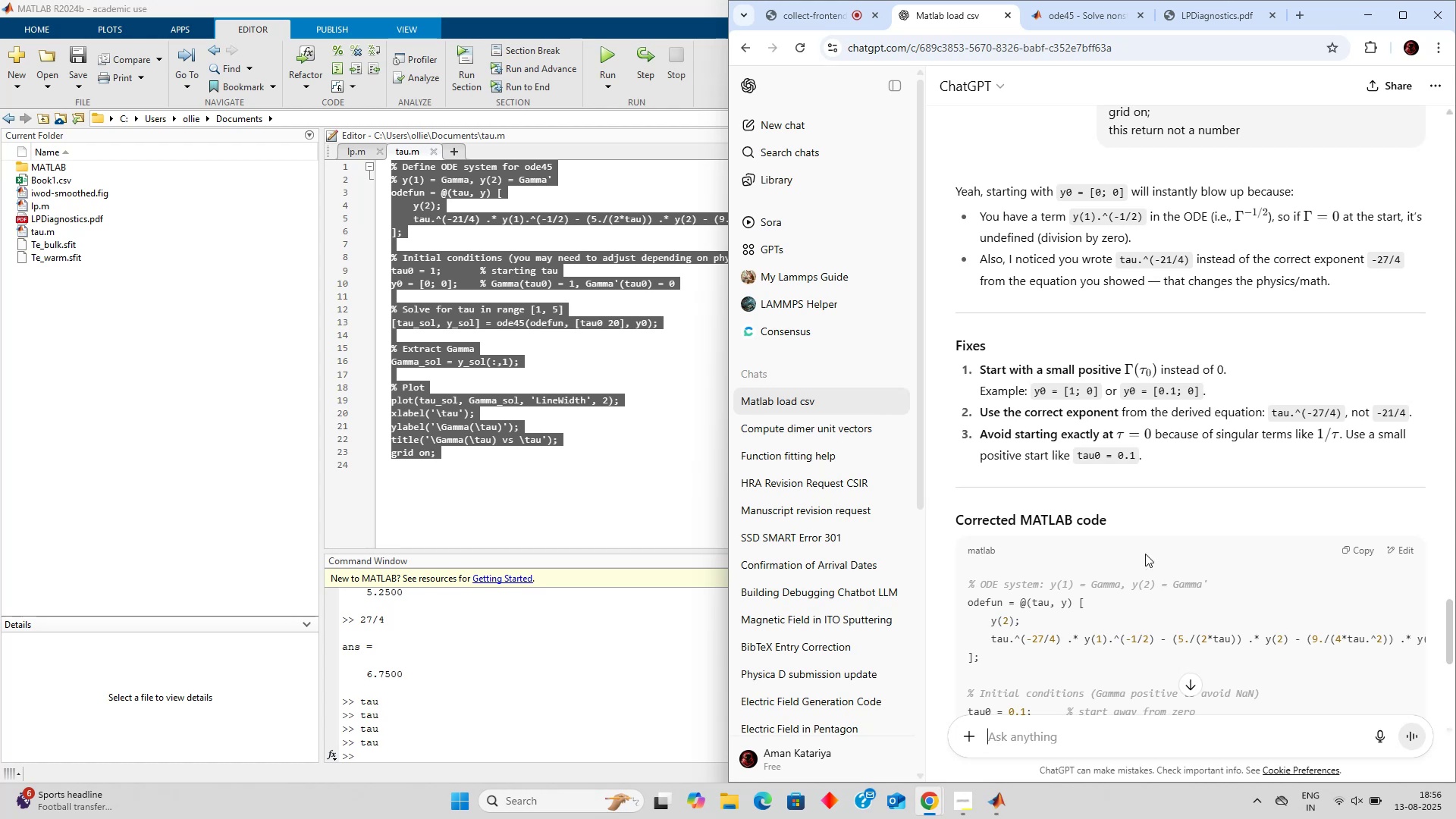 
wait(34.91)
 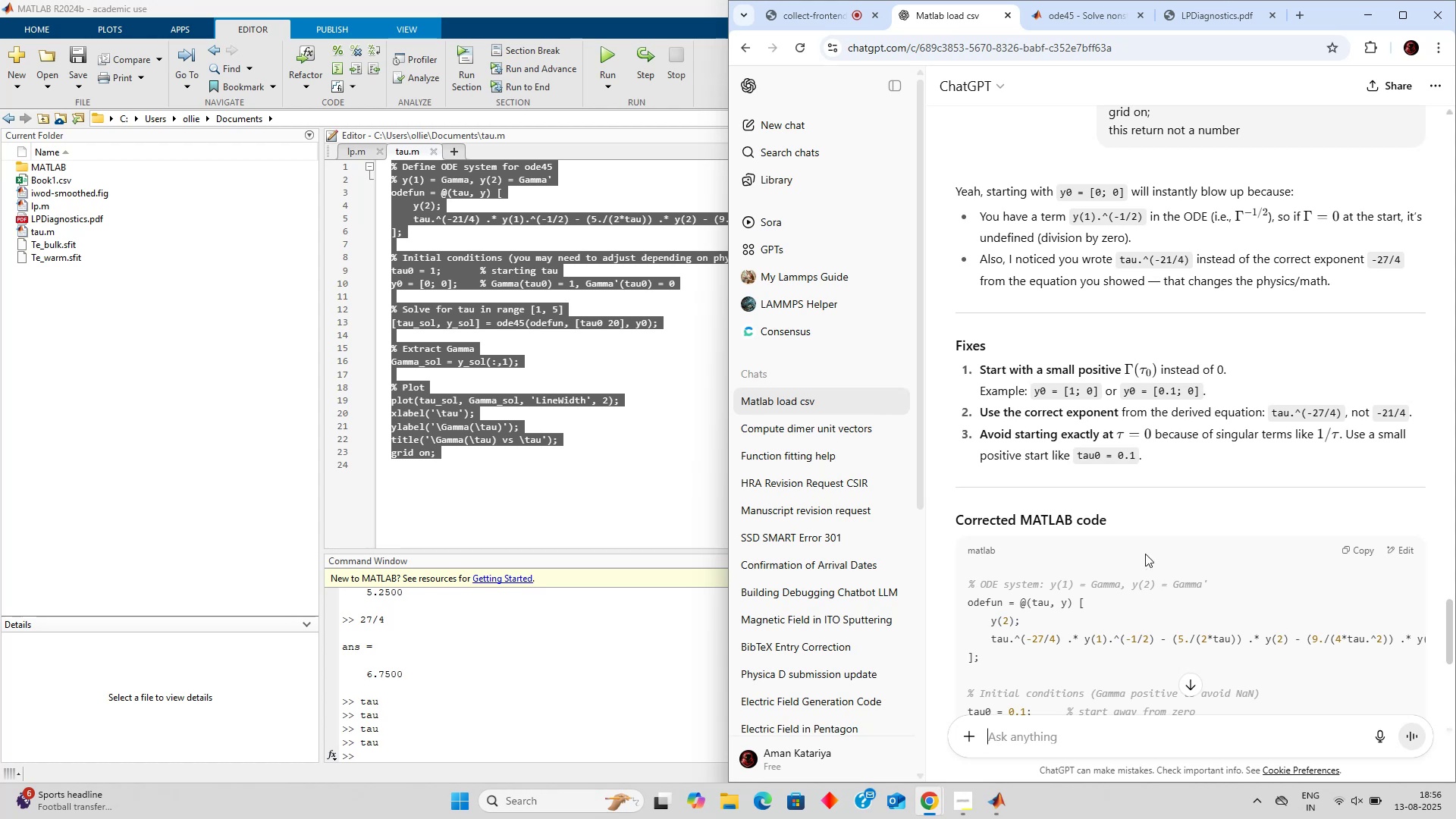 
type(since youre de)
key(Backspace)
type(vi)
key(Backspace)
key(Backspace)
type(ii)
key(Backspace)
type(ving)
key(Backspace)
key(Backspace)
type(g)
key(Backspace)
type(ding with 9/2 shoud)
key(Backspace)
type(ldn't the )
key(Backspace)
key(Backspace)
key(Backspace)
key(Backspace)
type(the exponent be -3/4-9/2 = -21/4)
 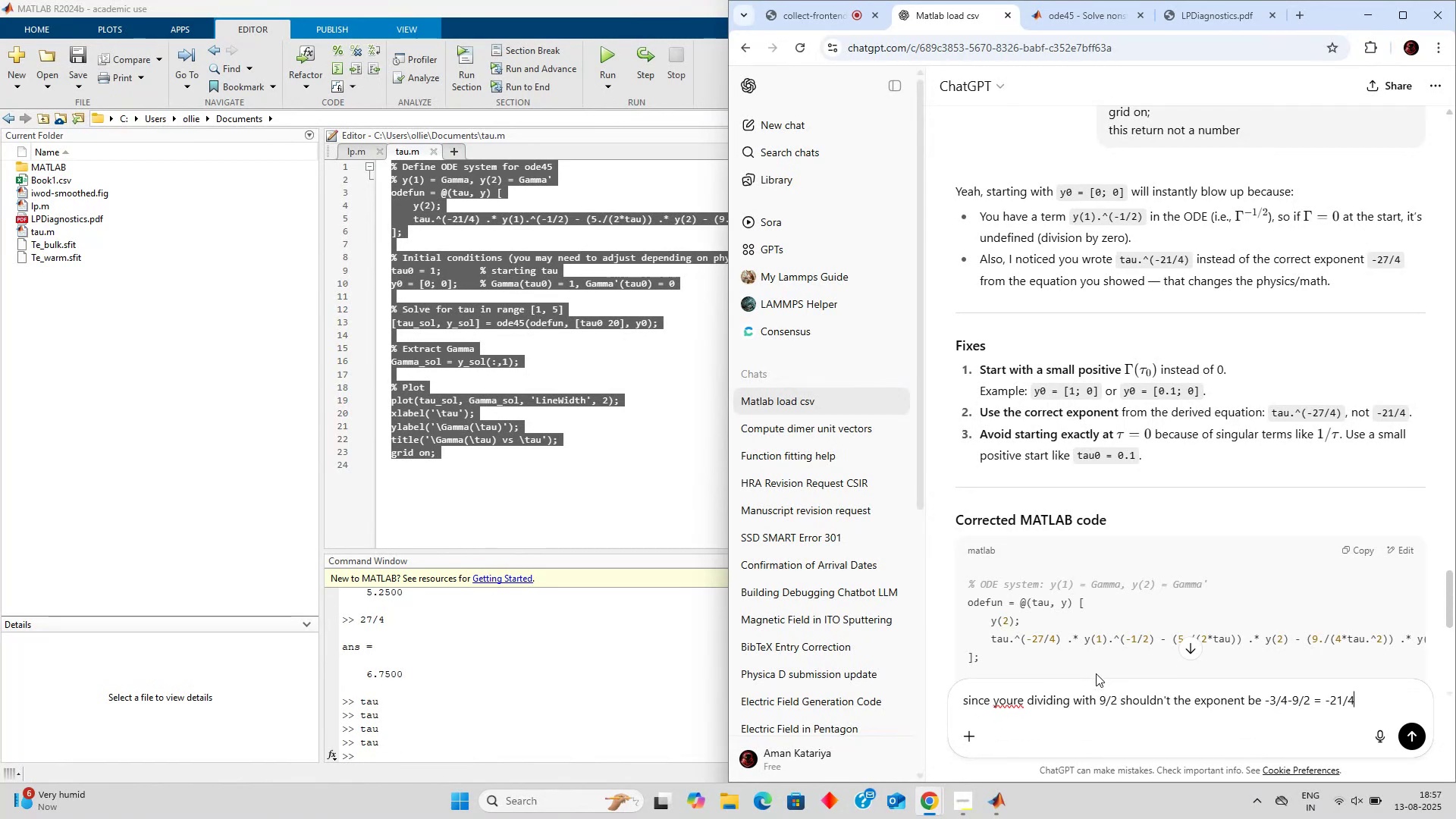 
key(Enter)
 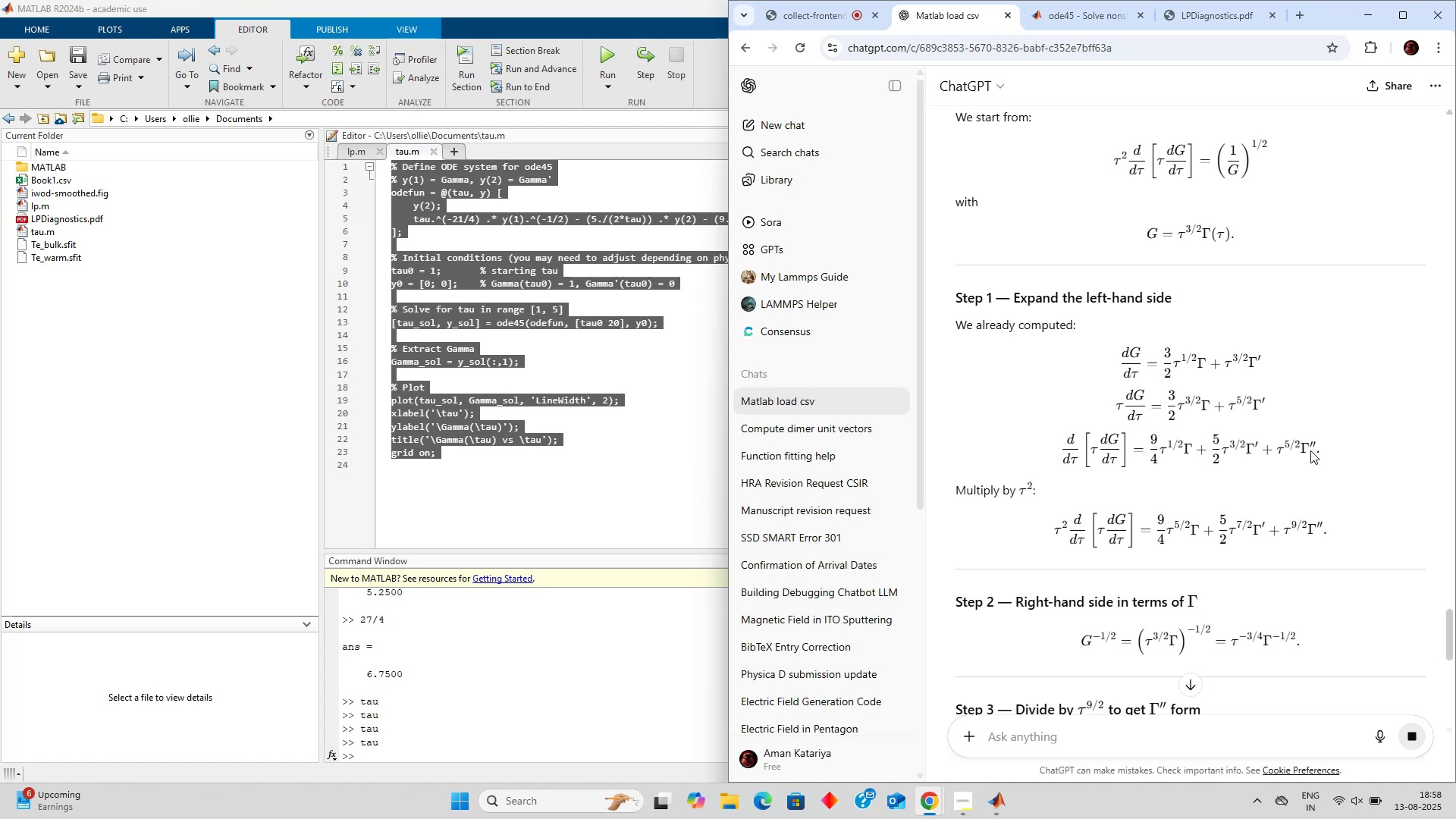 
wait(52.55)
 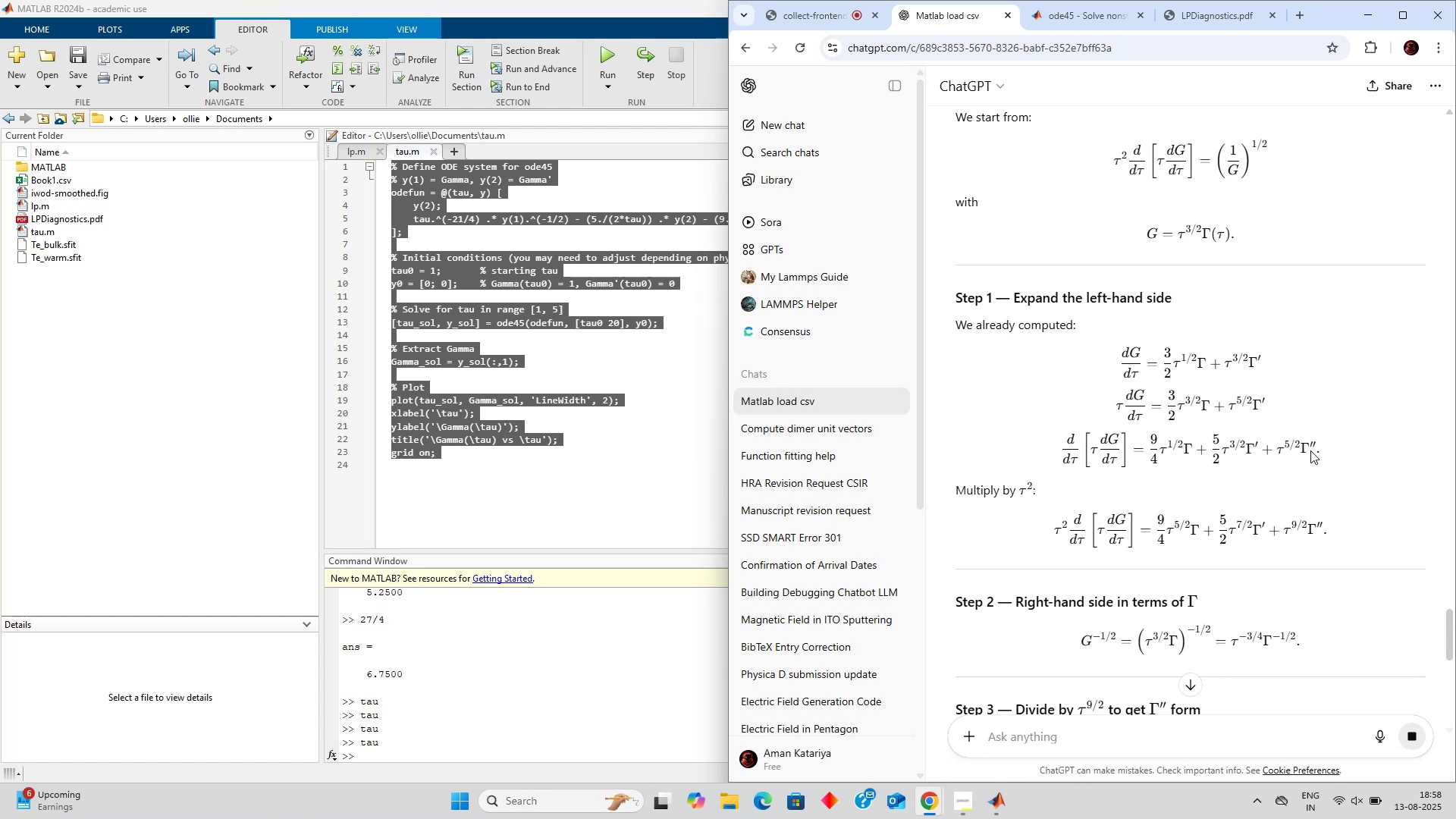 
type(you are making mistake when you are doing the doube)
key(Backspace)
type(le derivative)
 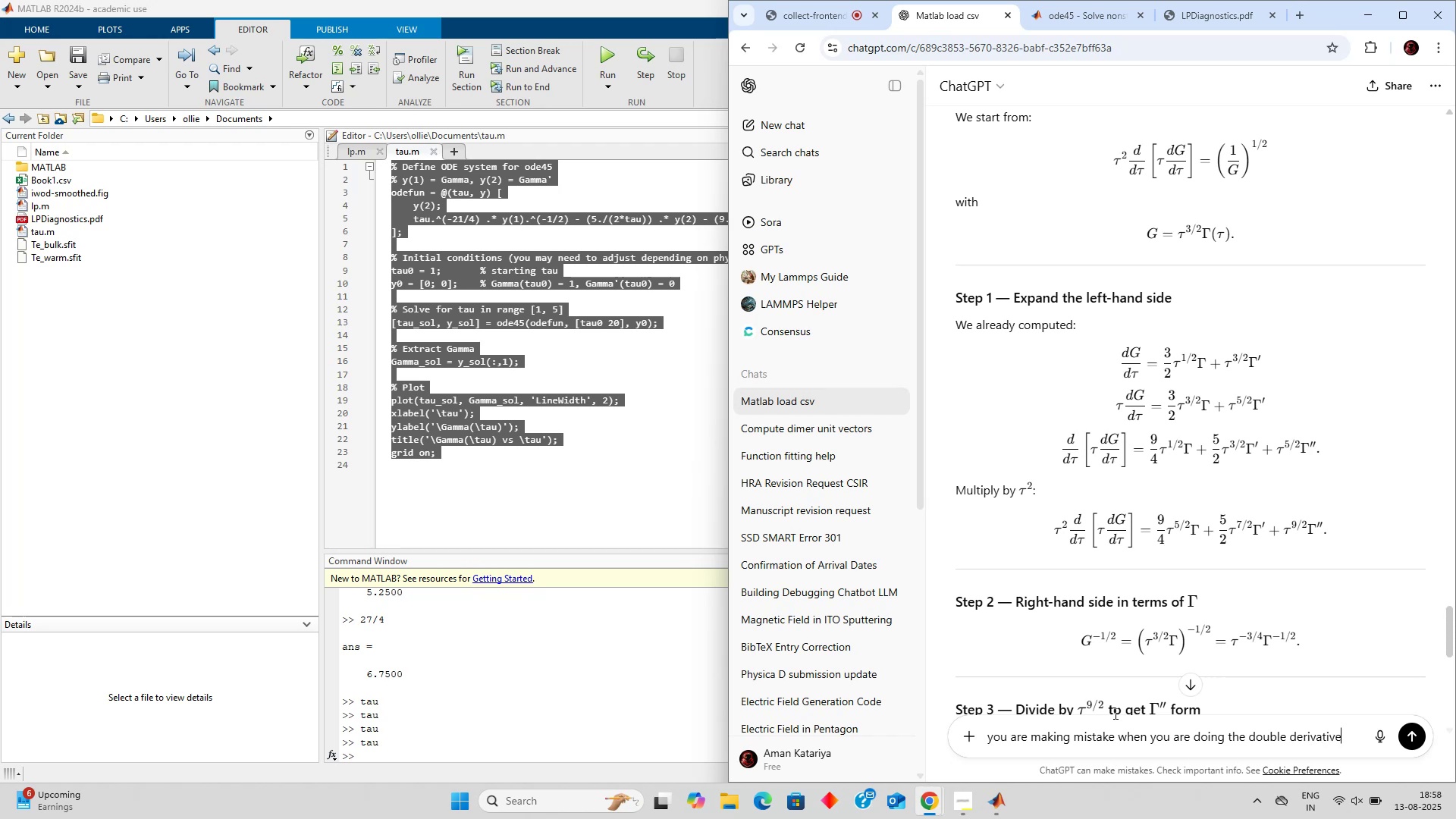 
key(Enter)
 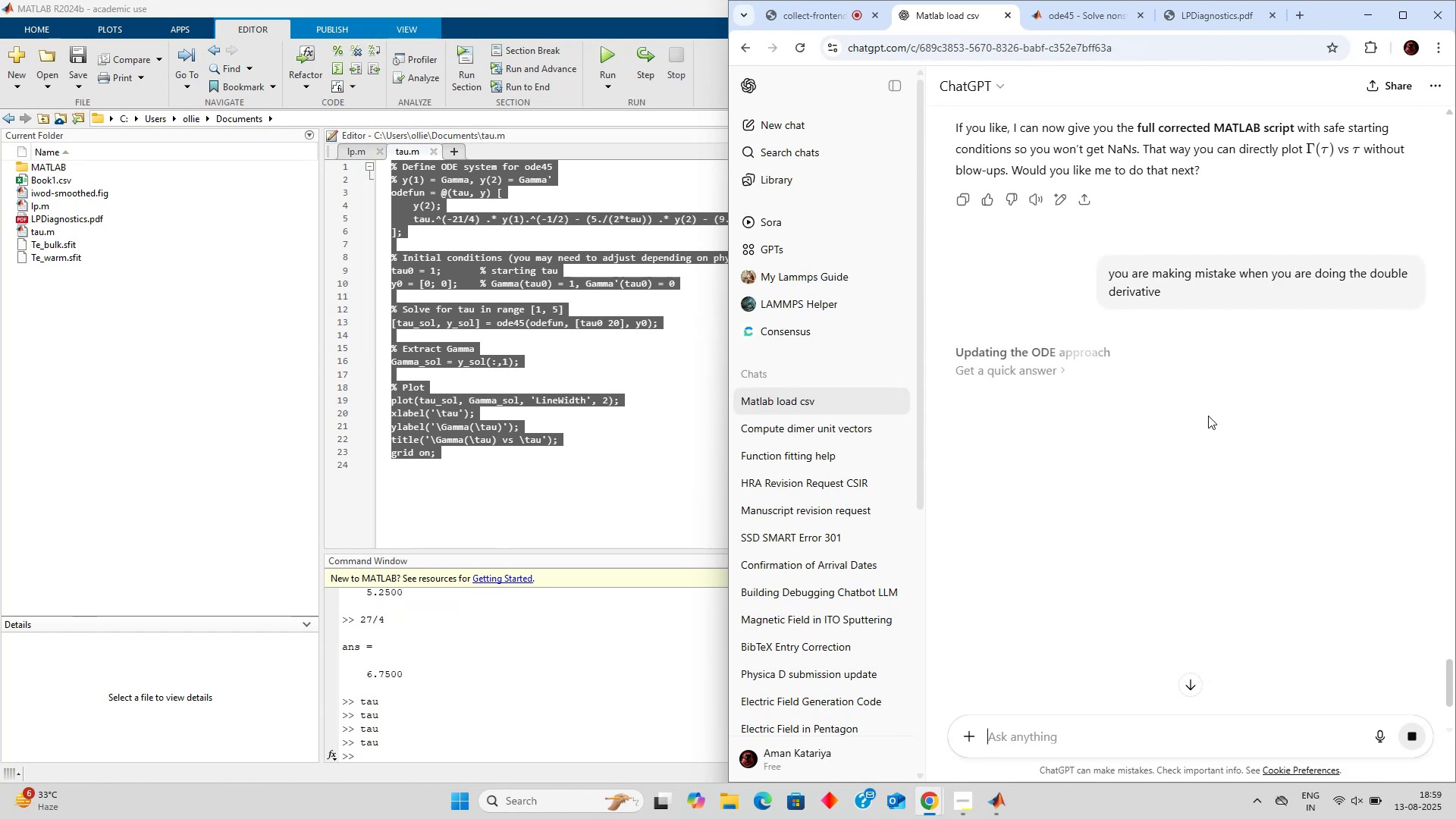 
wait(53.34)
 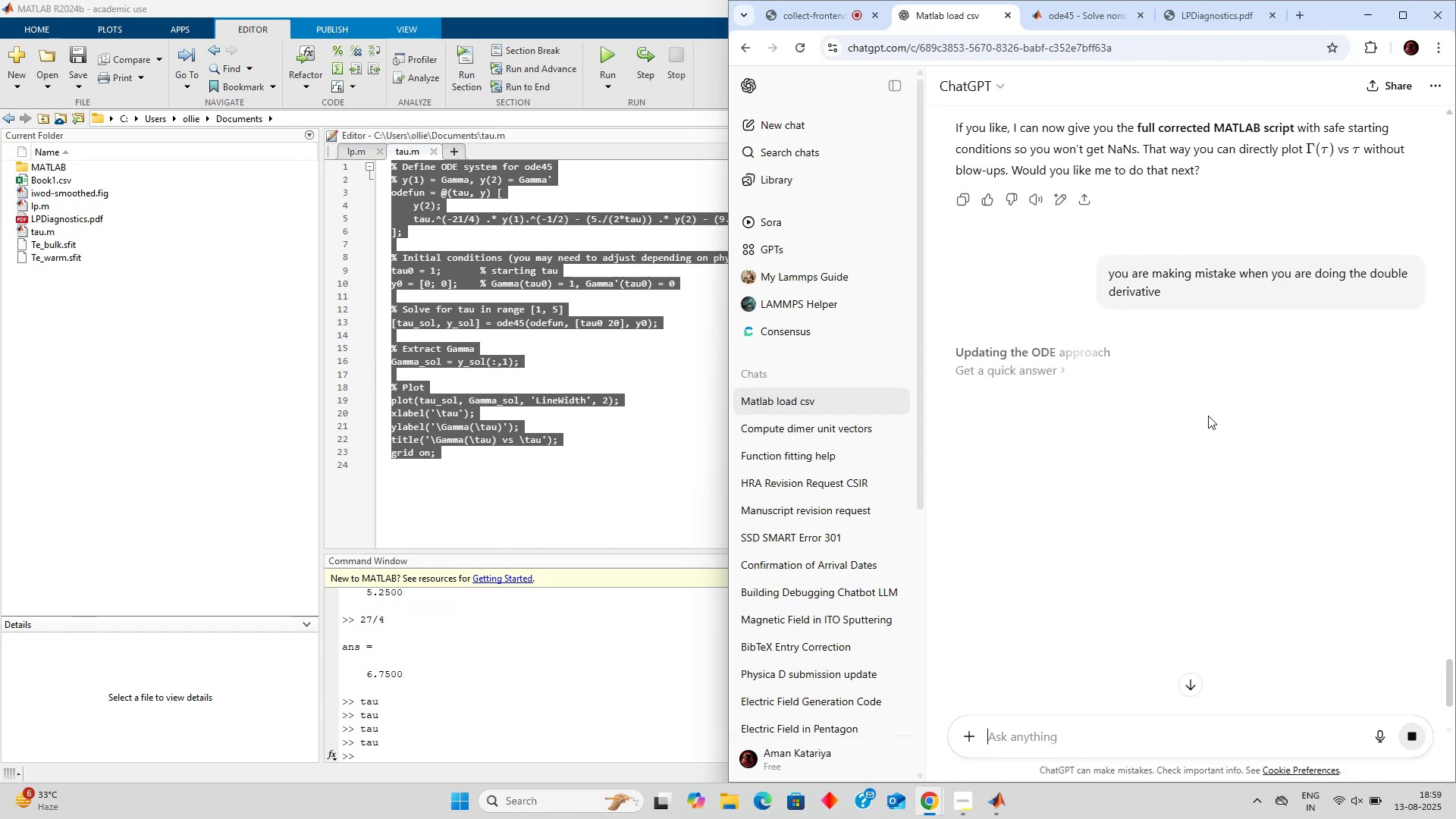 
left_click([752, 92])
 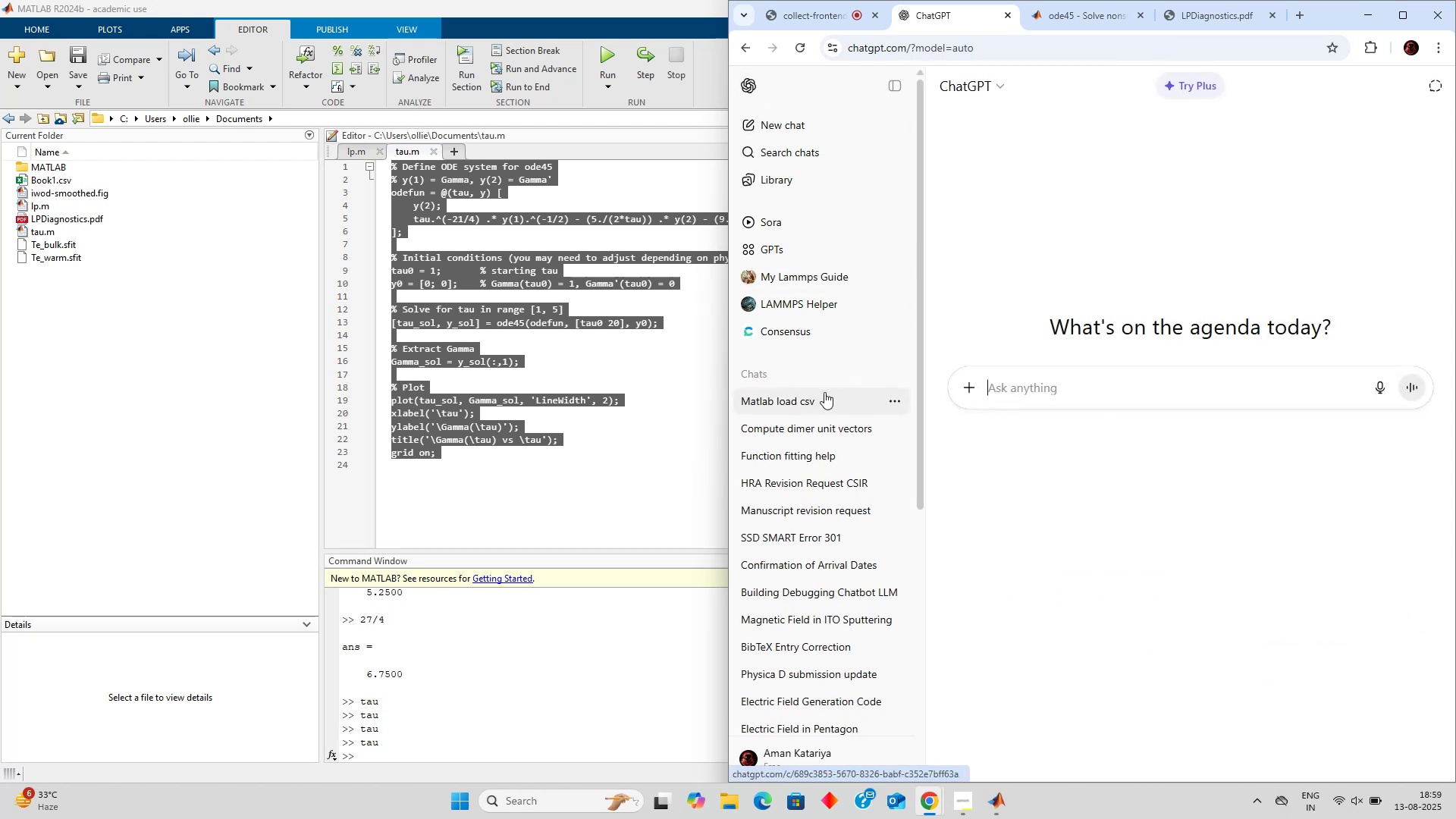 
left_click([820, 405])
 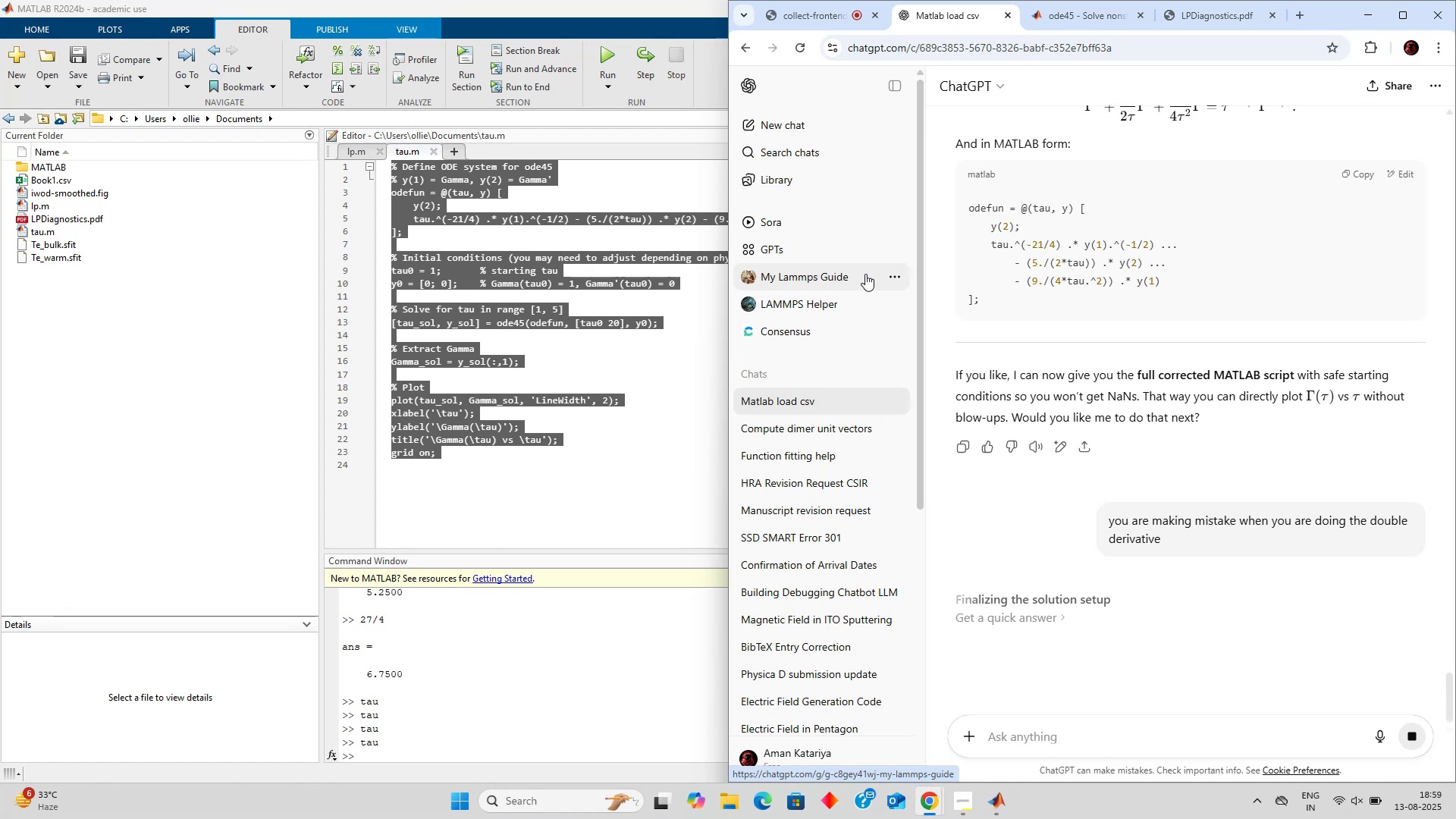 
wait(5.74)
 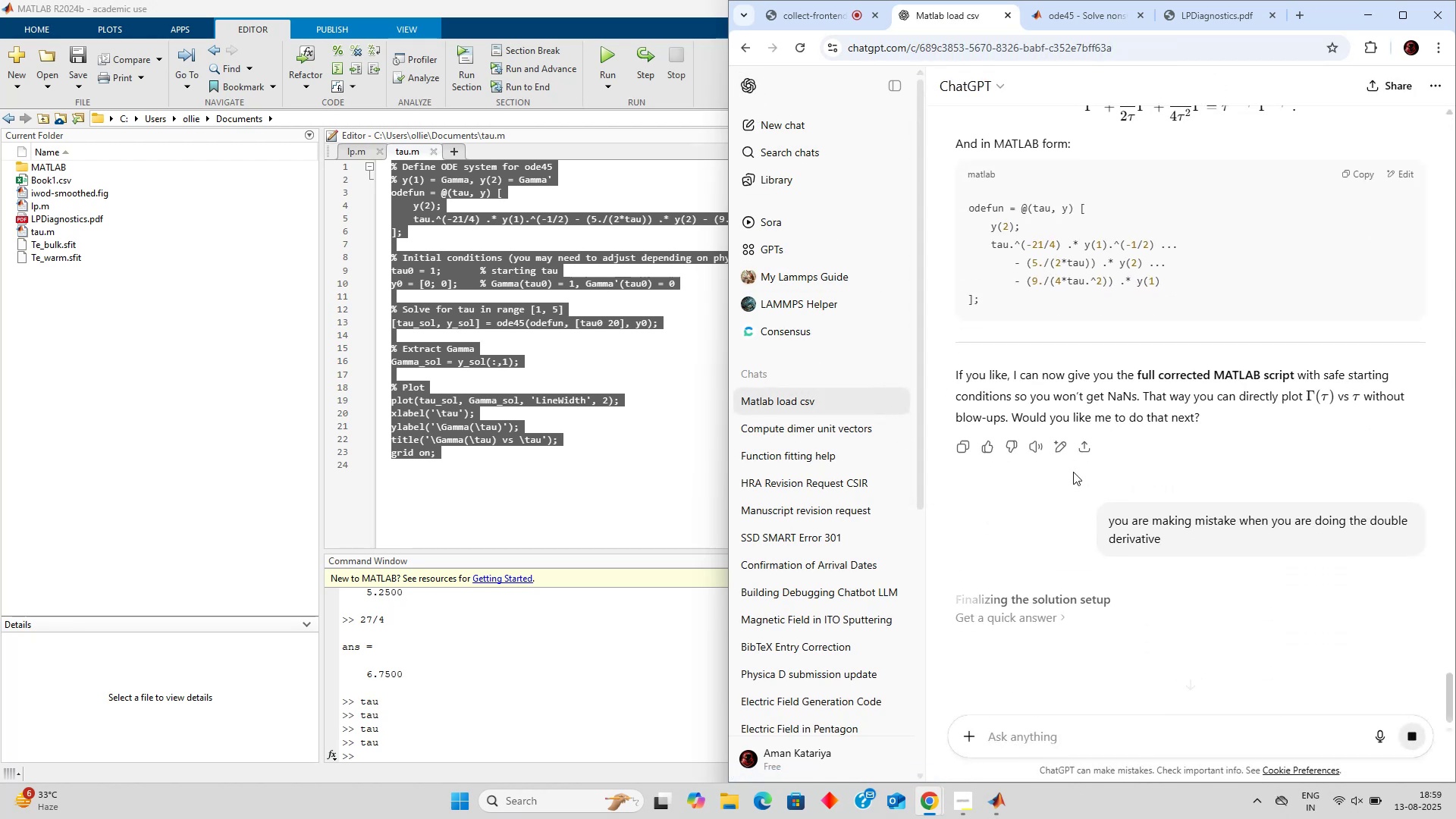 
left_click([802, 248])
 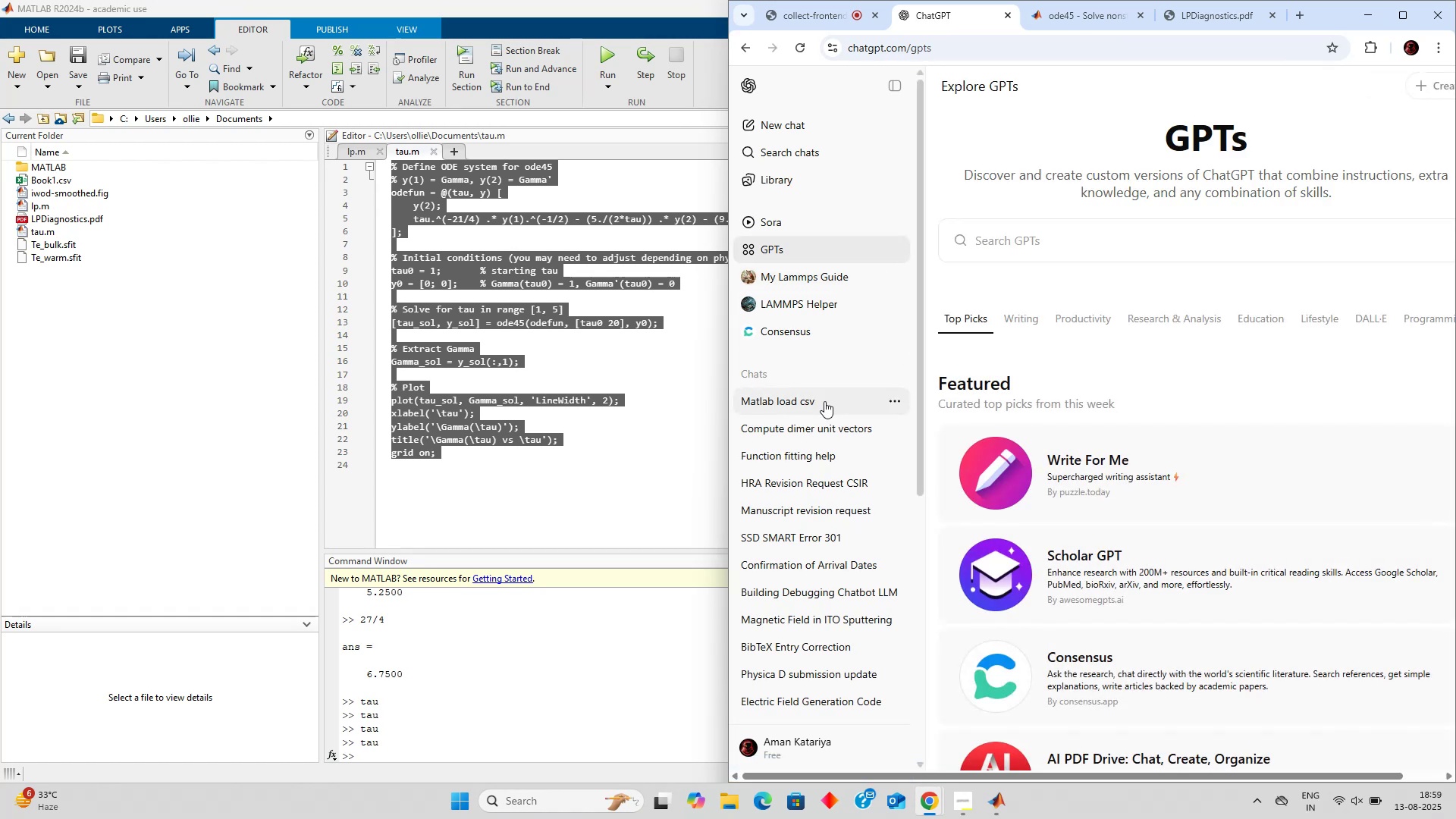 
left_click([824, 401])
 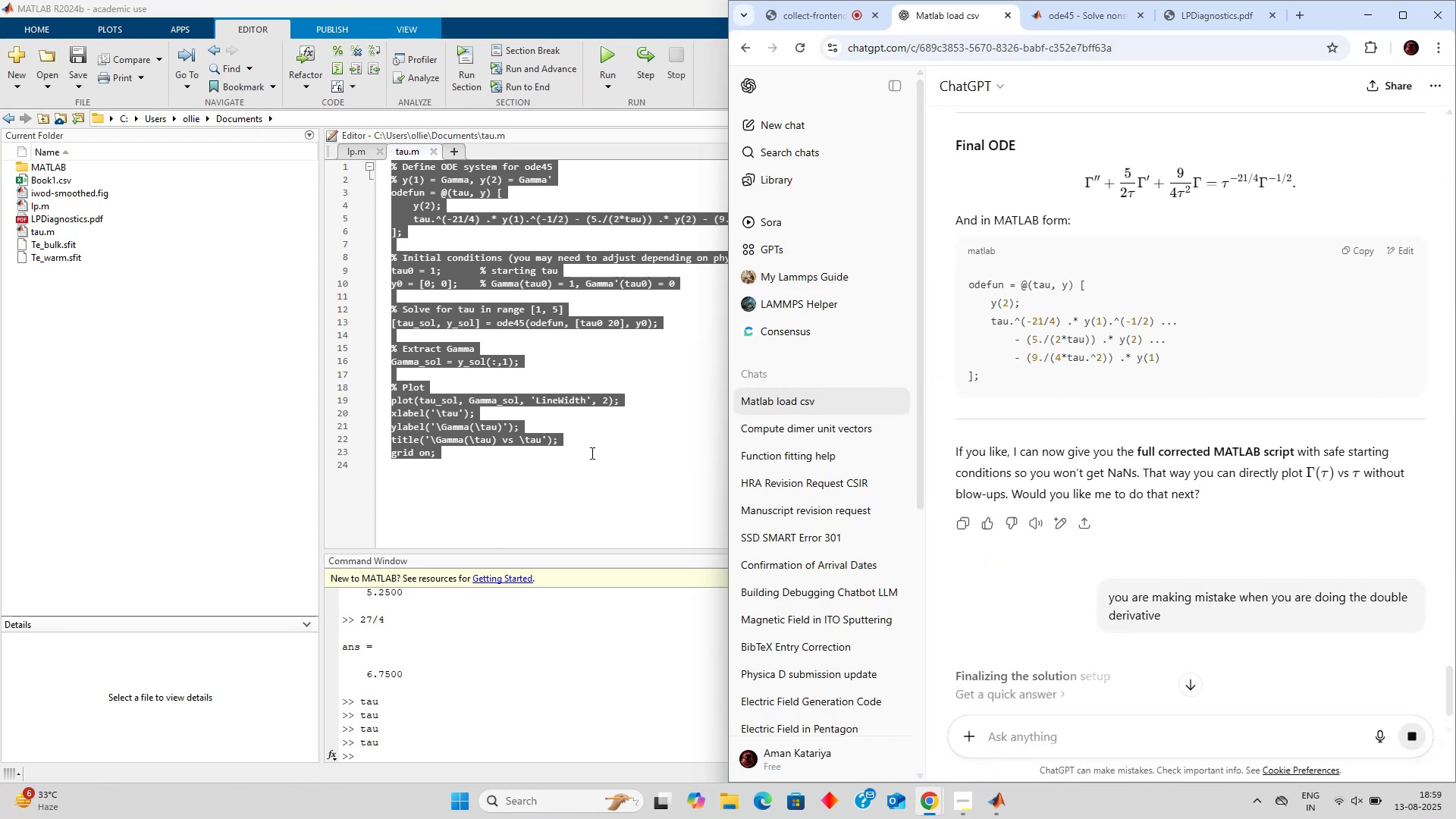 
left_click([591, 453])
 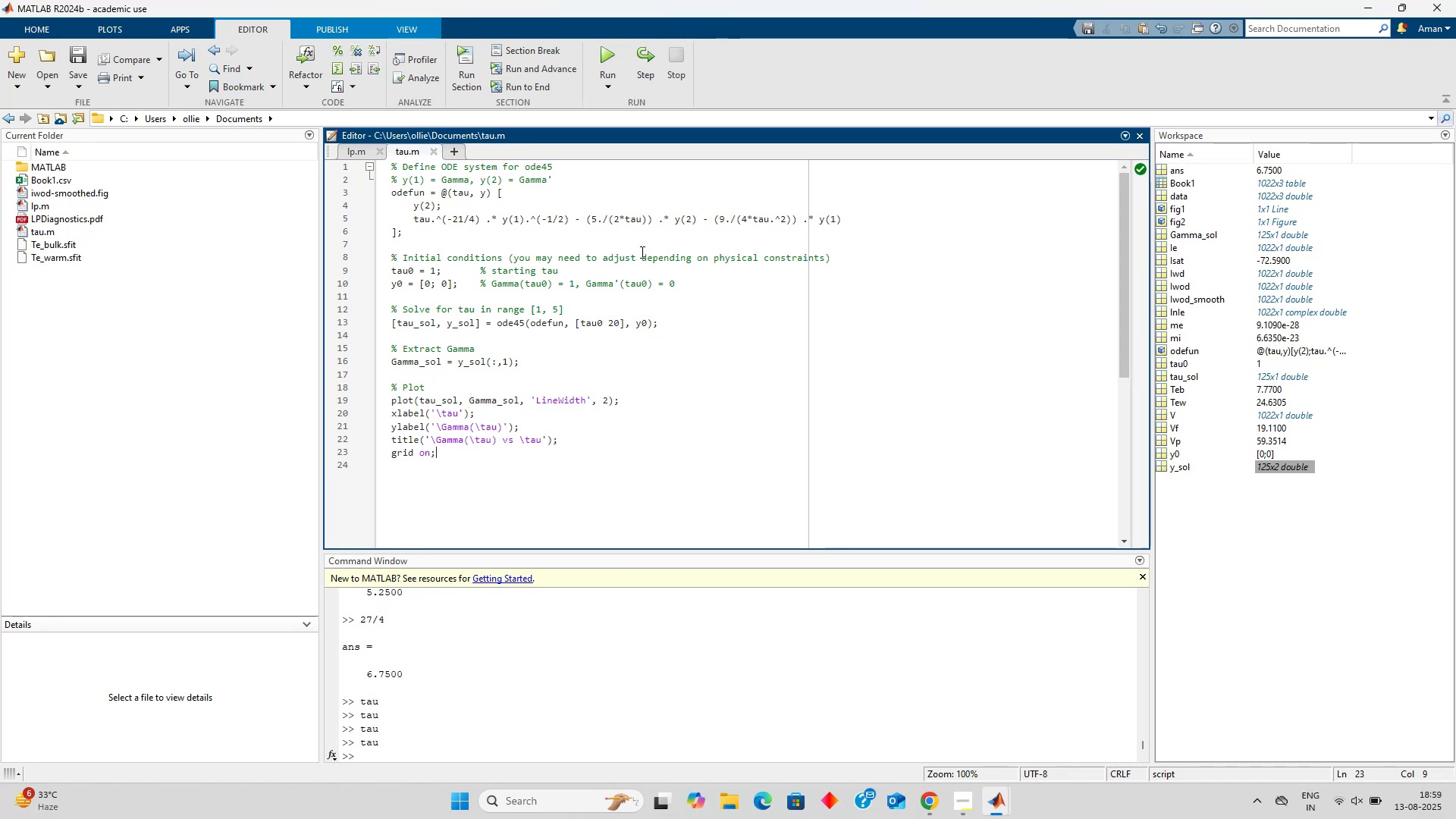 
key(Alt+AltLeft)
 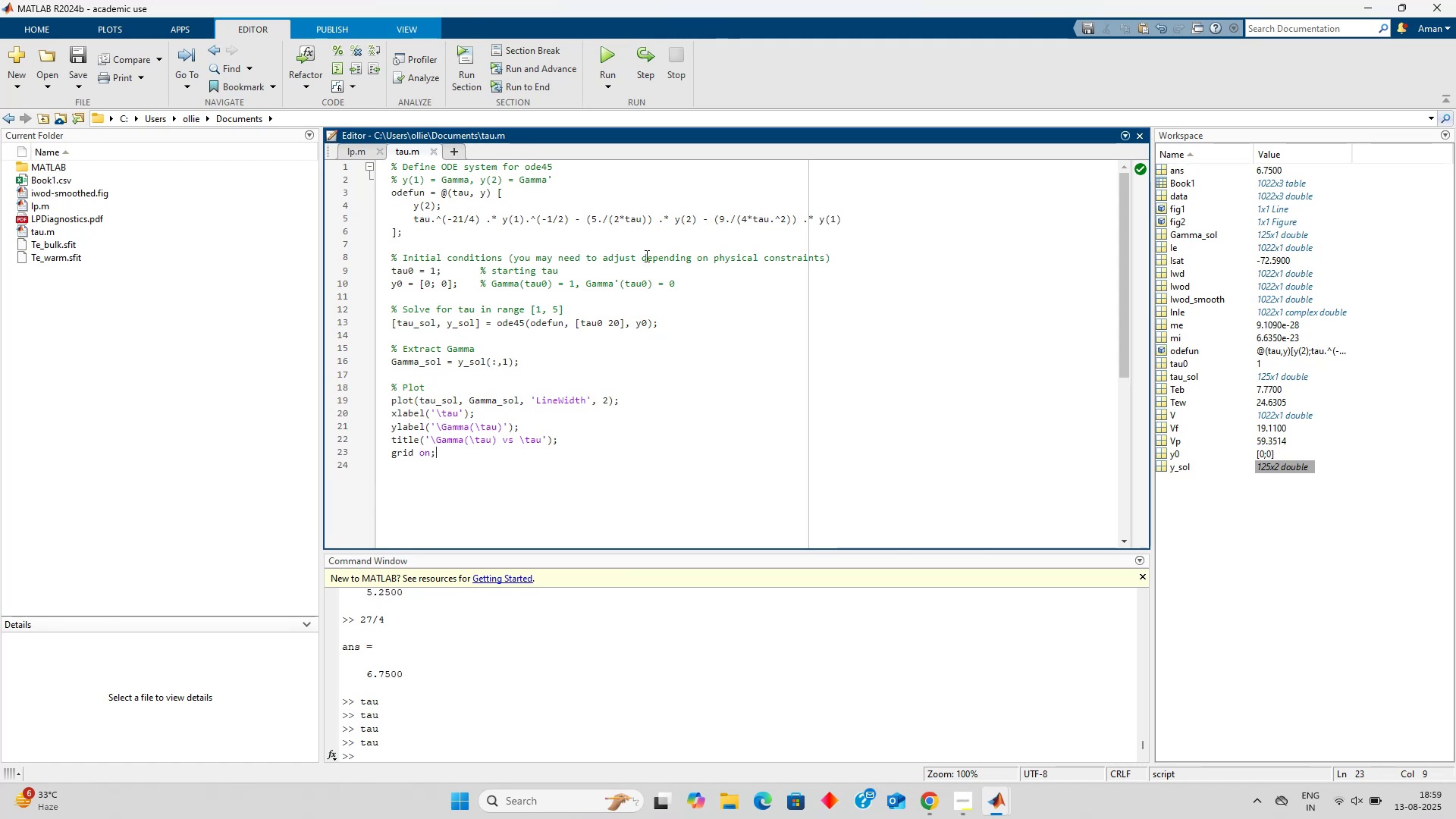 
key(Alt+Tab)
 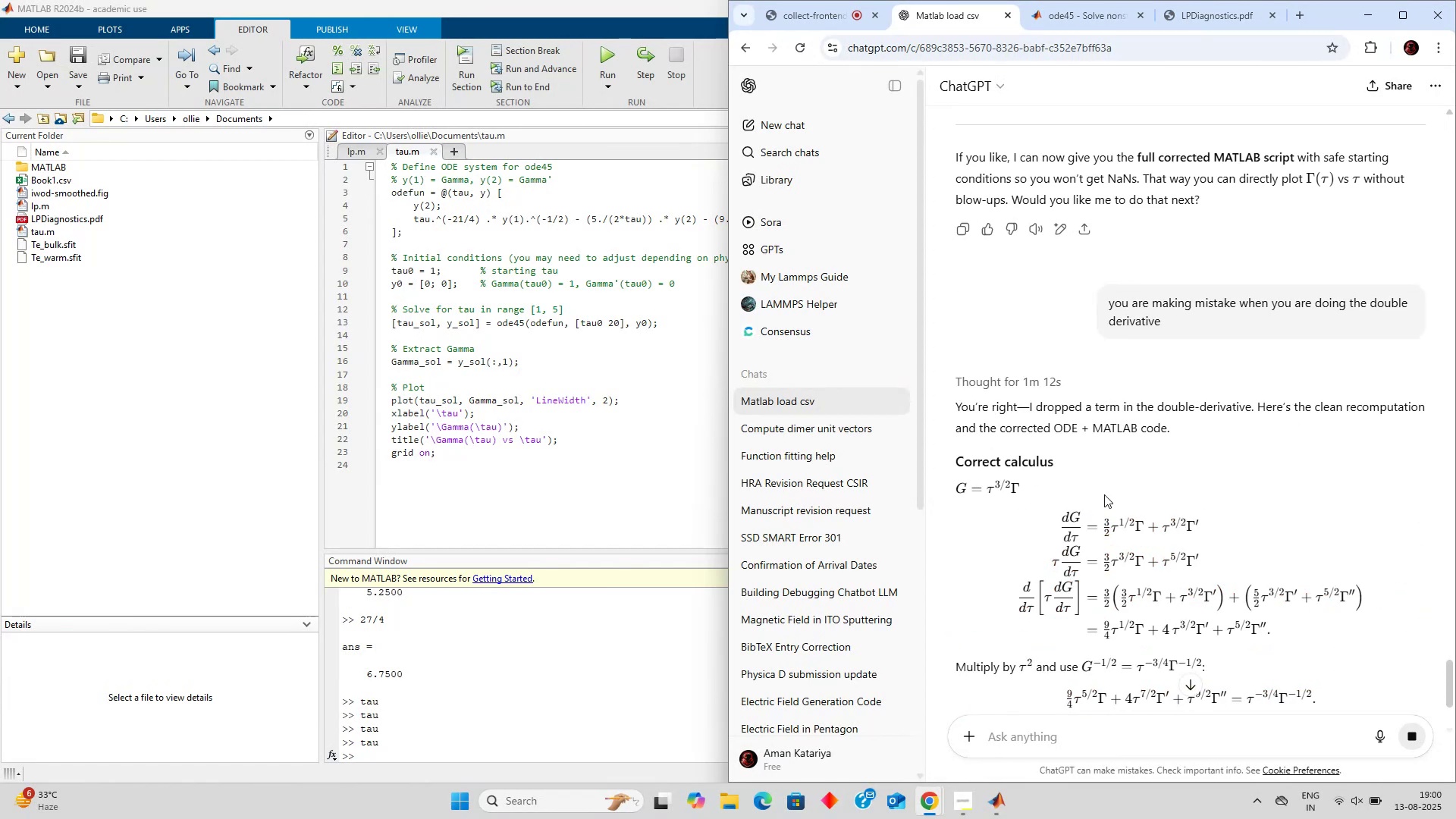 
wait(31.78)
 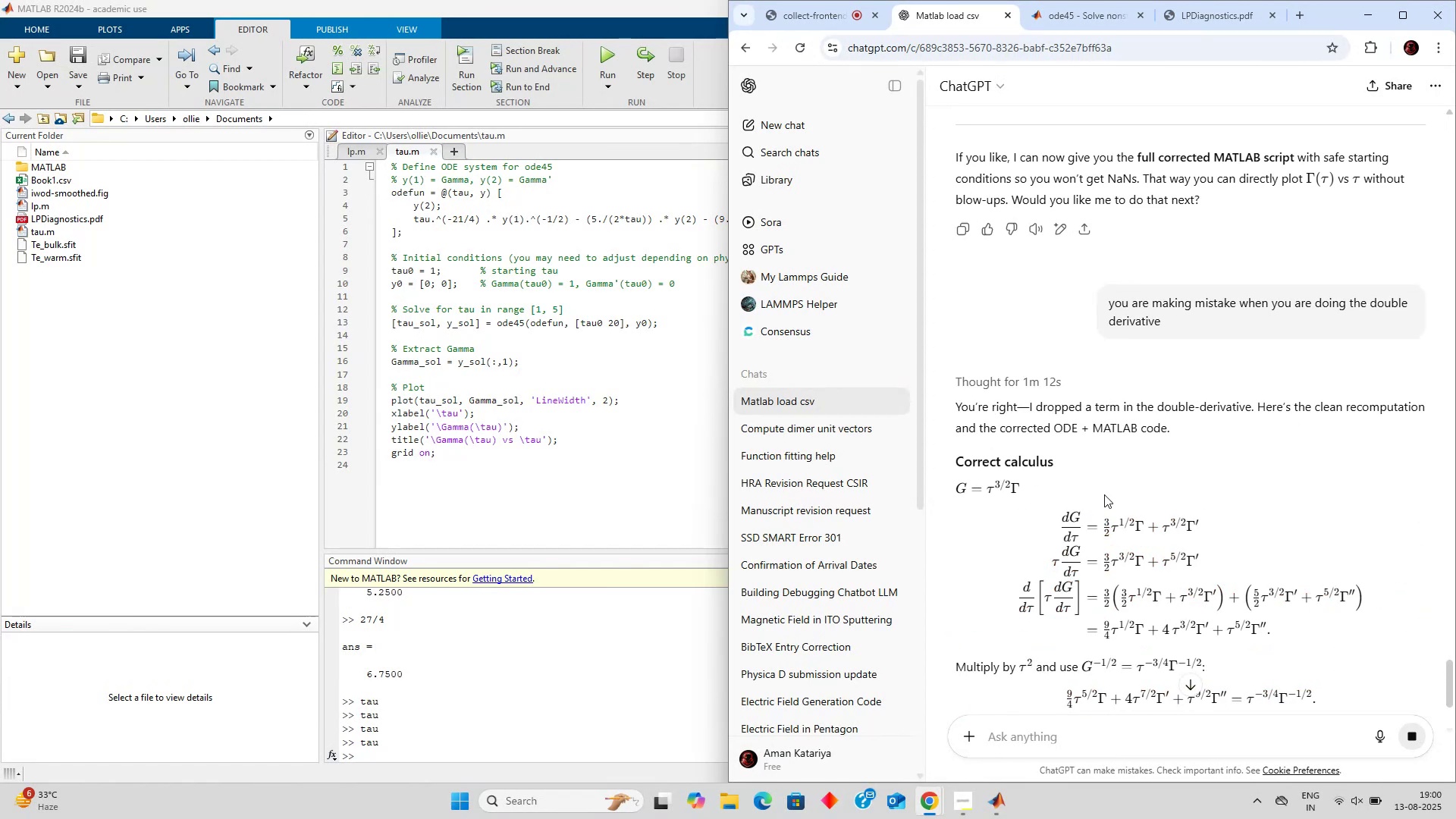 
left_click([611, 218])
 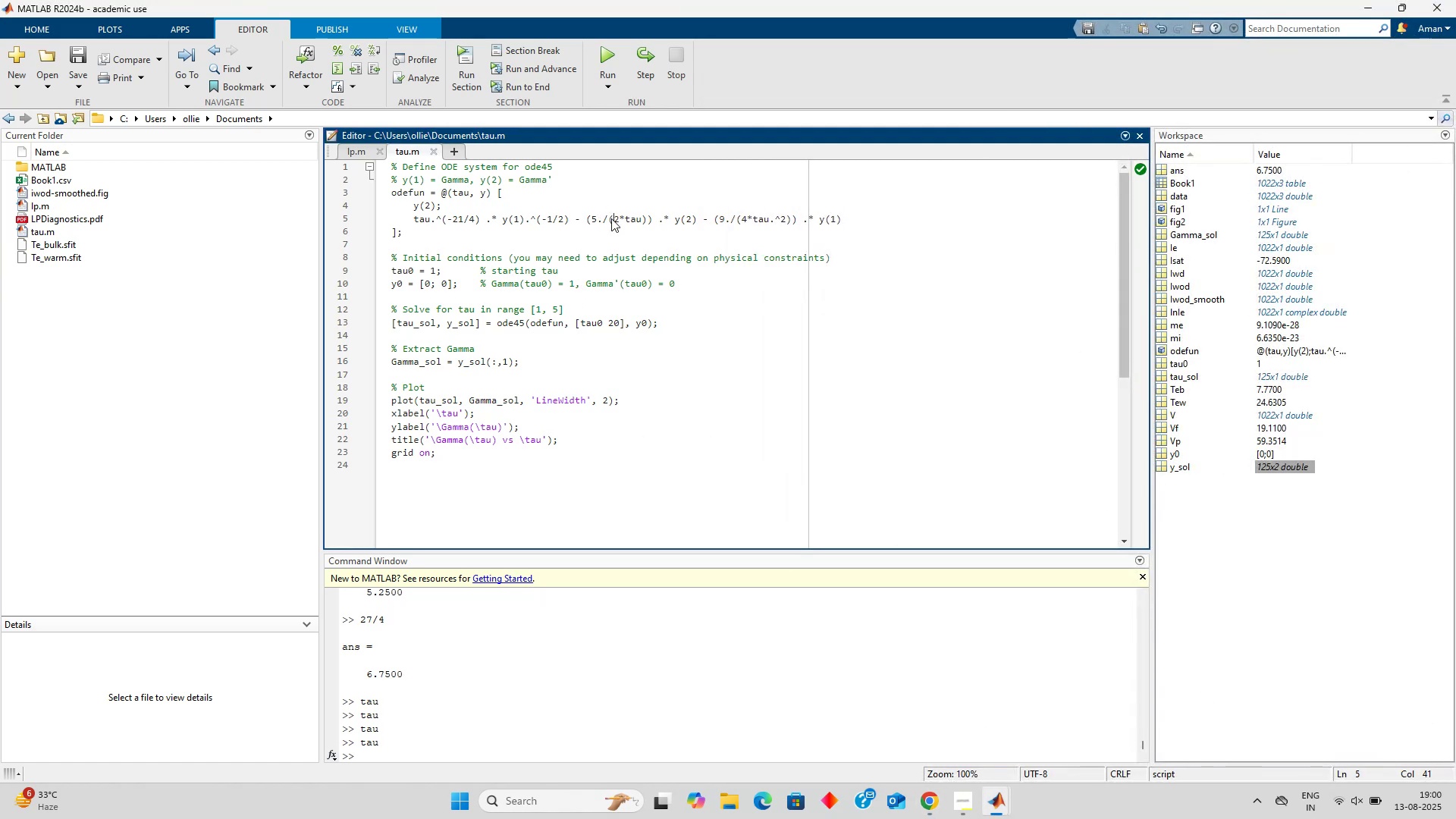 
key(ArrowRight)
 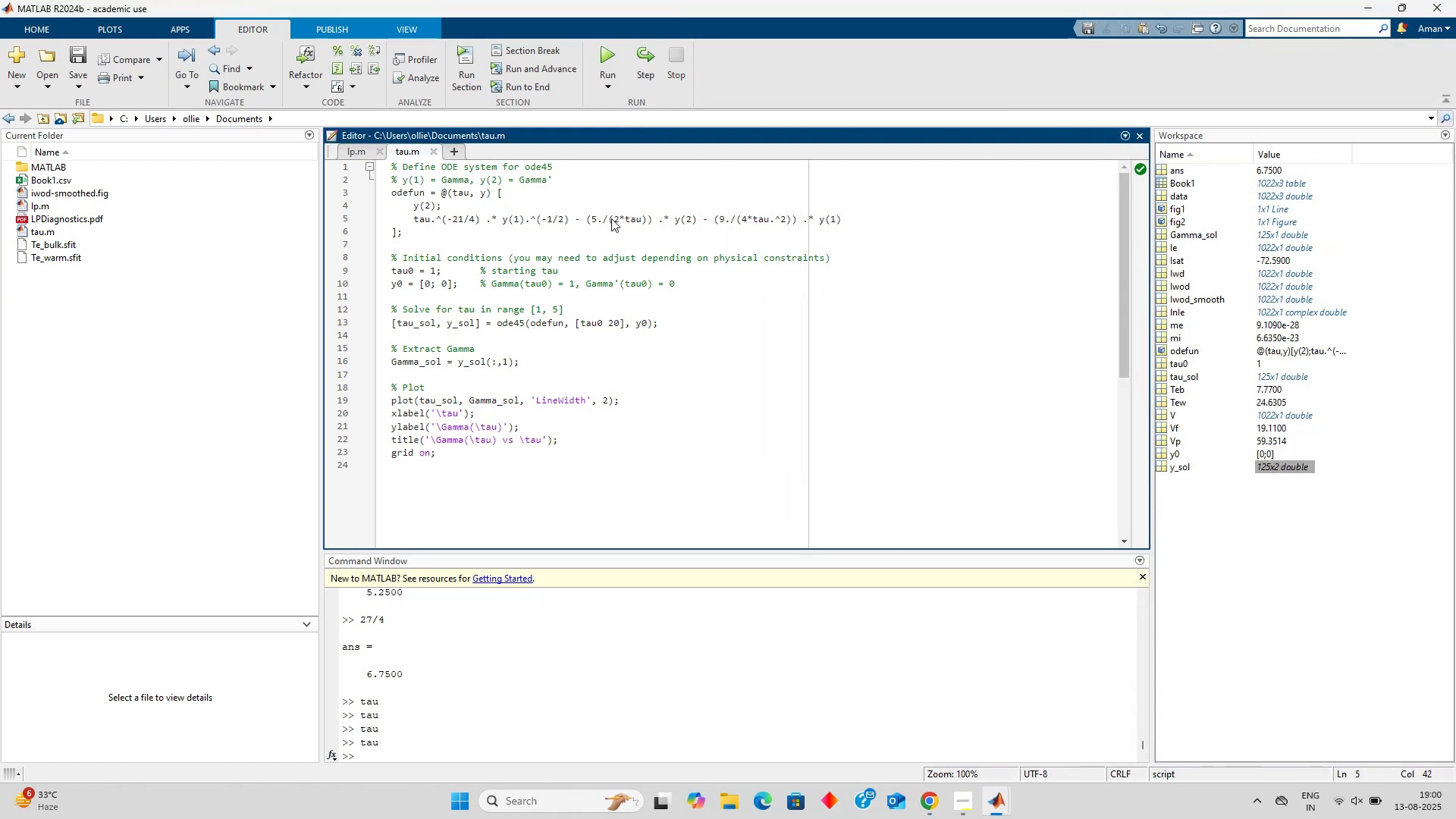 
key(Backspace)
 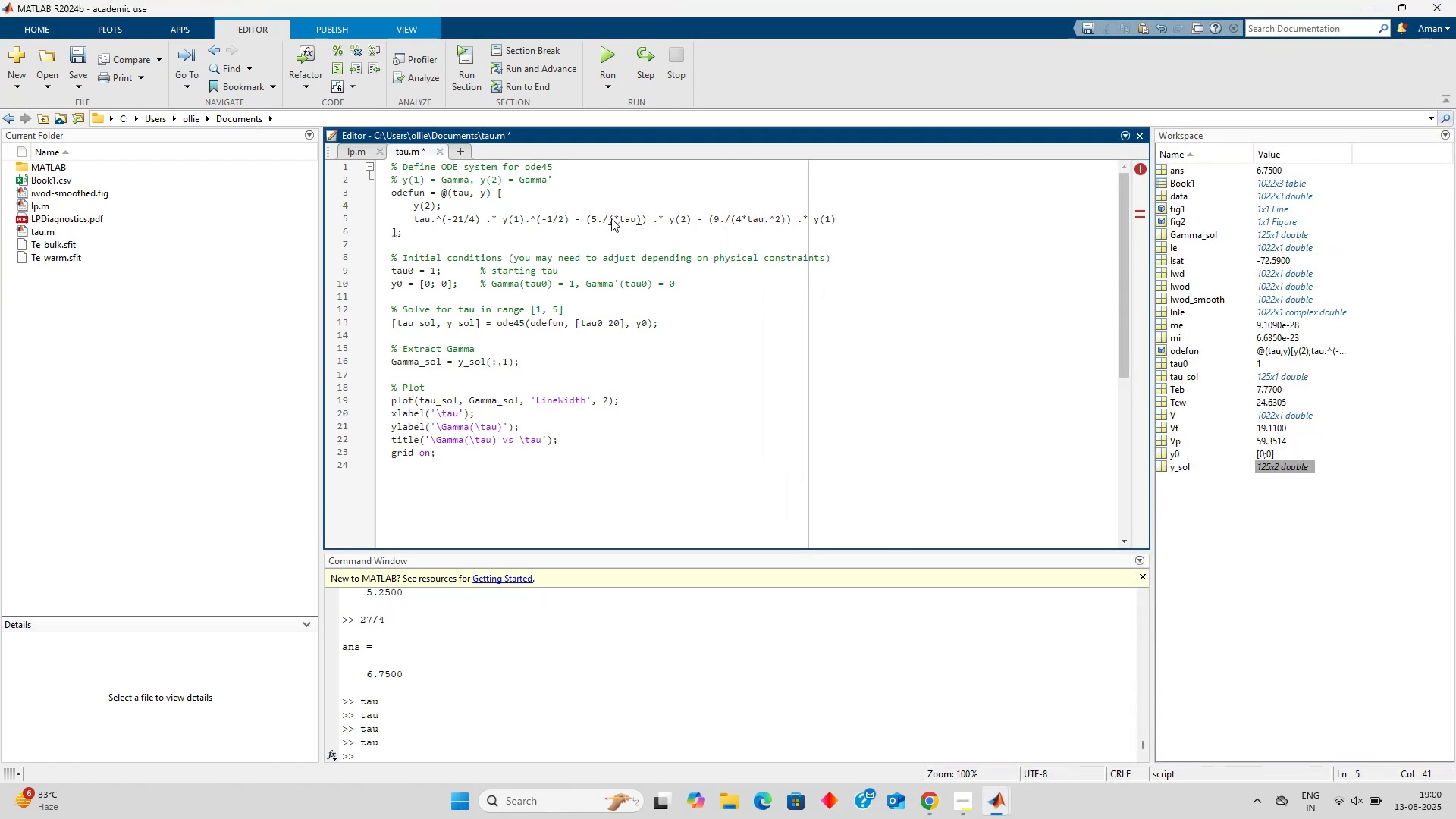 
key(ArrowRight)
 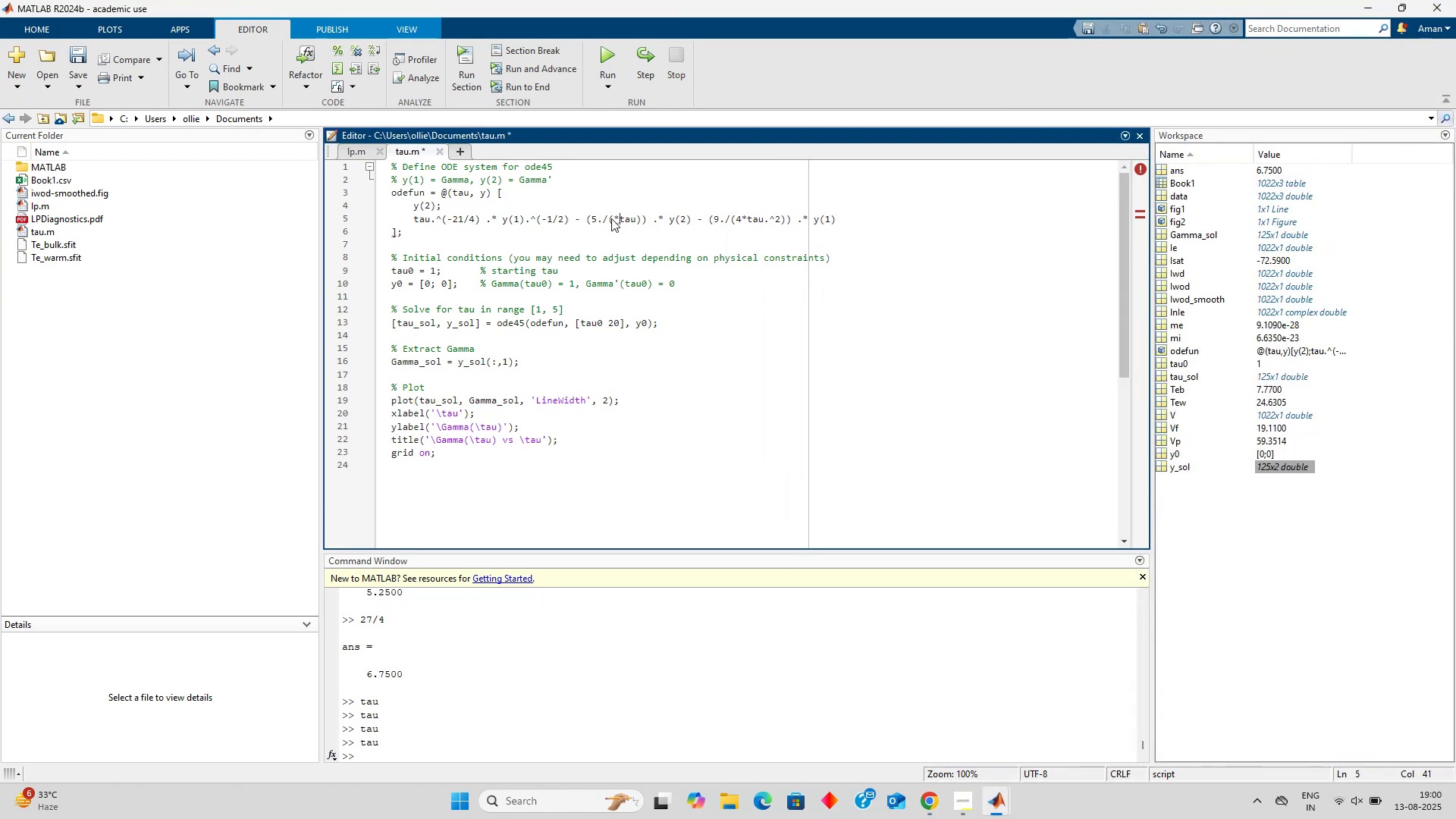 
key(Backspace)
 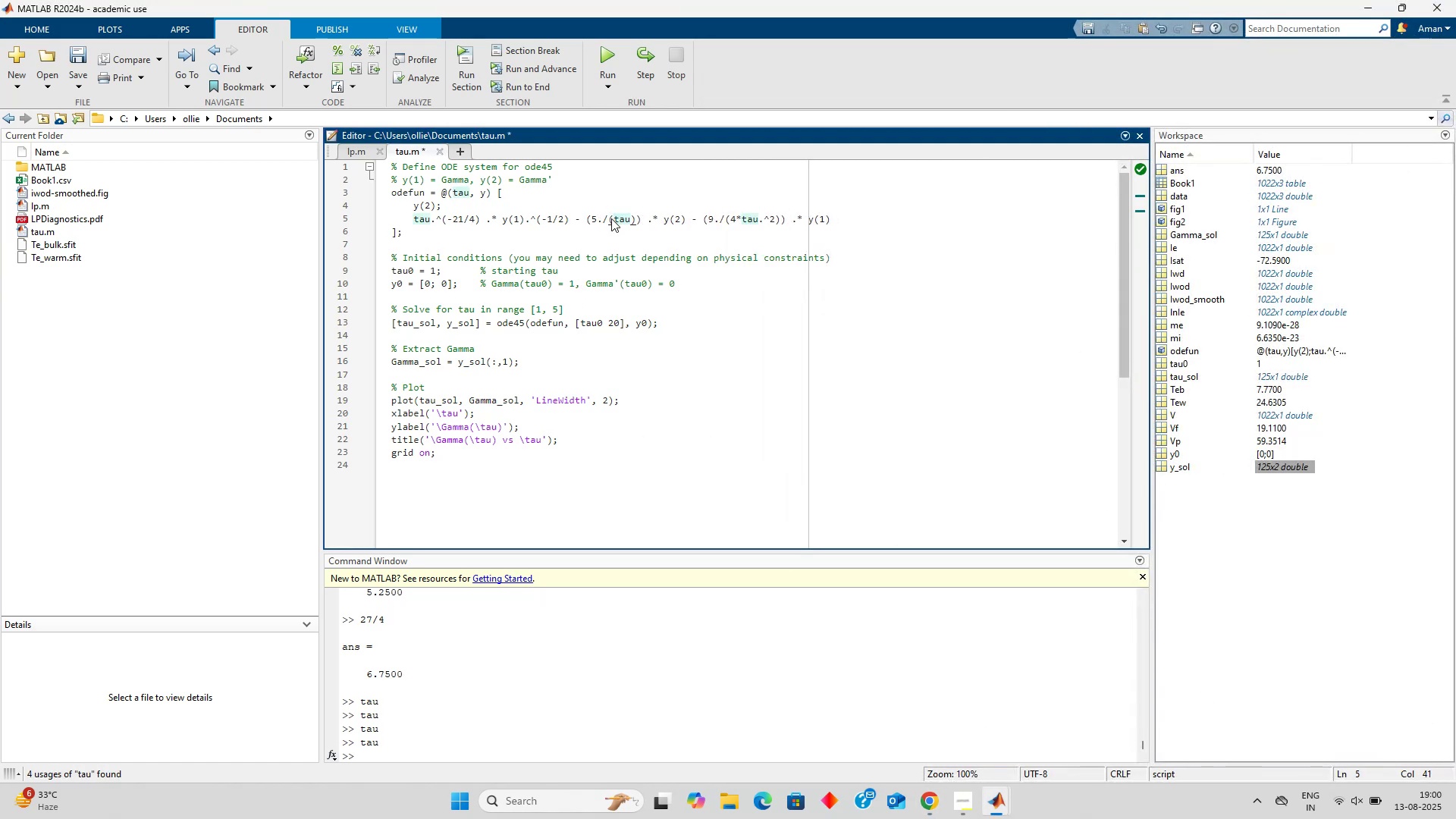 
key(ArrowLeft)
 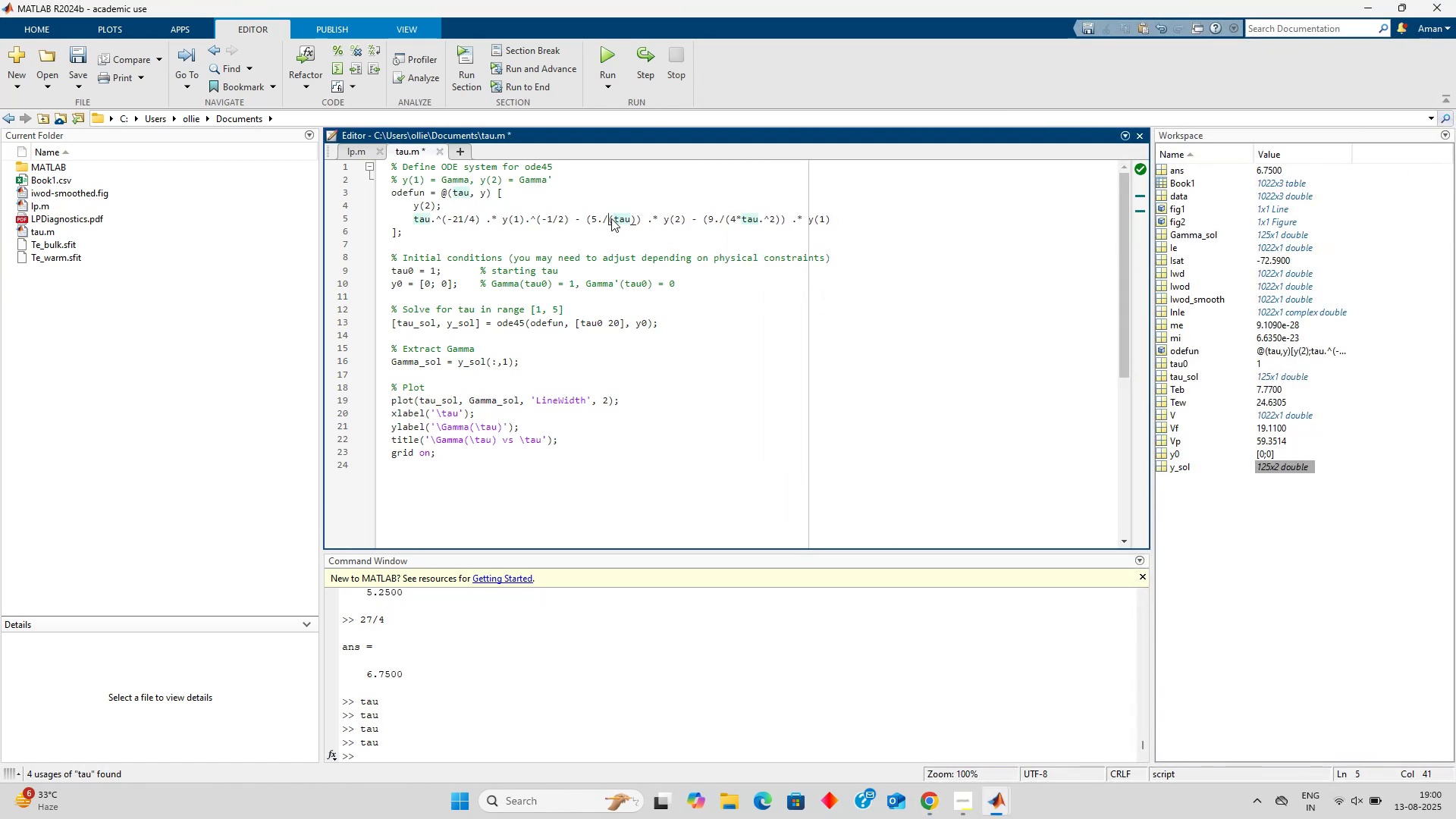 
key(ArrowLeft)
 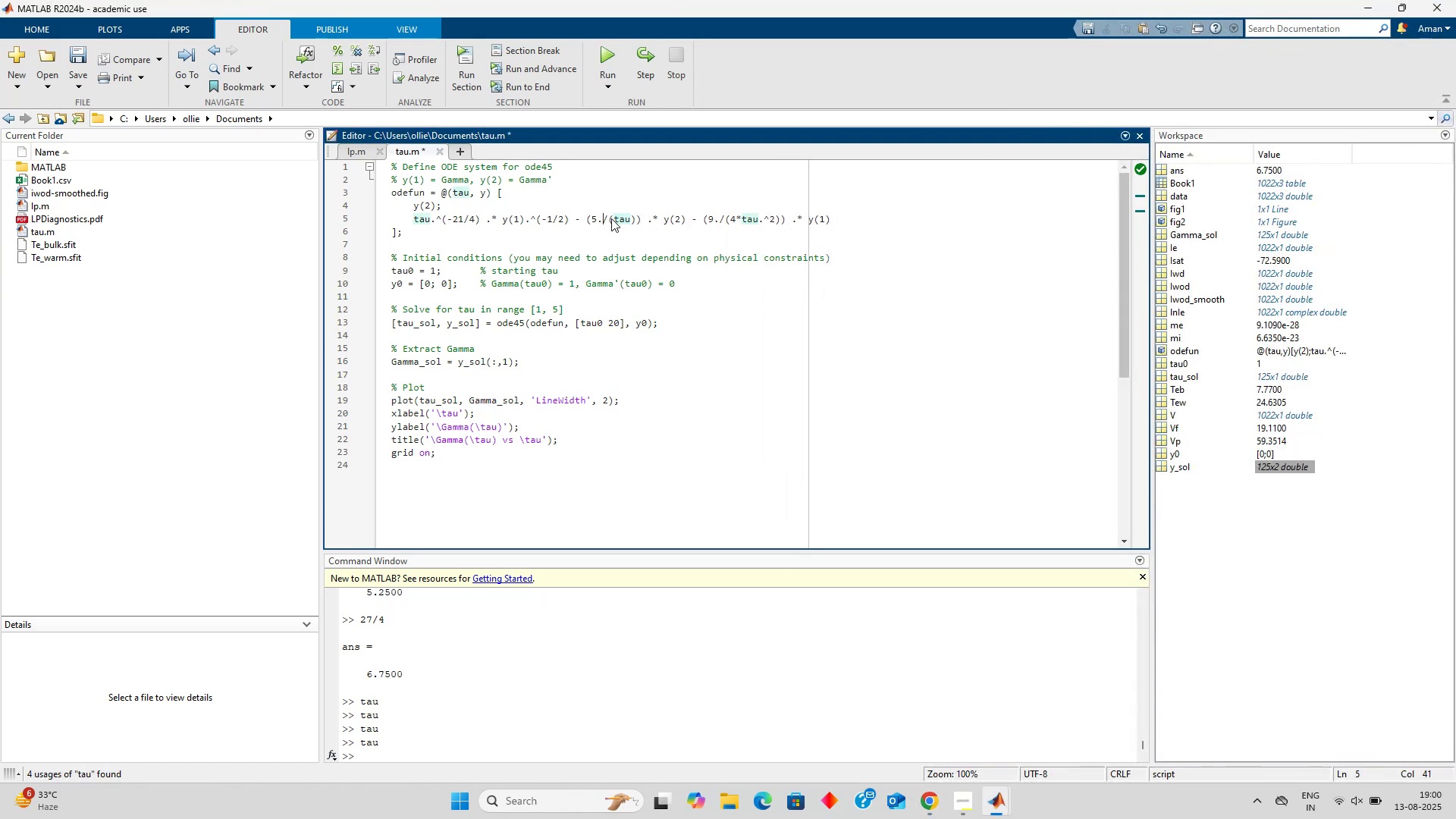 
key(ArrowLeft)
 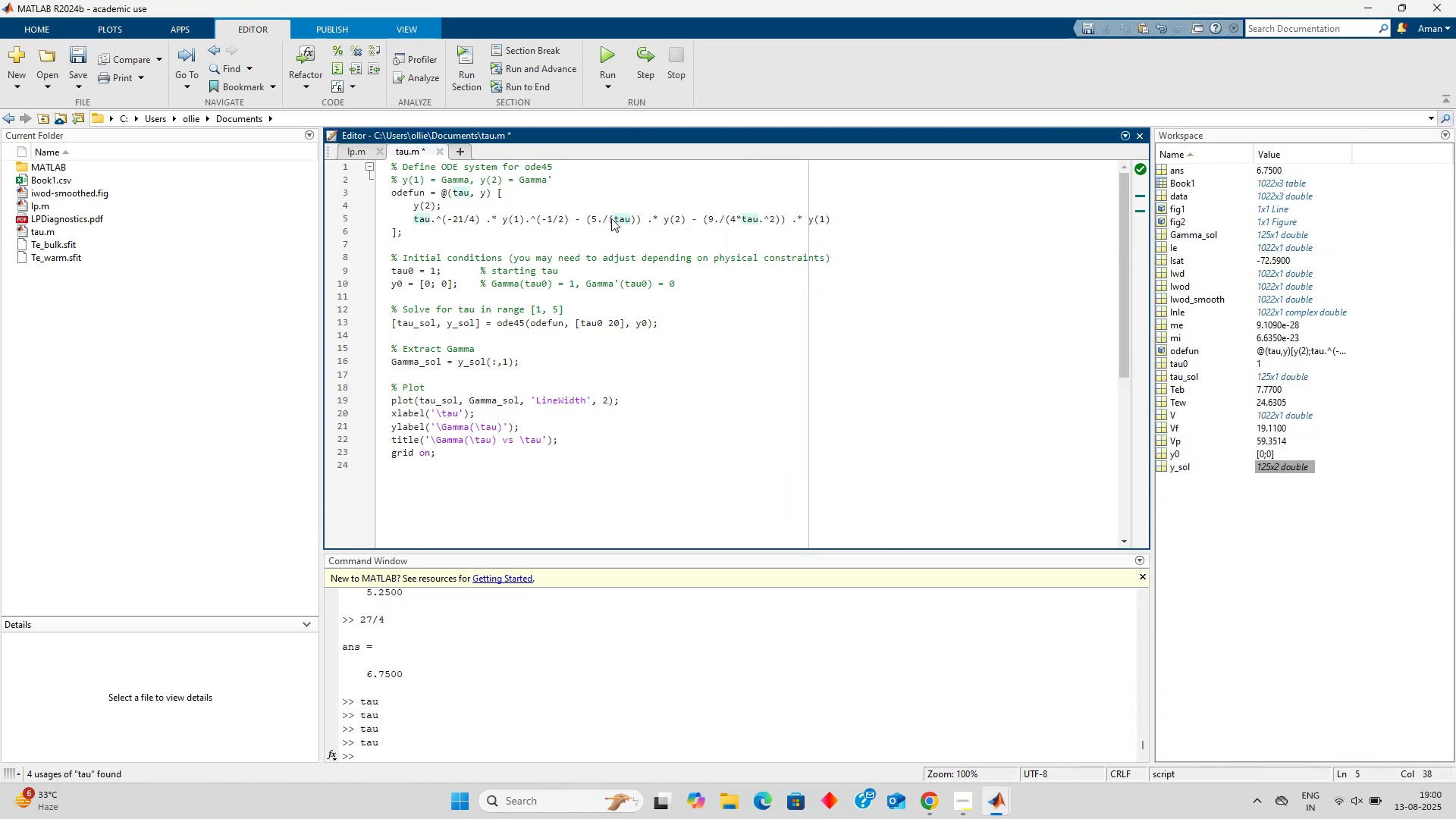 
key(Backspace)
 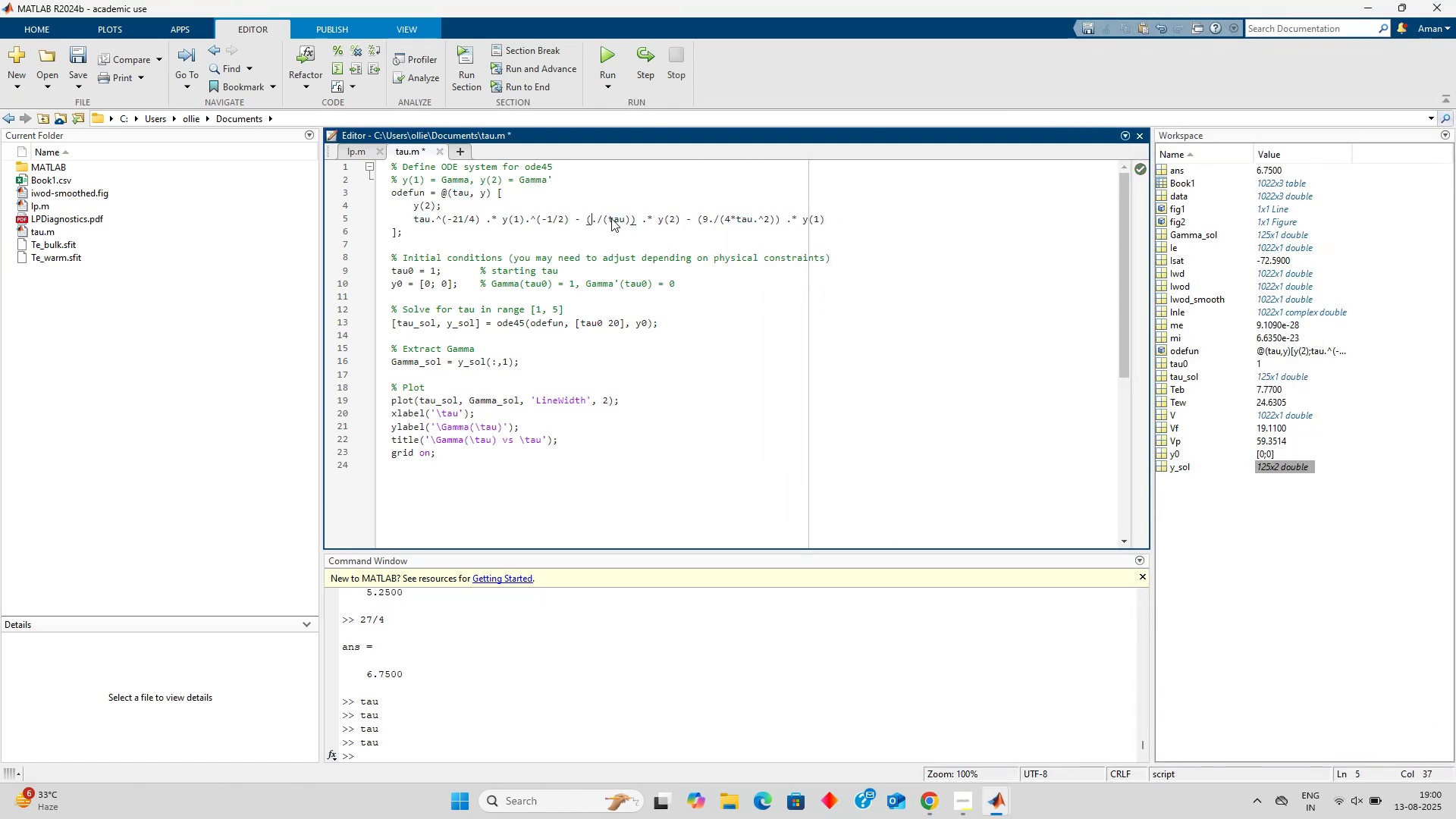 
key(4)
 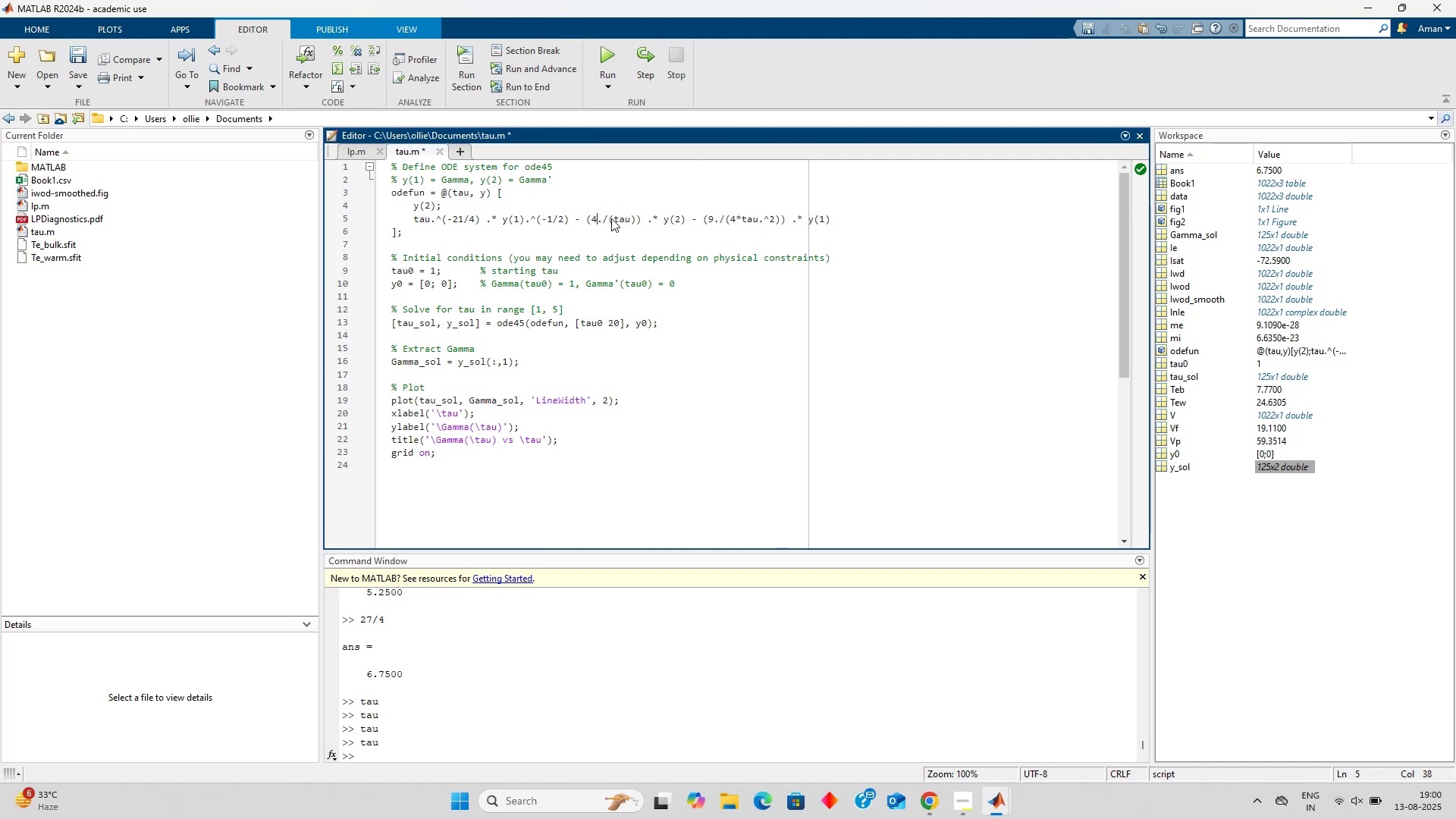 
key(ArrowRight)
 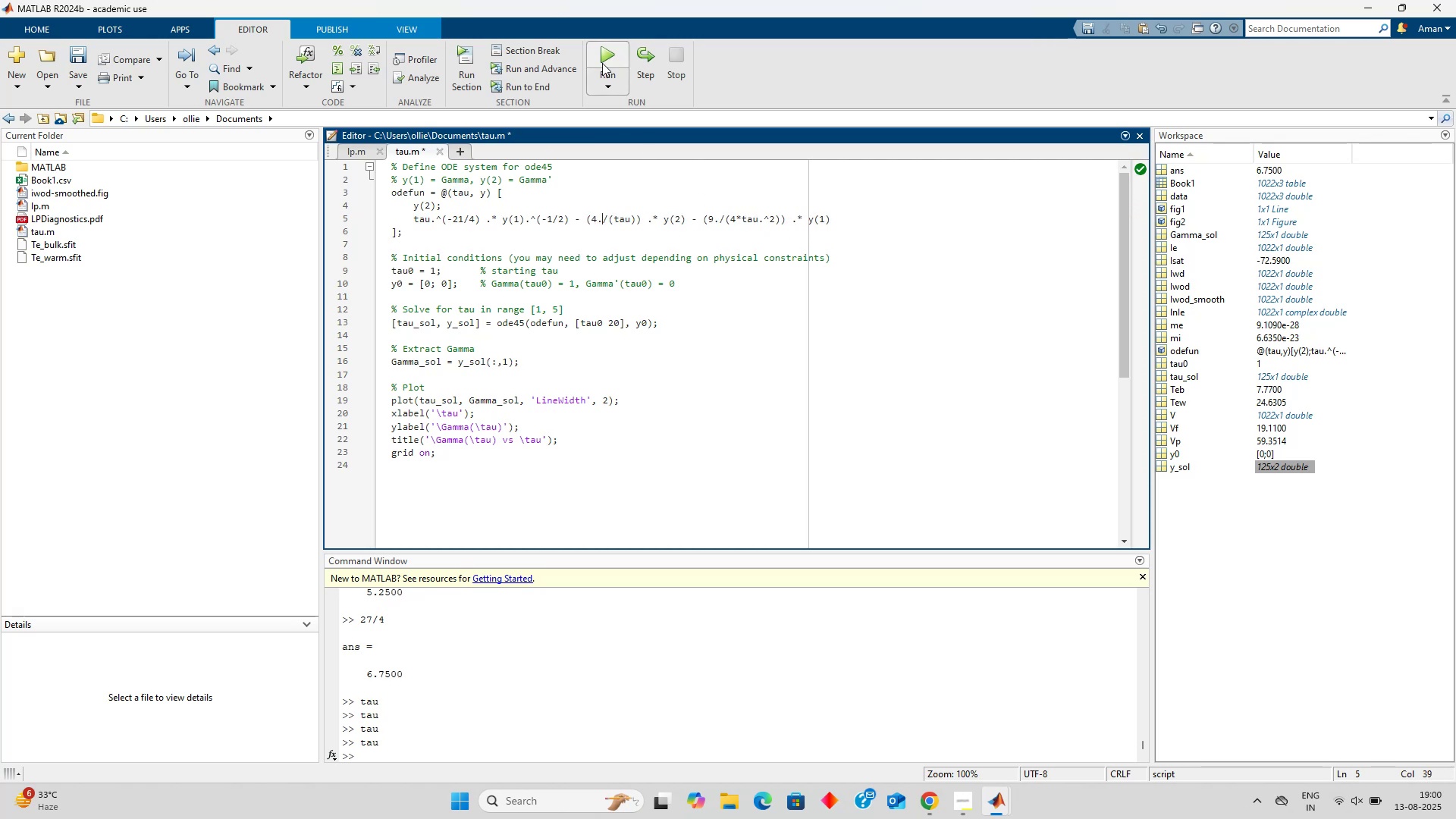 
left_click([604, 58])
 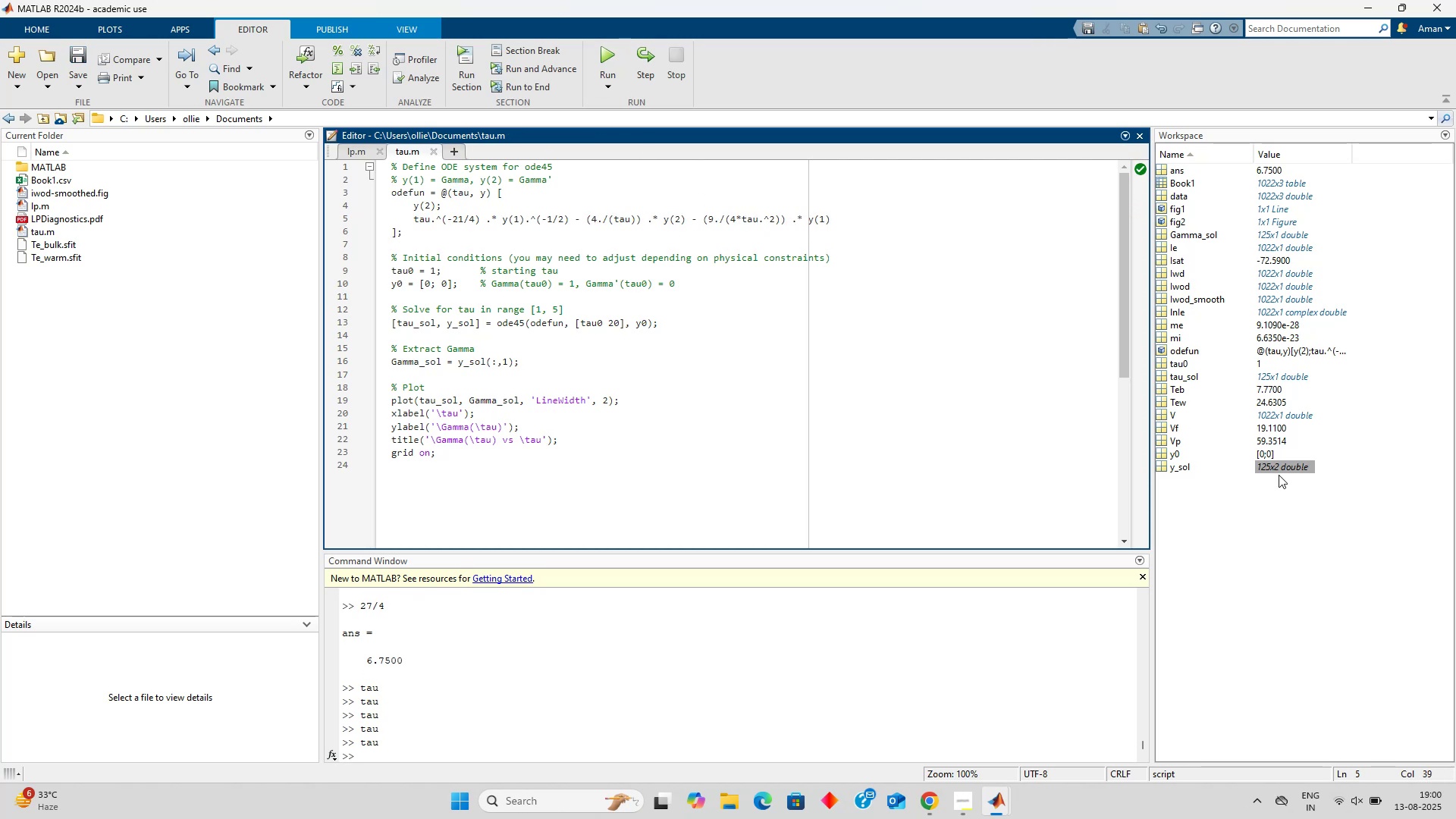 
double_click([1270, 471])
 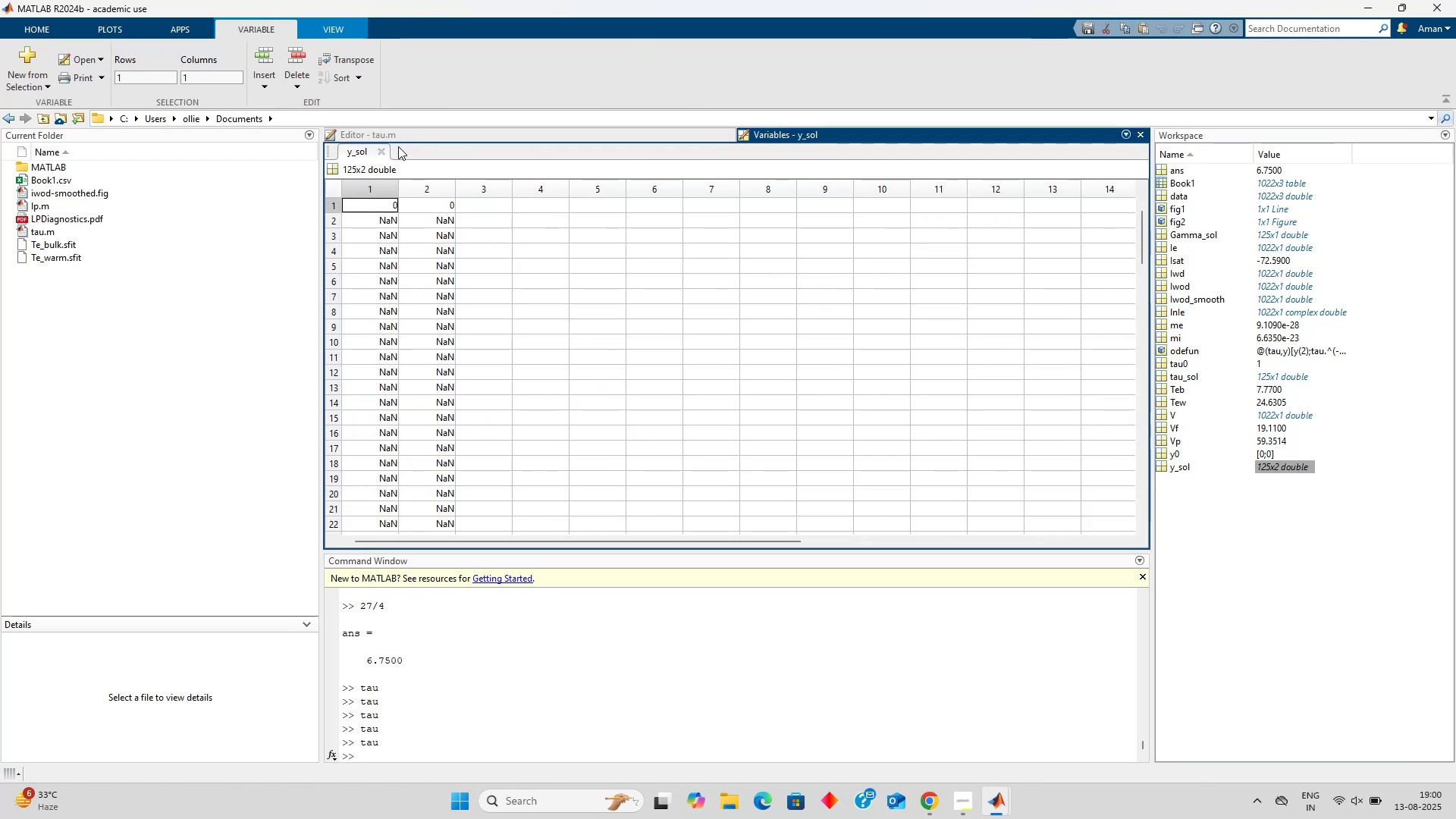 
left_click([383, 148])
 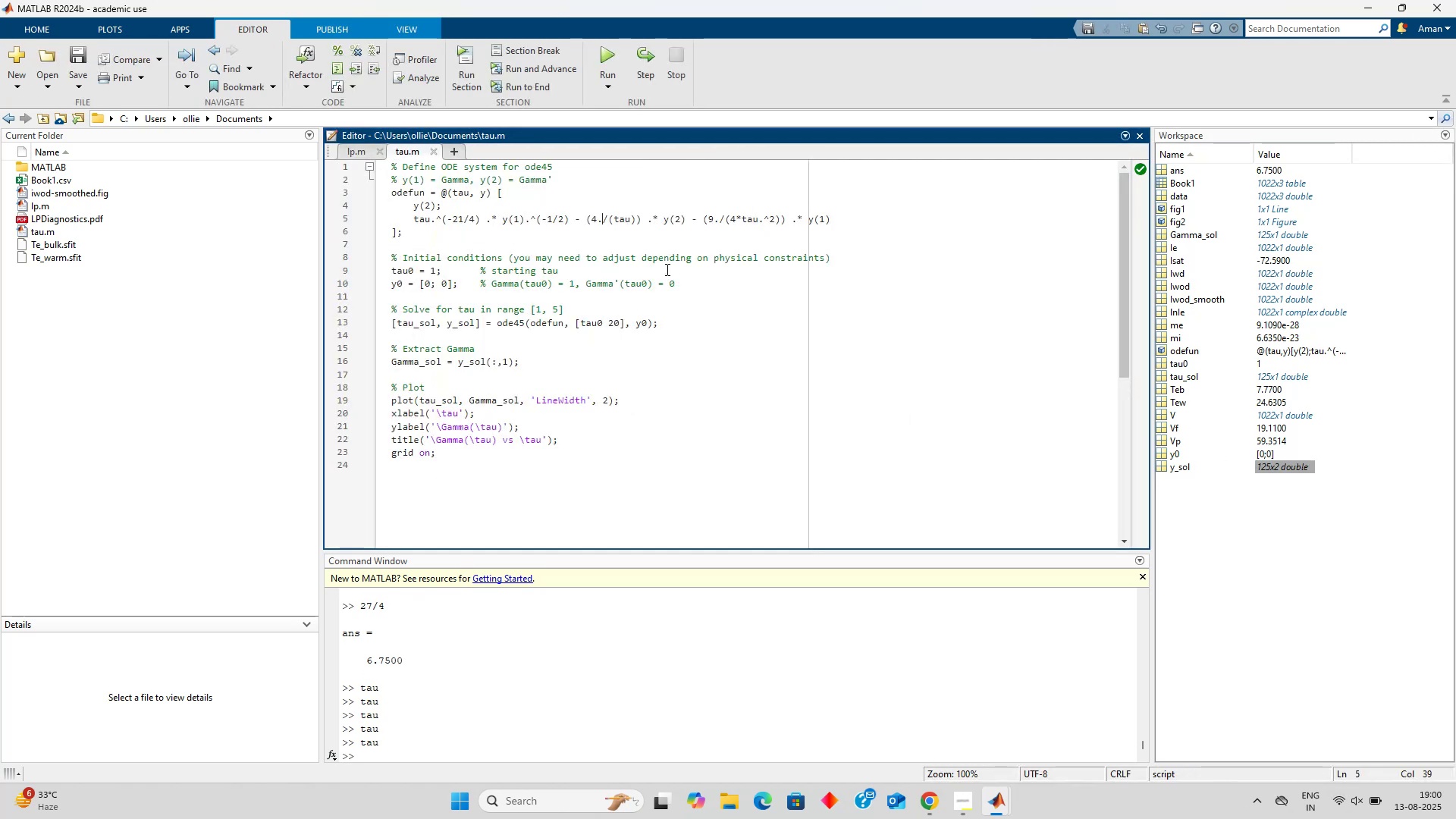 
key(Alt+AltLeft)
 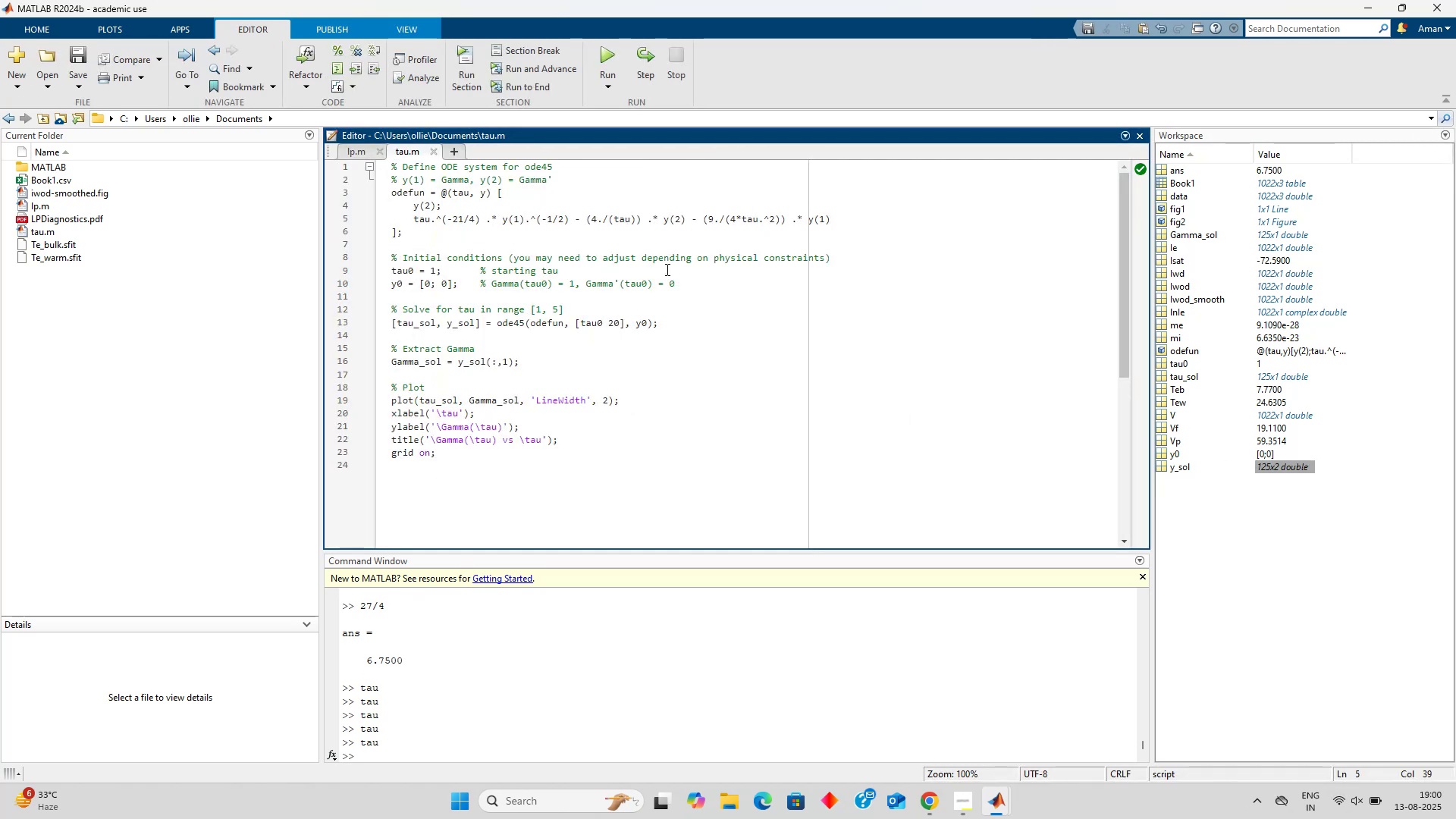 
key(Alt+Tab)
 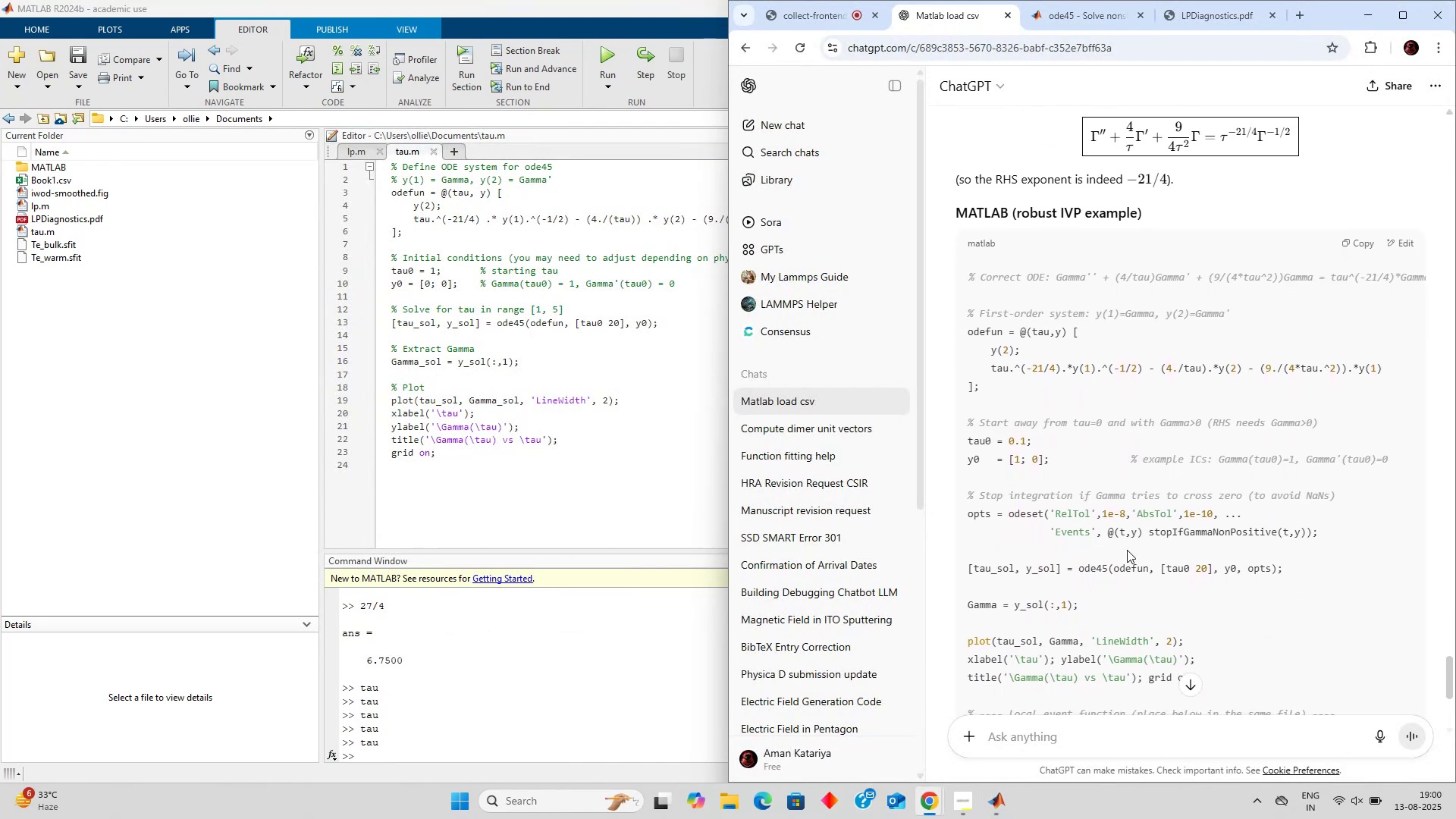 
left_click([1358, 245])
 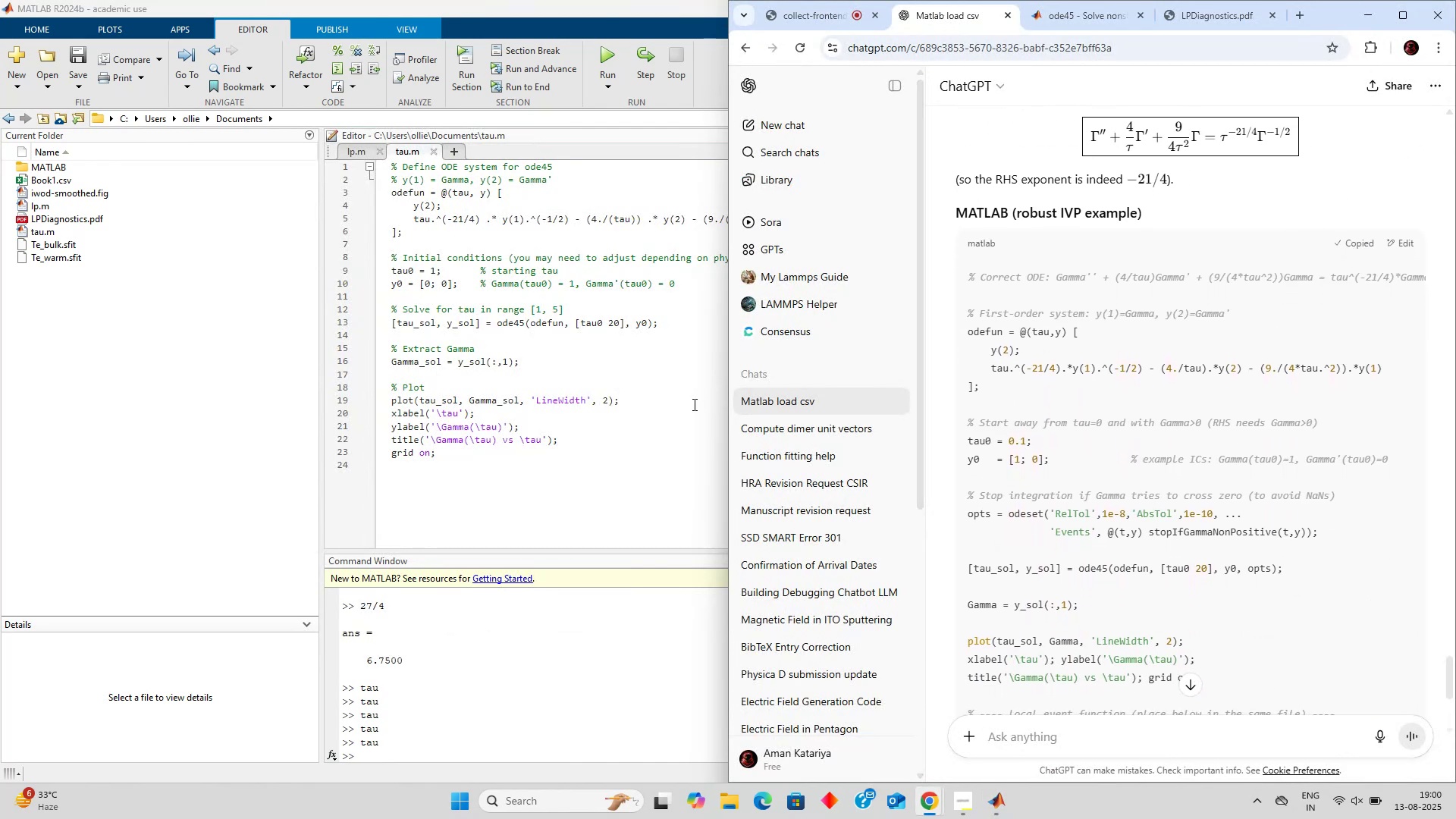 
left_click([693, 404])
 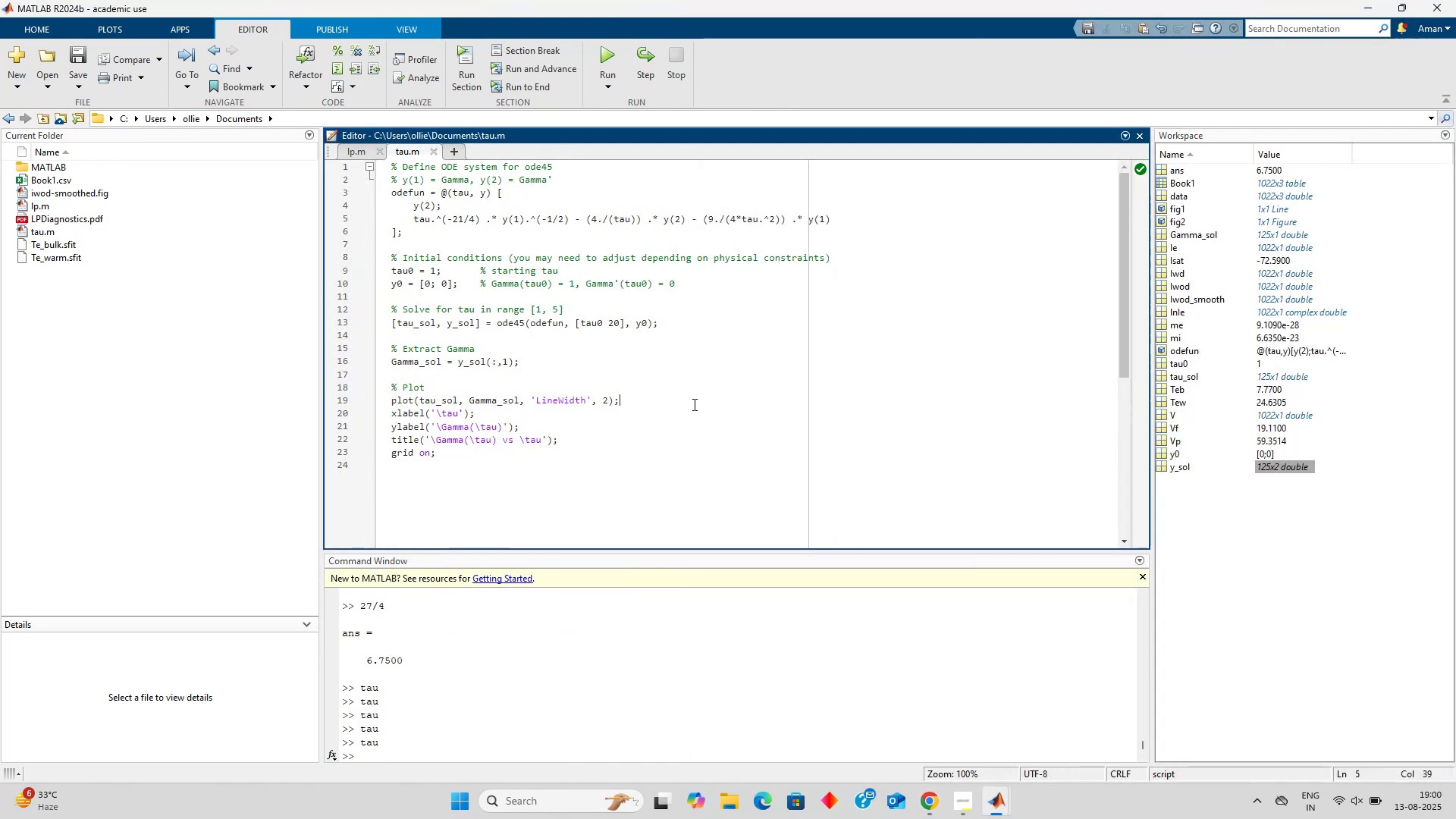 
key(Control+A)
 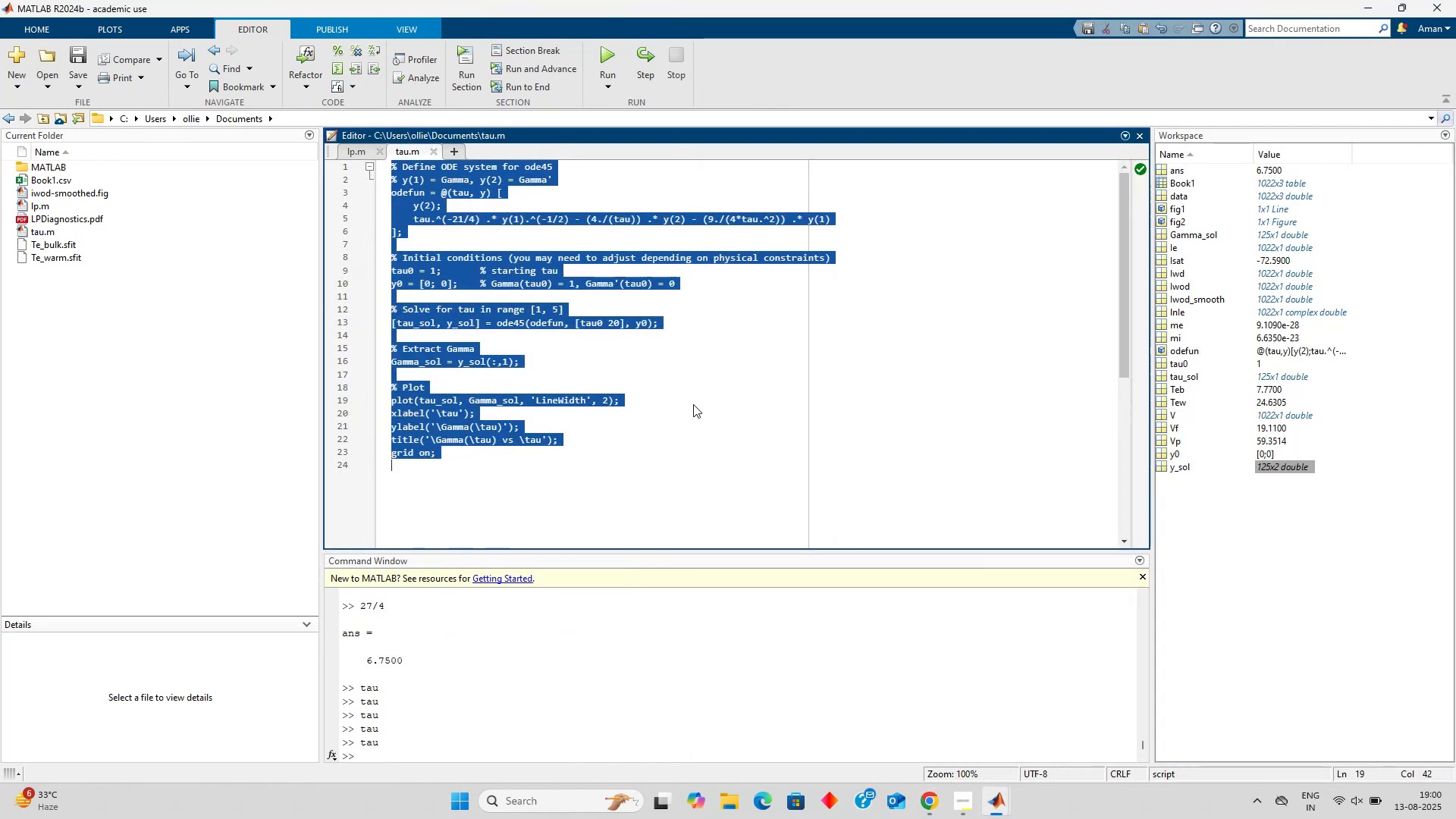 
key(Control+V)
 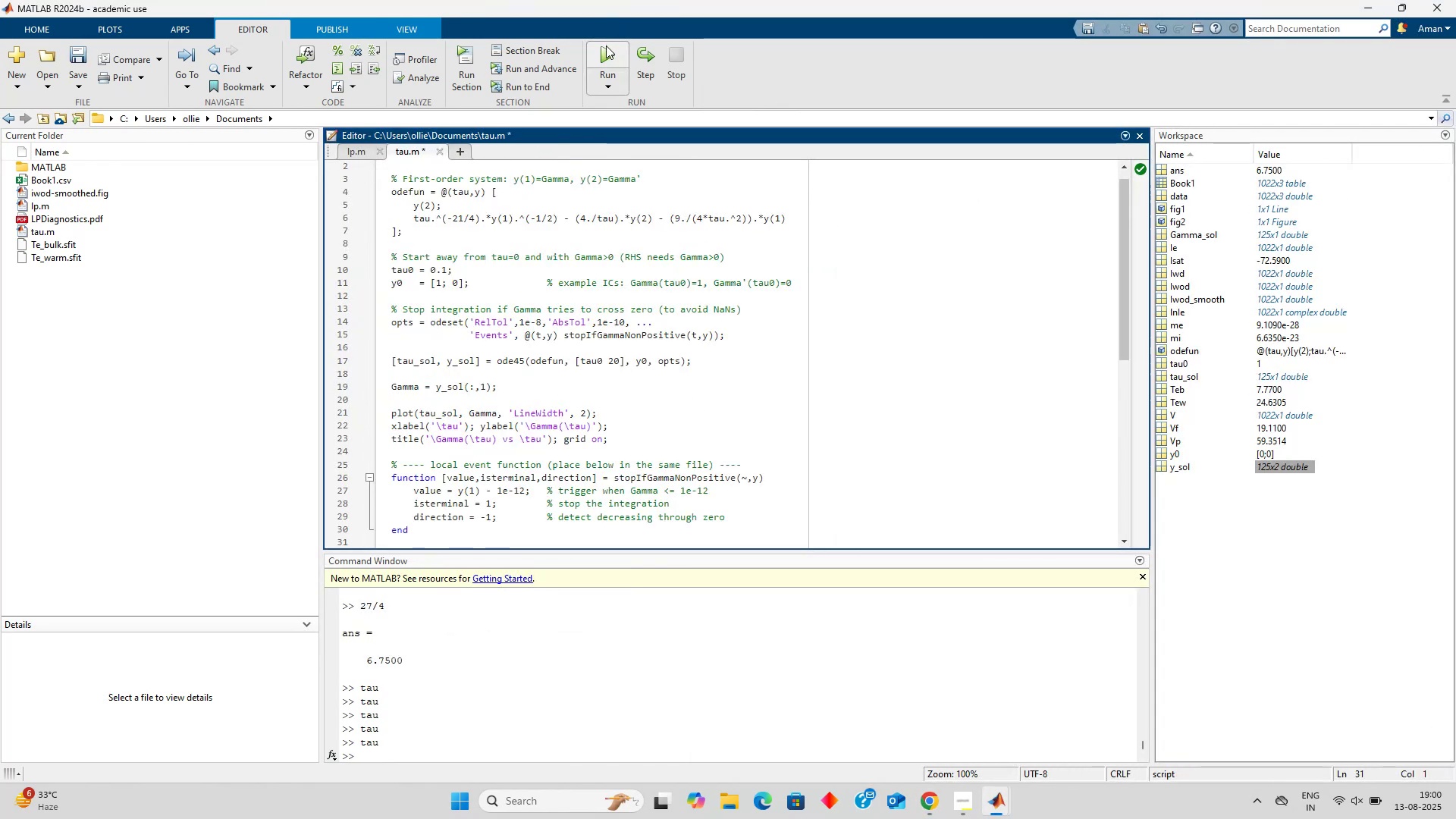 
left_click([605, 47])
 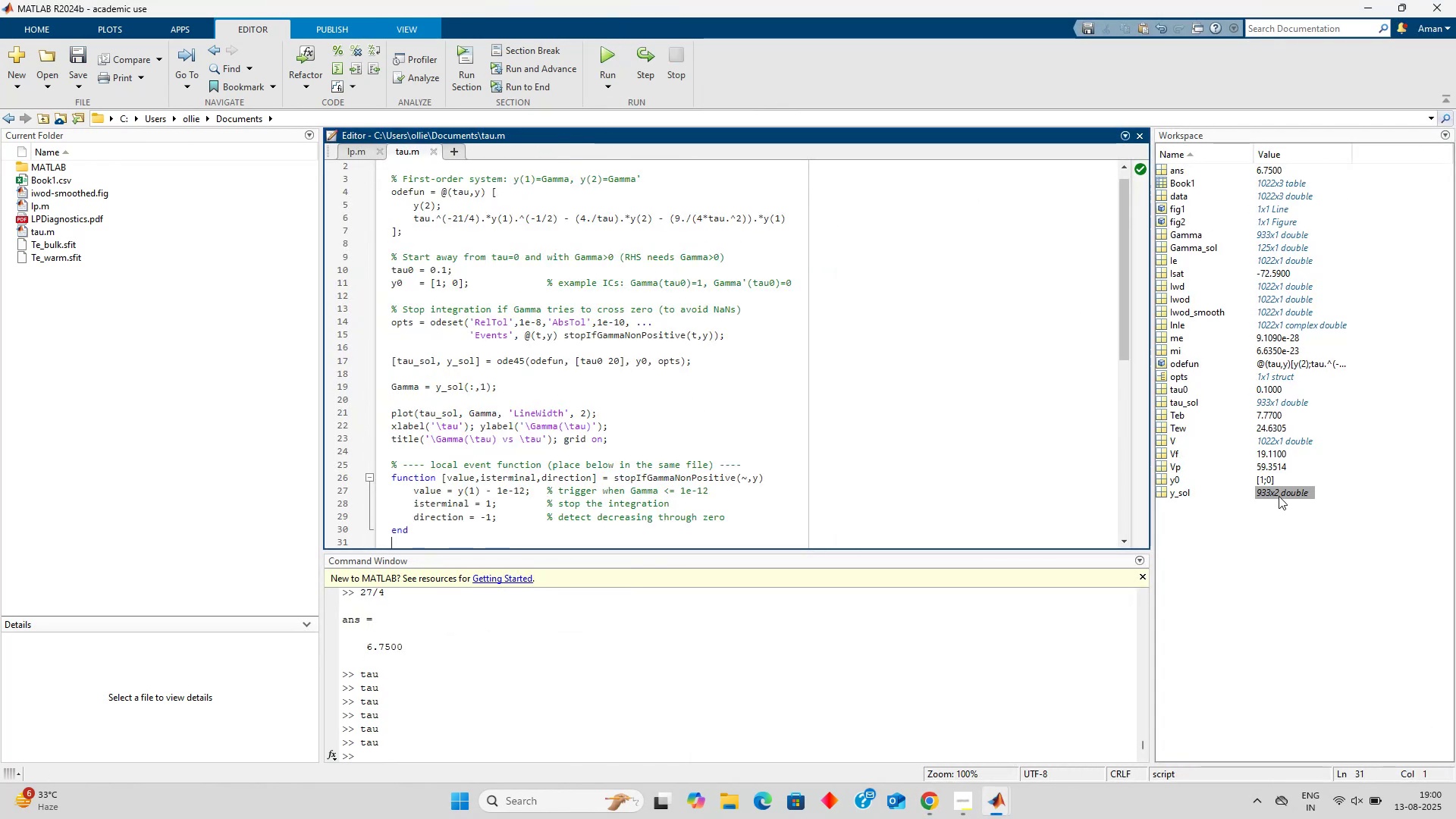 
double_click([1278, 496])
 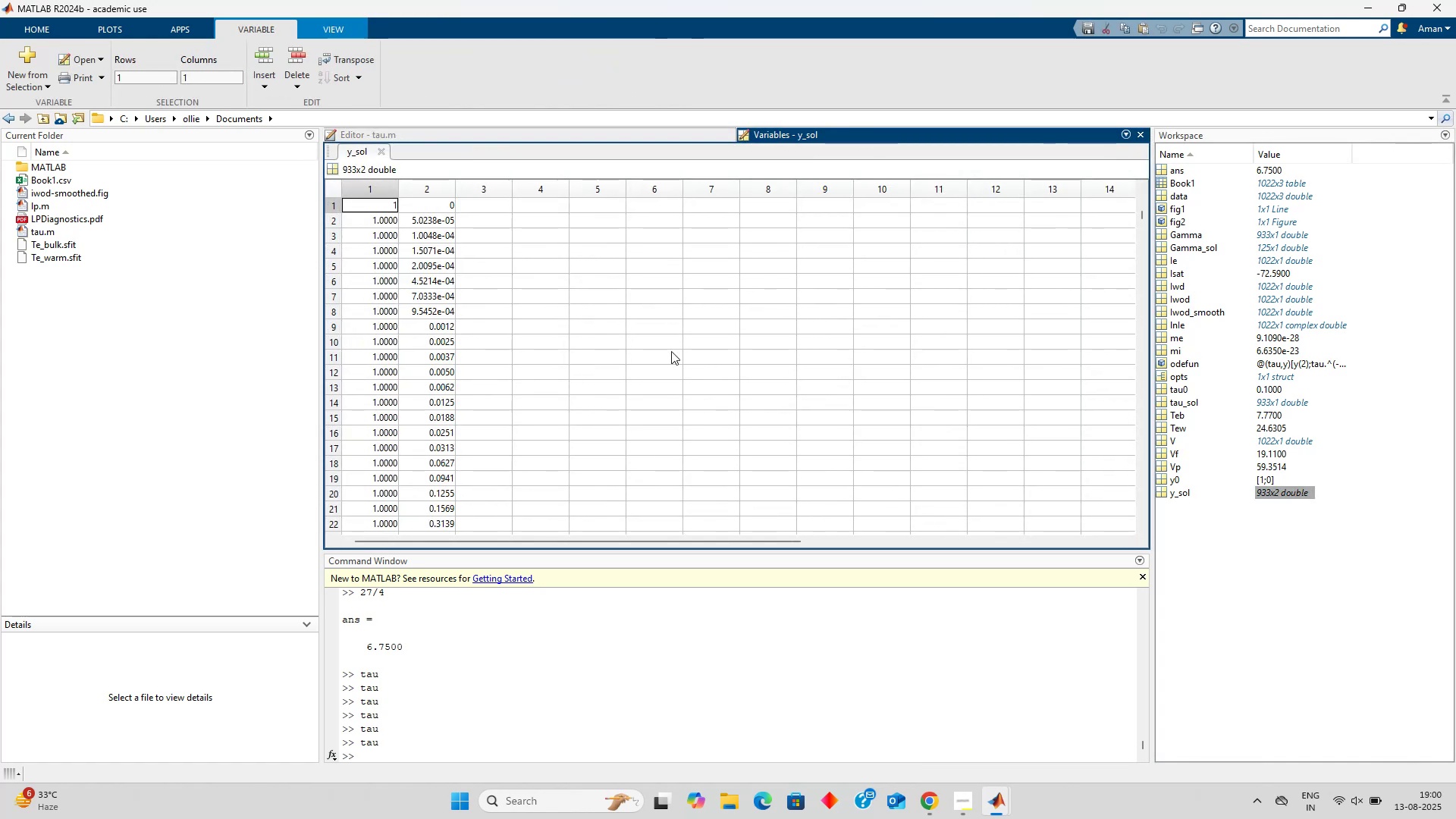 
scroll: coordinate [469, 320], scroll_direction: up, amount: 87.0
 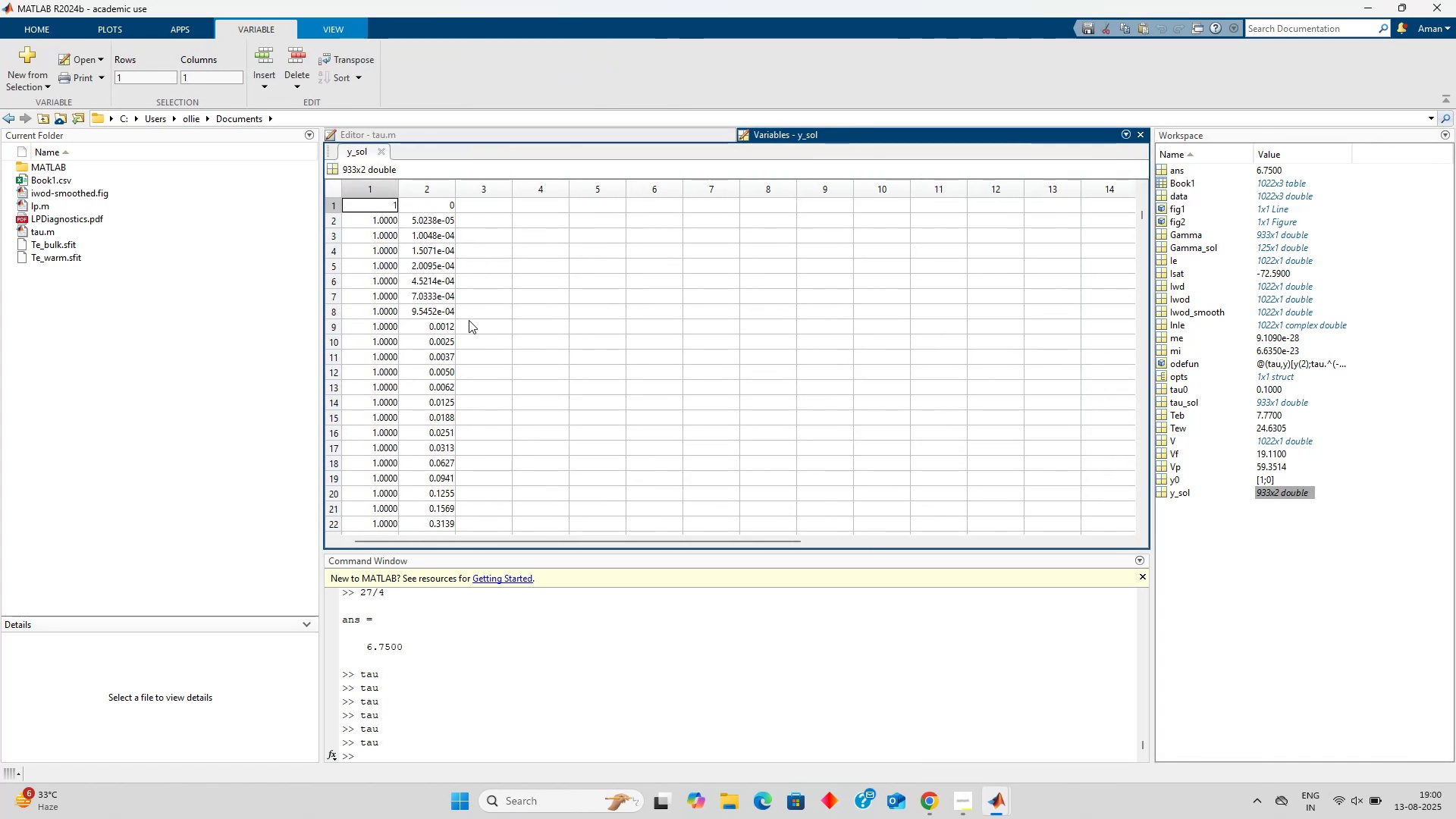 
key(Alt+AltLeft)
 